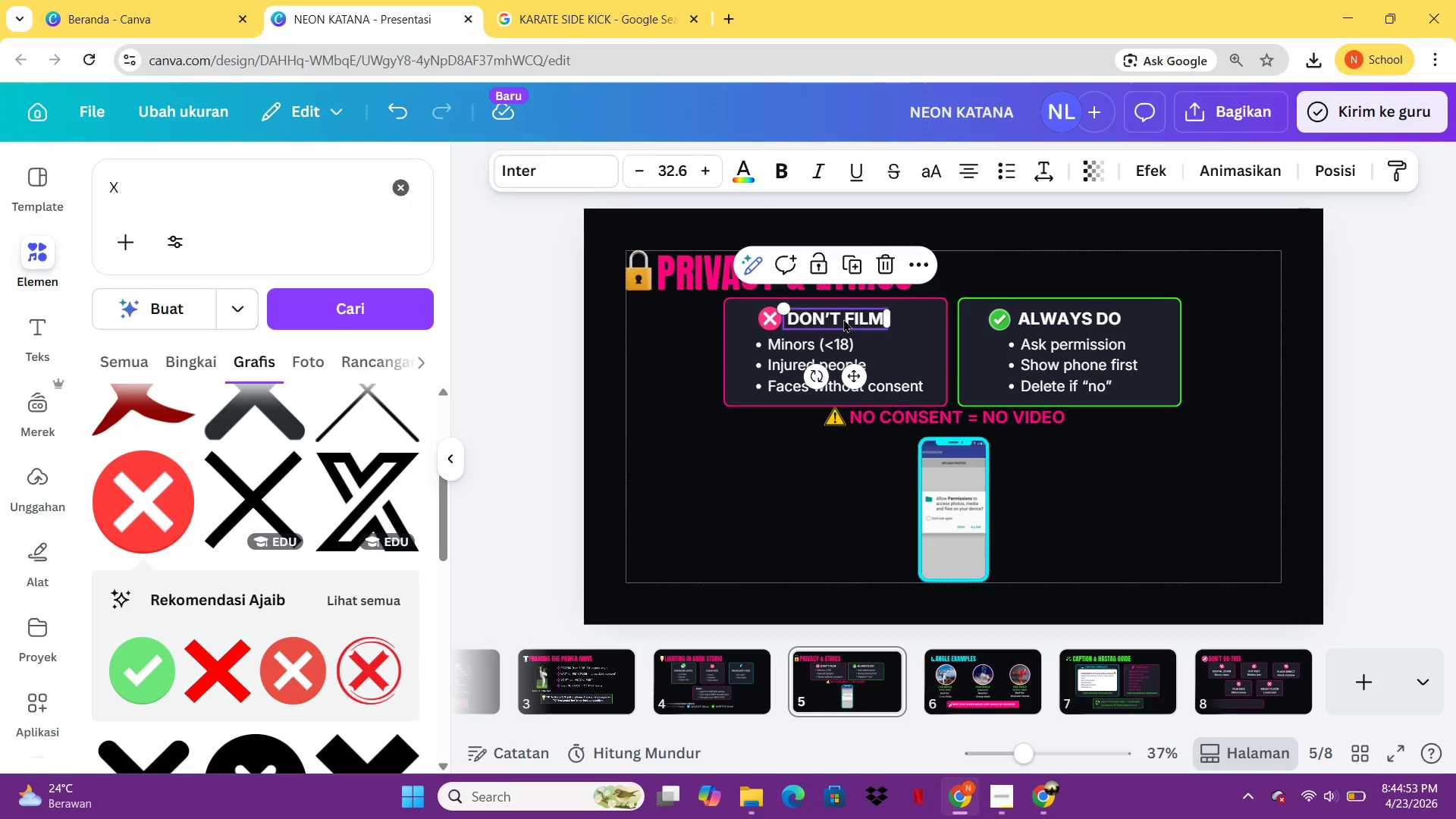 
key(Control+C)
 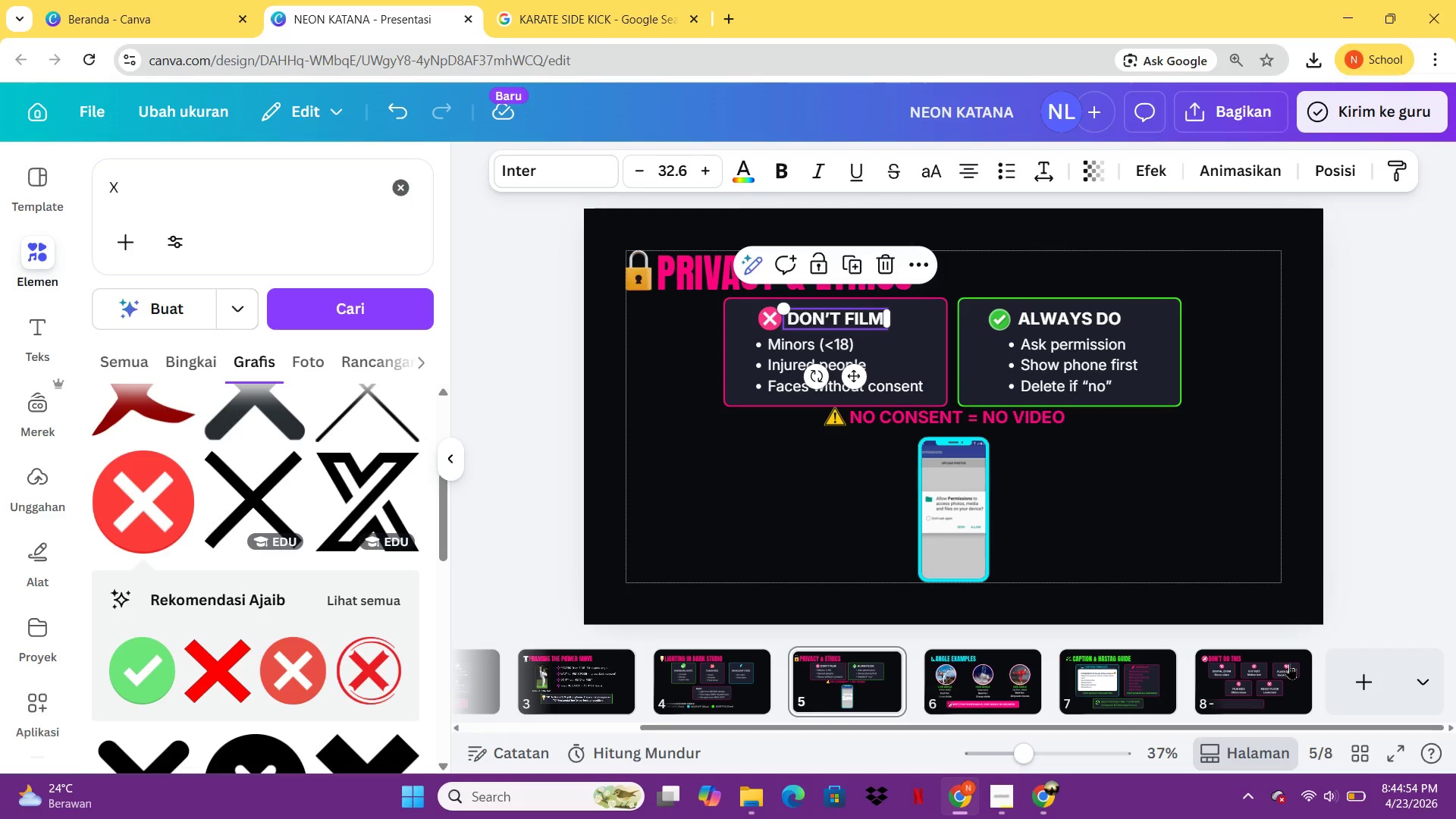 
left_click([1289, 664])
 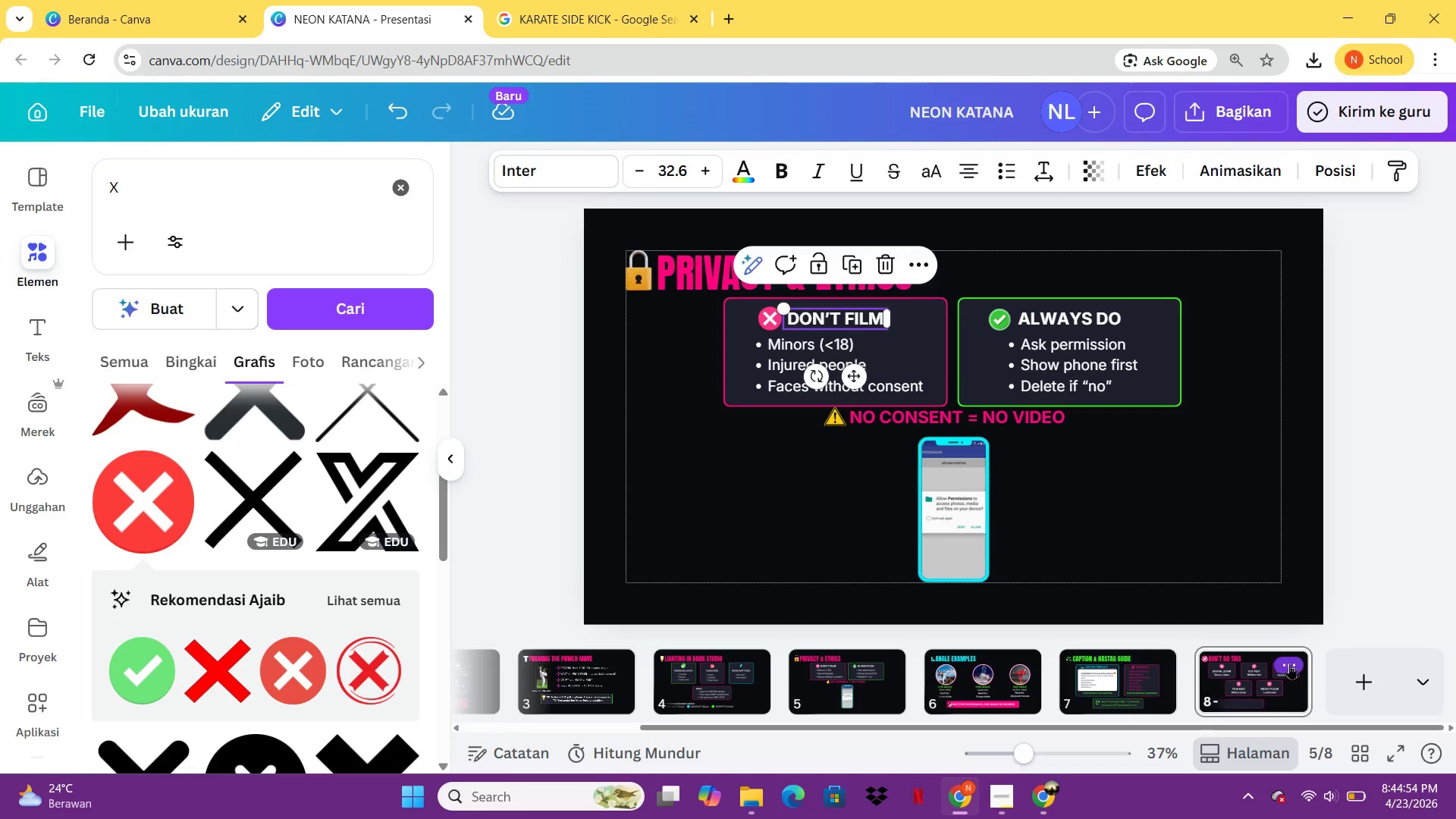 
key(Control+ControlLeft)
 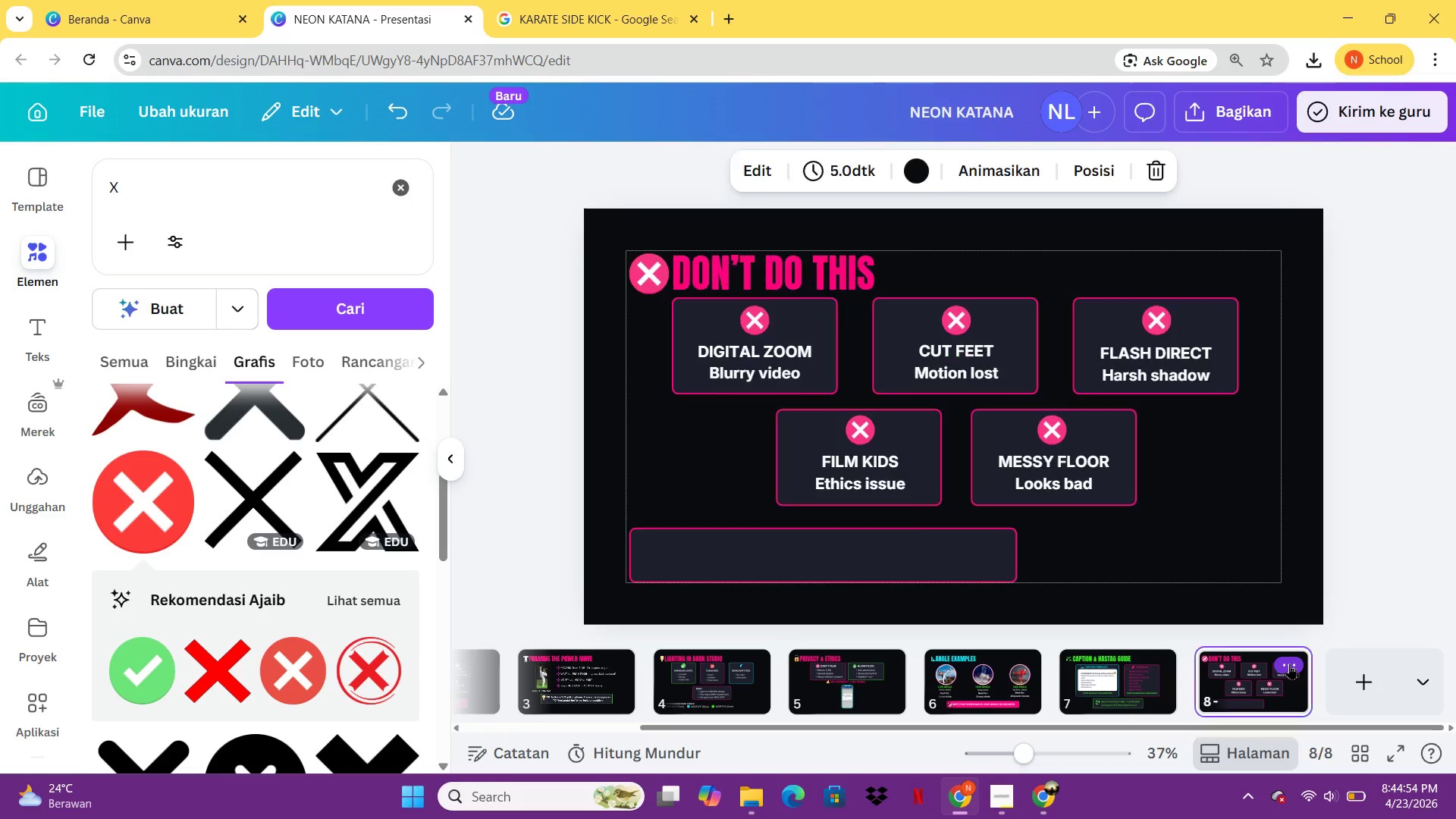 
key(Control+V)
 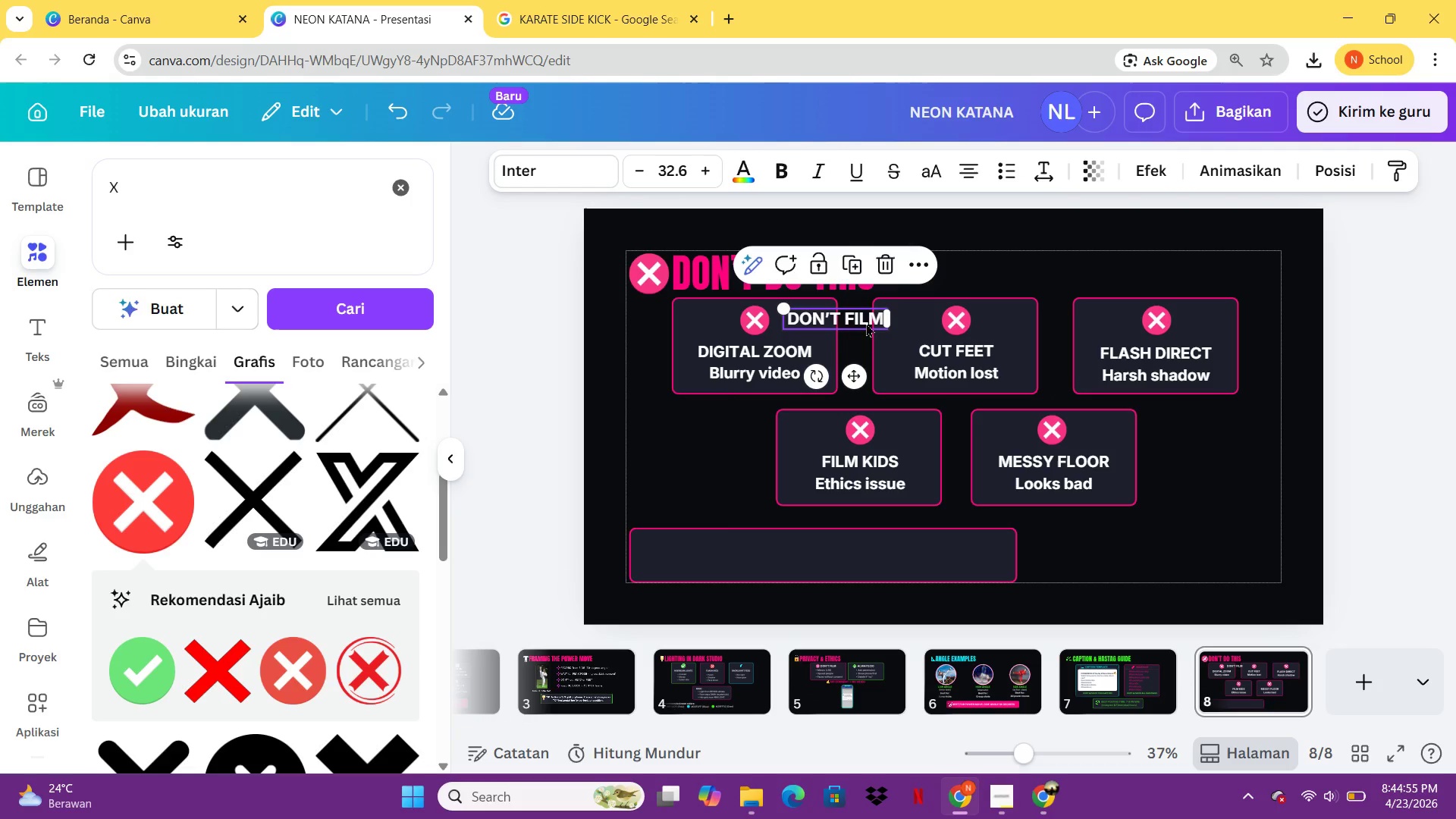 
left_click_drag(start_coordinate=[859, 316], to_coordinate=[721, 496])
 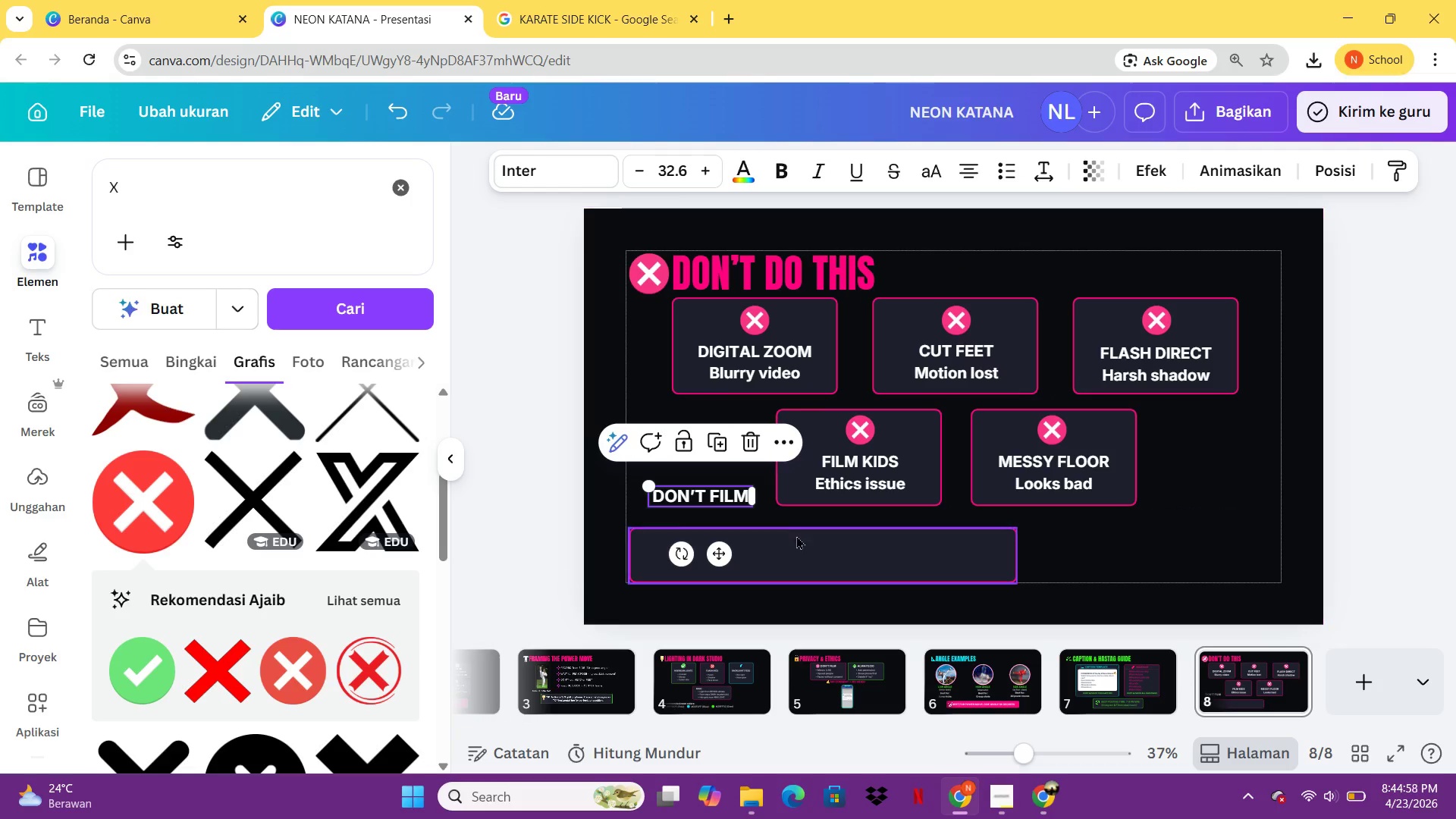 
left_click([799, 543])
 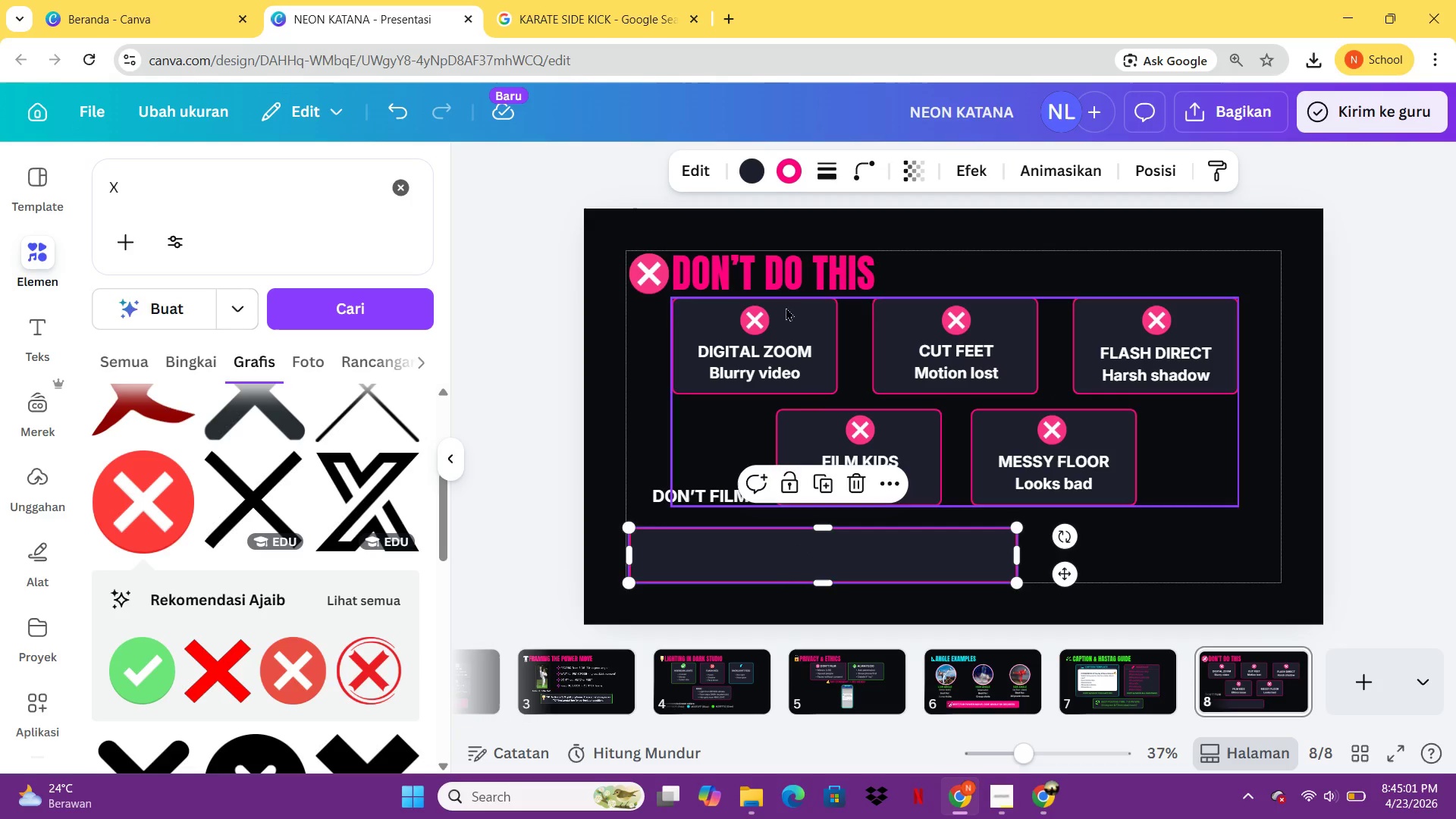 
left_click([760, 179])
 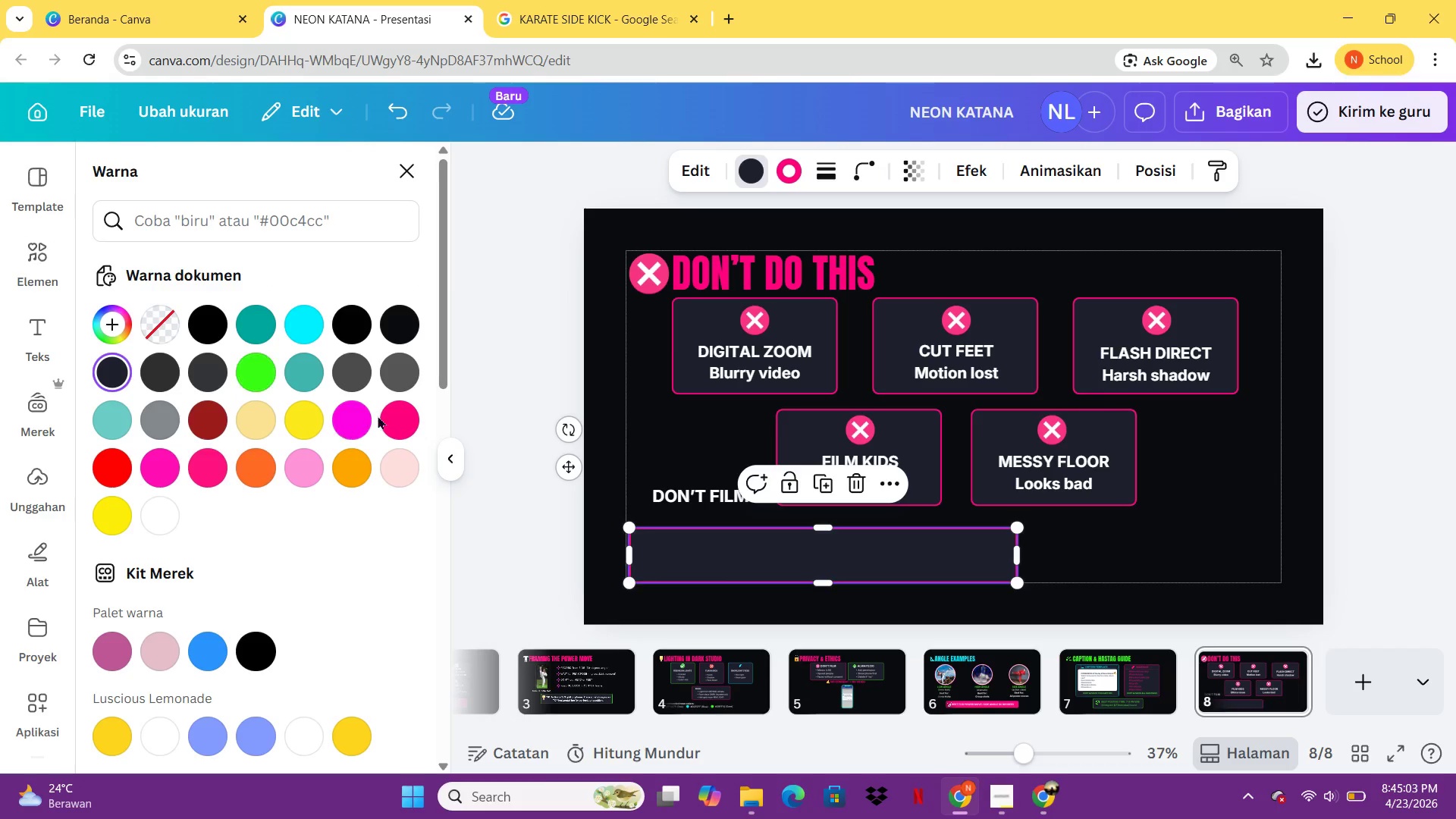 
left_click([393, 418])
 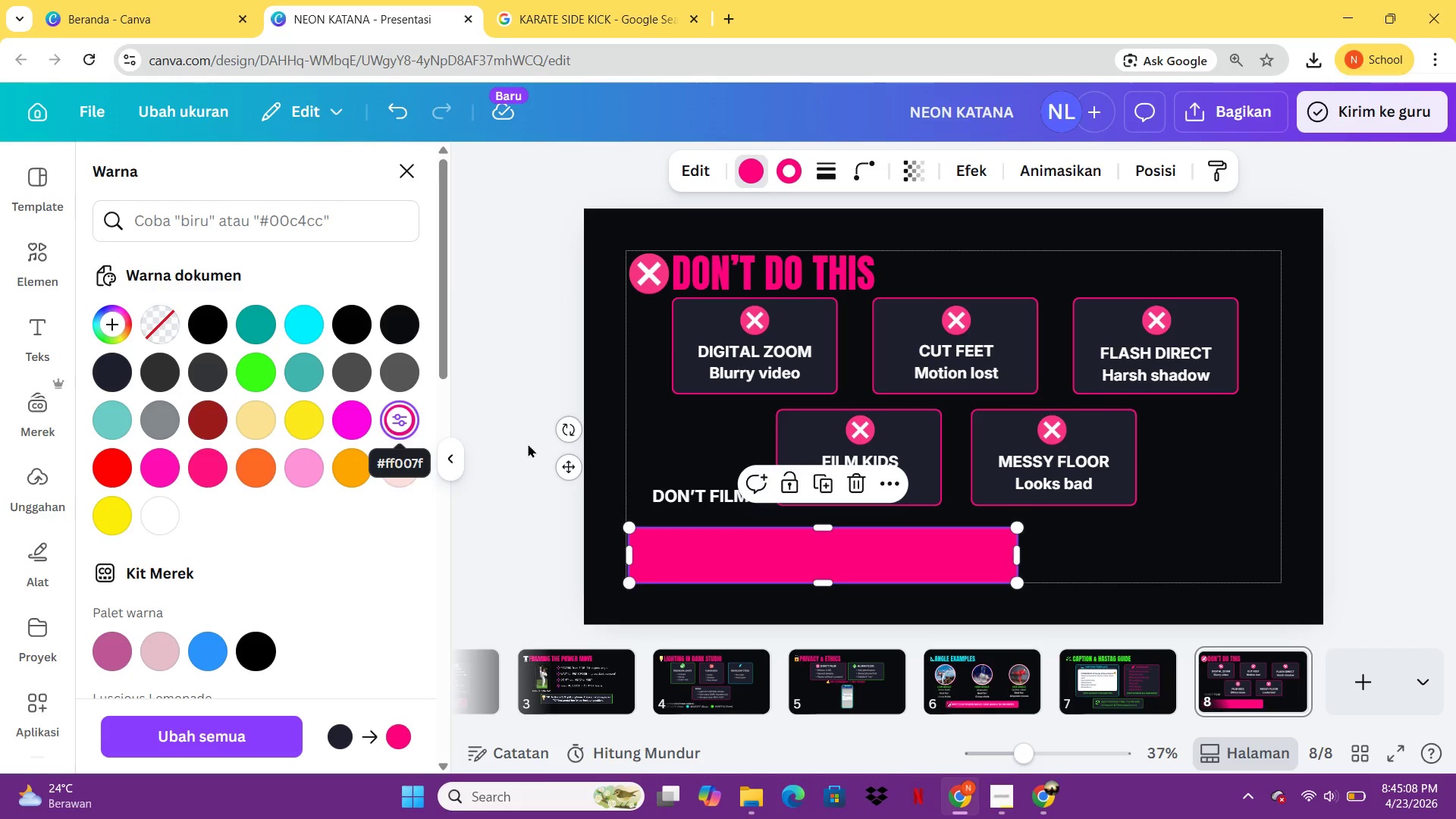 
wait(5.31)
 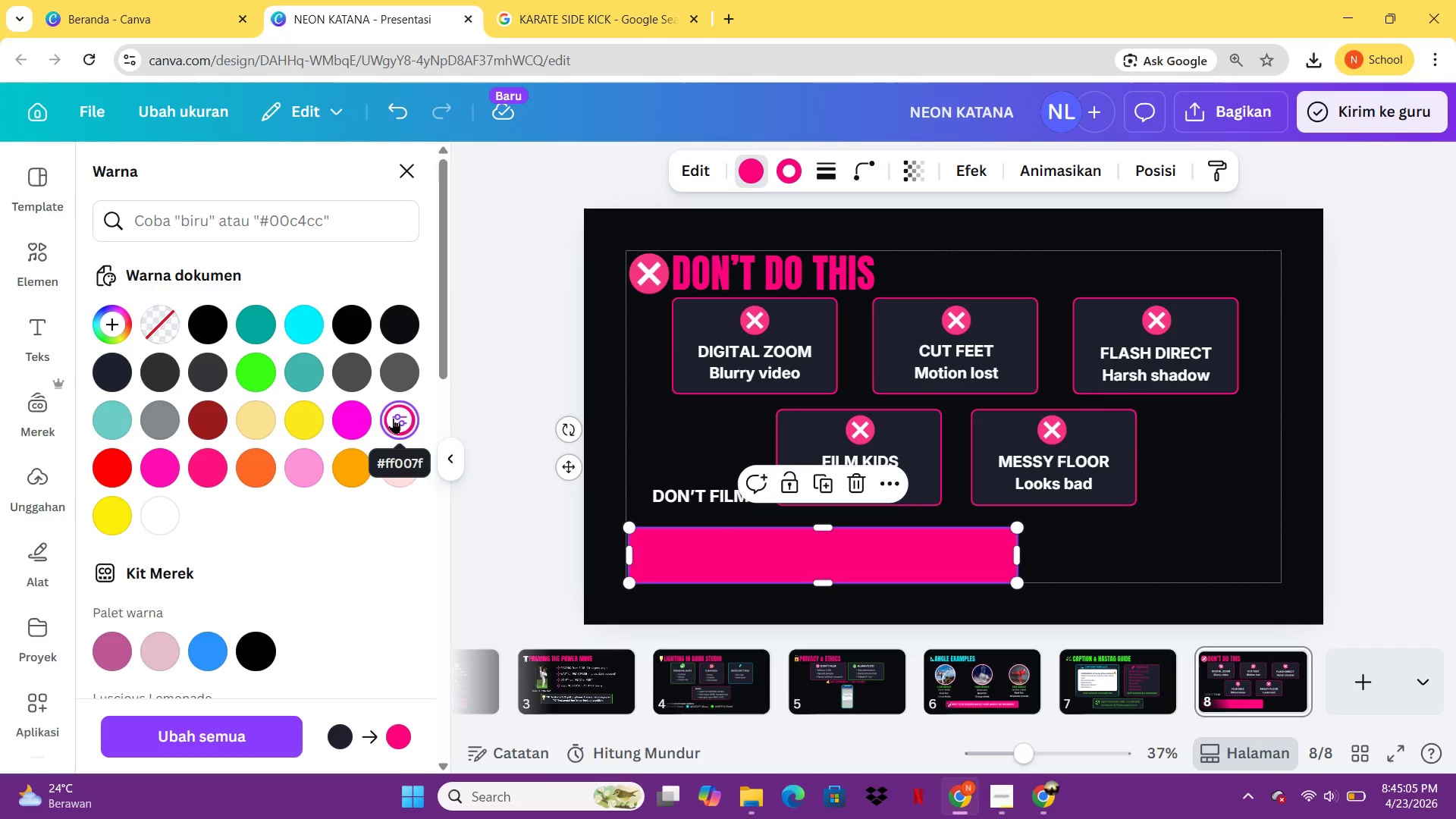 
double_click([699, 506])
 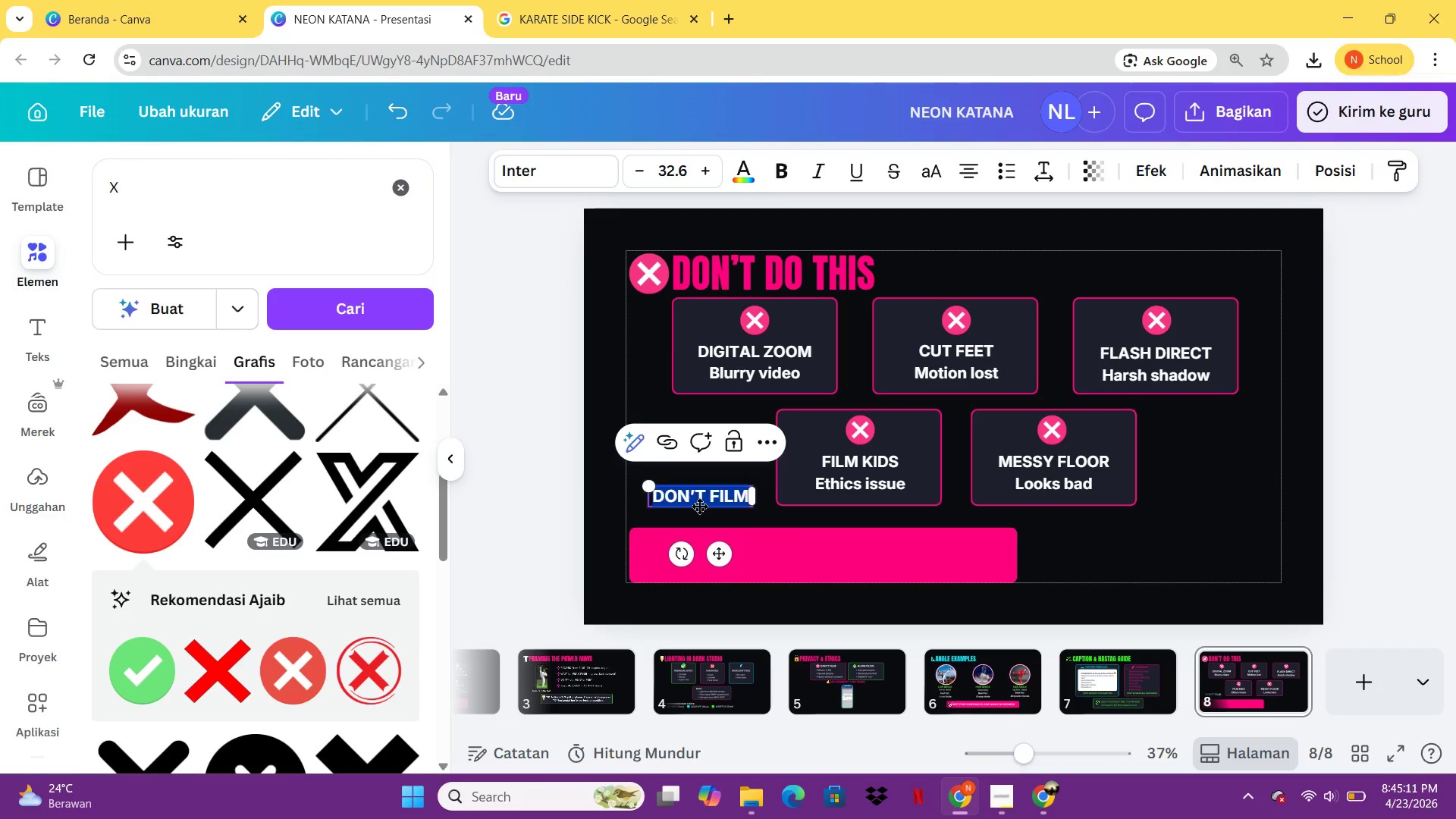 
type(ALL OF H)
key(Backspace)
type(THE ABOVE = VIDEO WON'T GO VIRAL)
 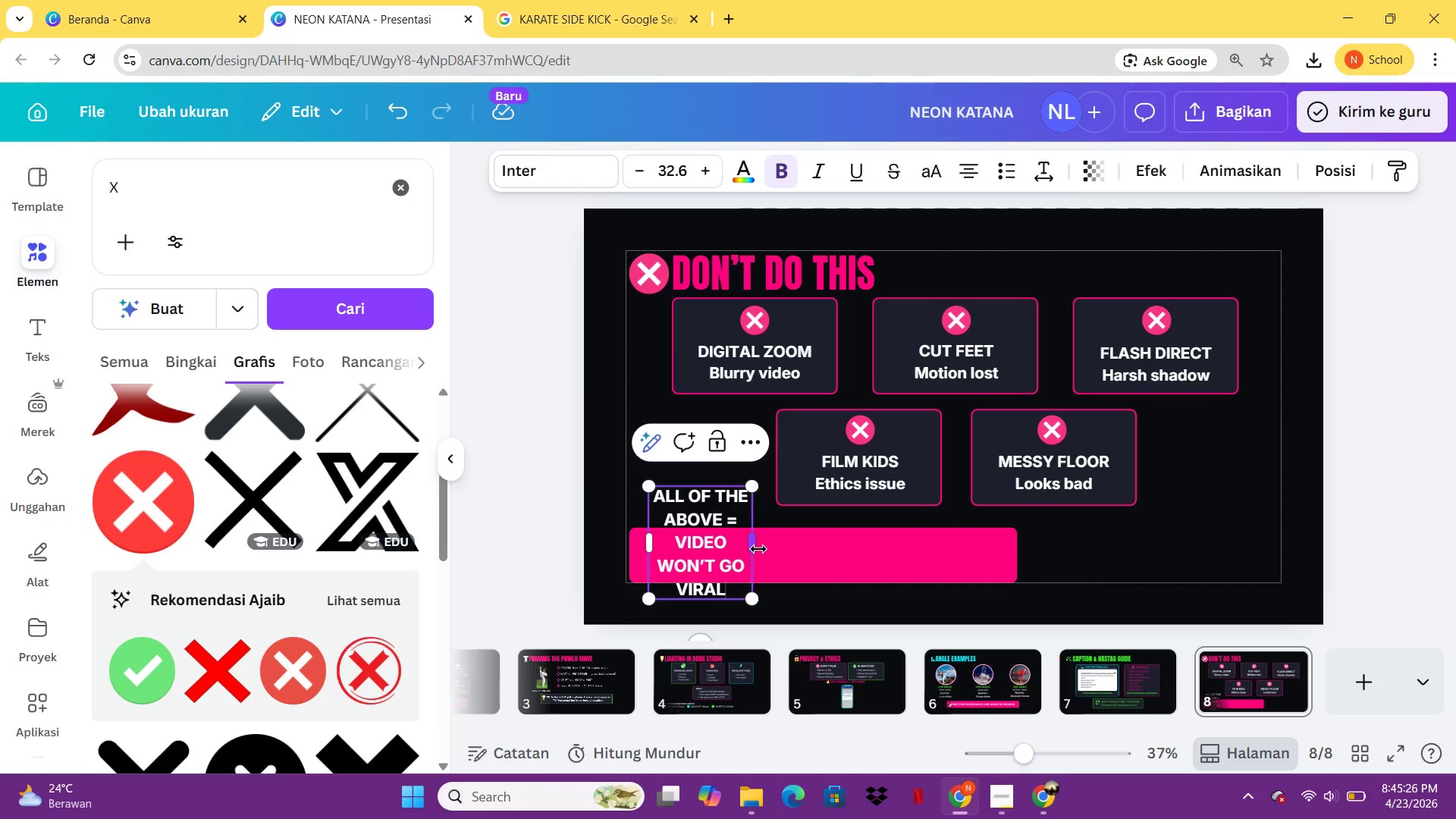 
left_click_drag(start_coordinate=[758, 549], to_coordinate=[1053, 550])
 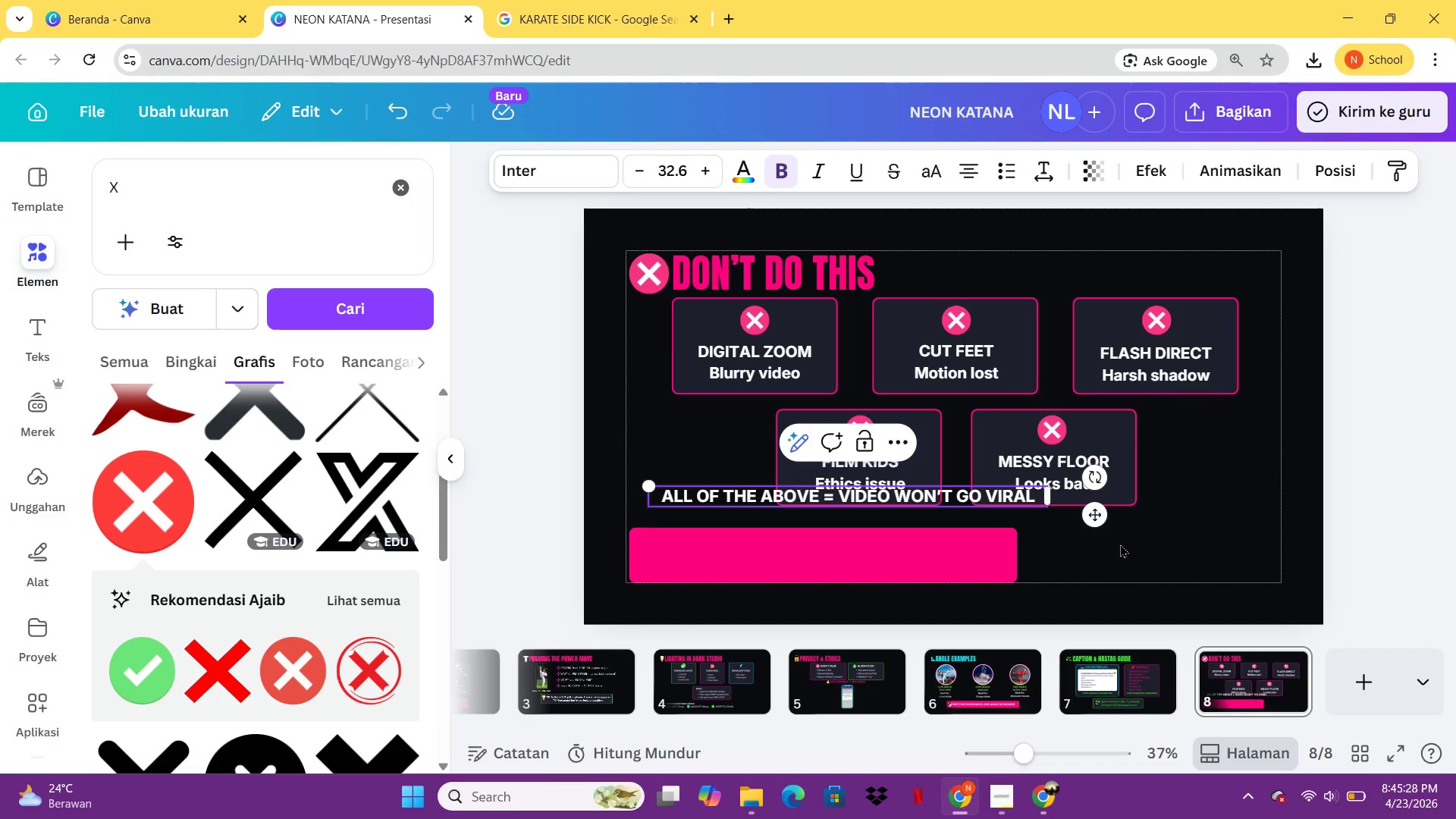 
left_click([1120, 544])
 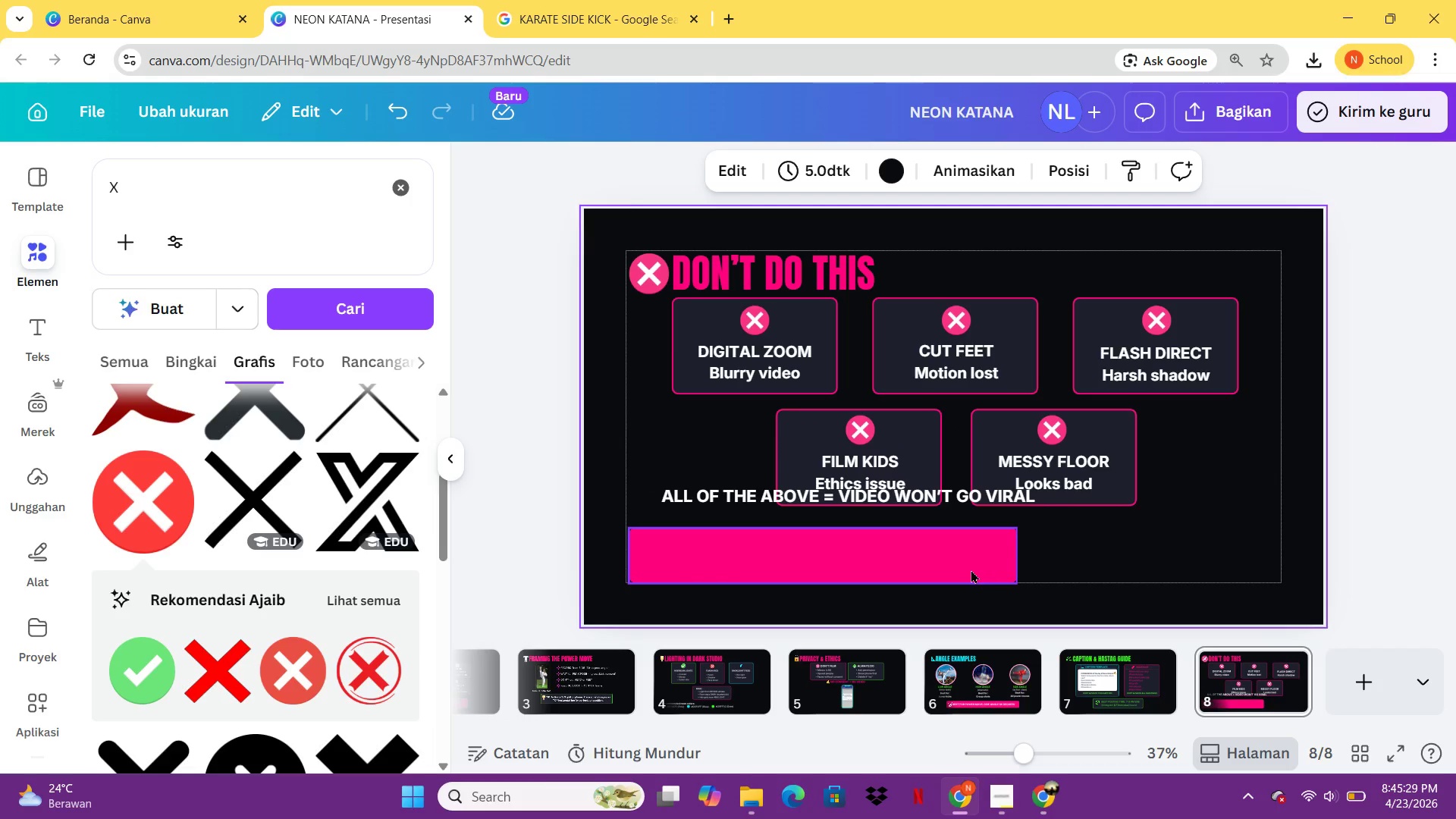 
left_click([971, 570])
 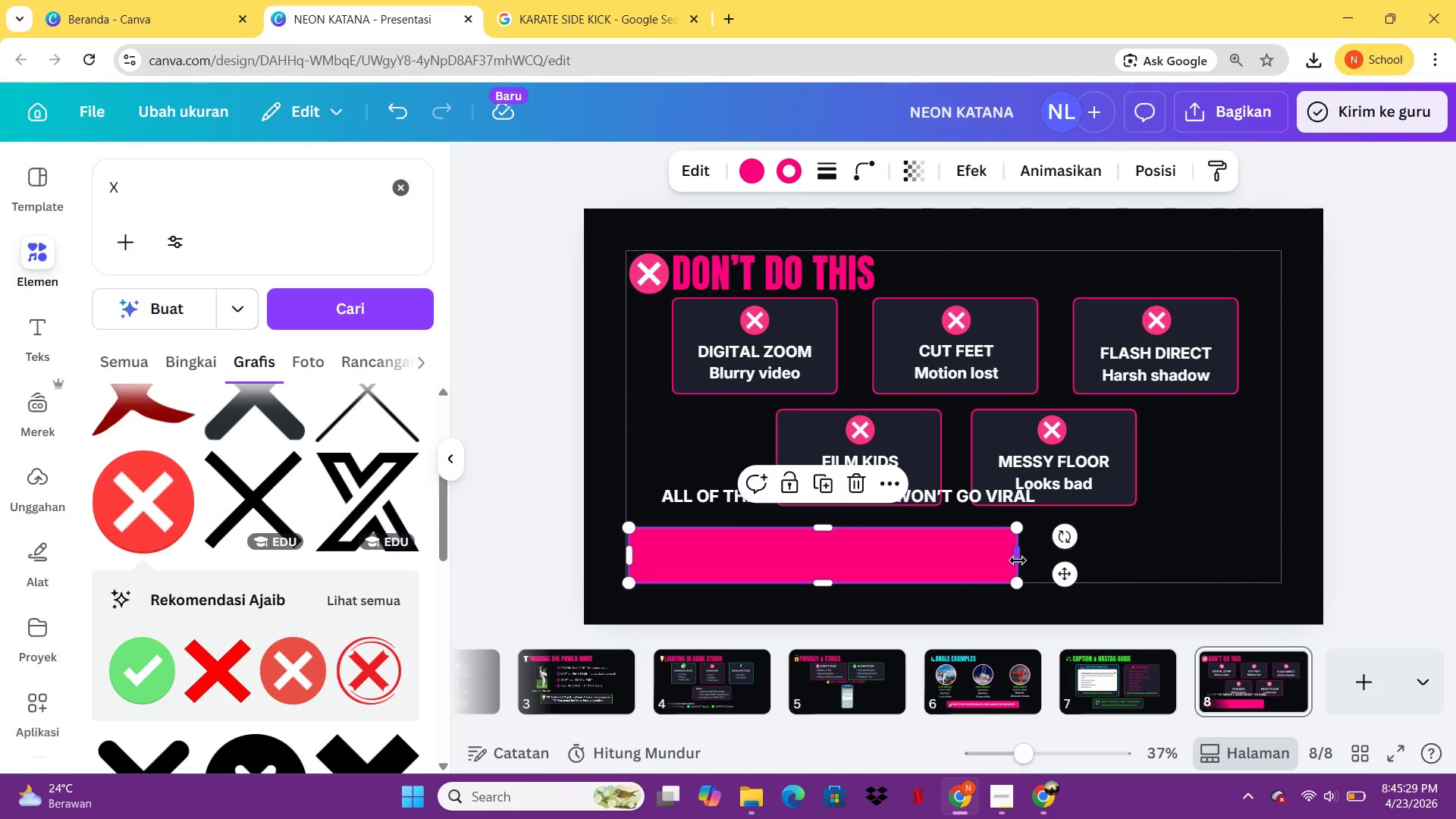 
left_click_drag(start_coordinate=[1018, 560], to_coordinate=[1062, 557])
 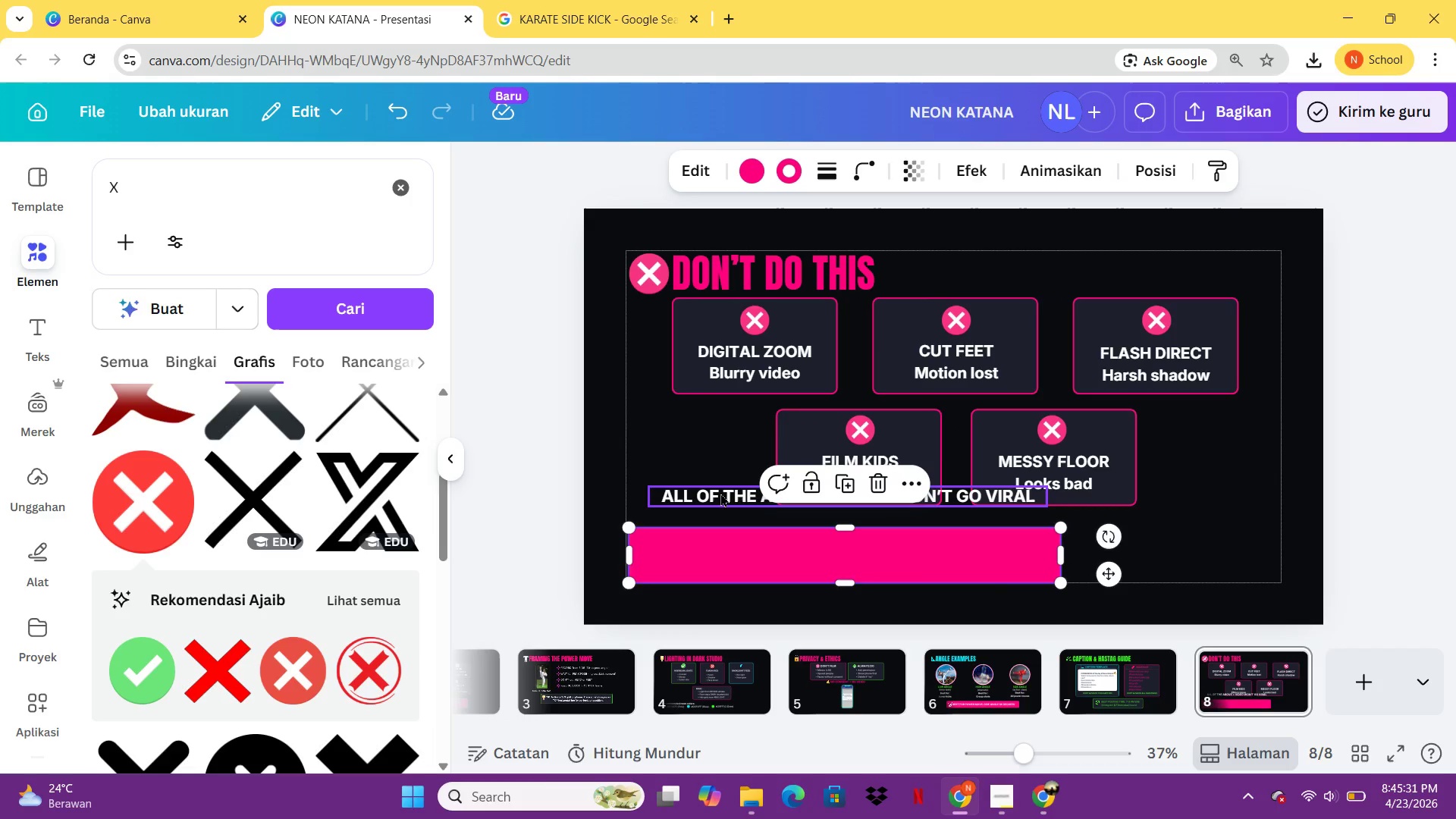 
left_click_drag(start_coordinate=[714, 496], to_coordinate=[715, 560])
 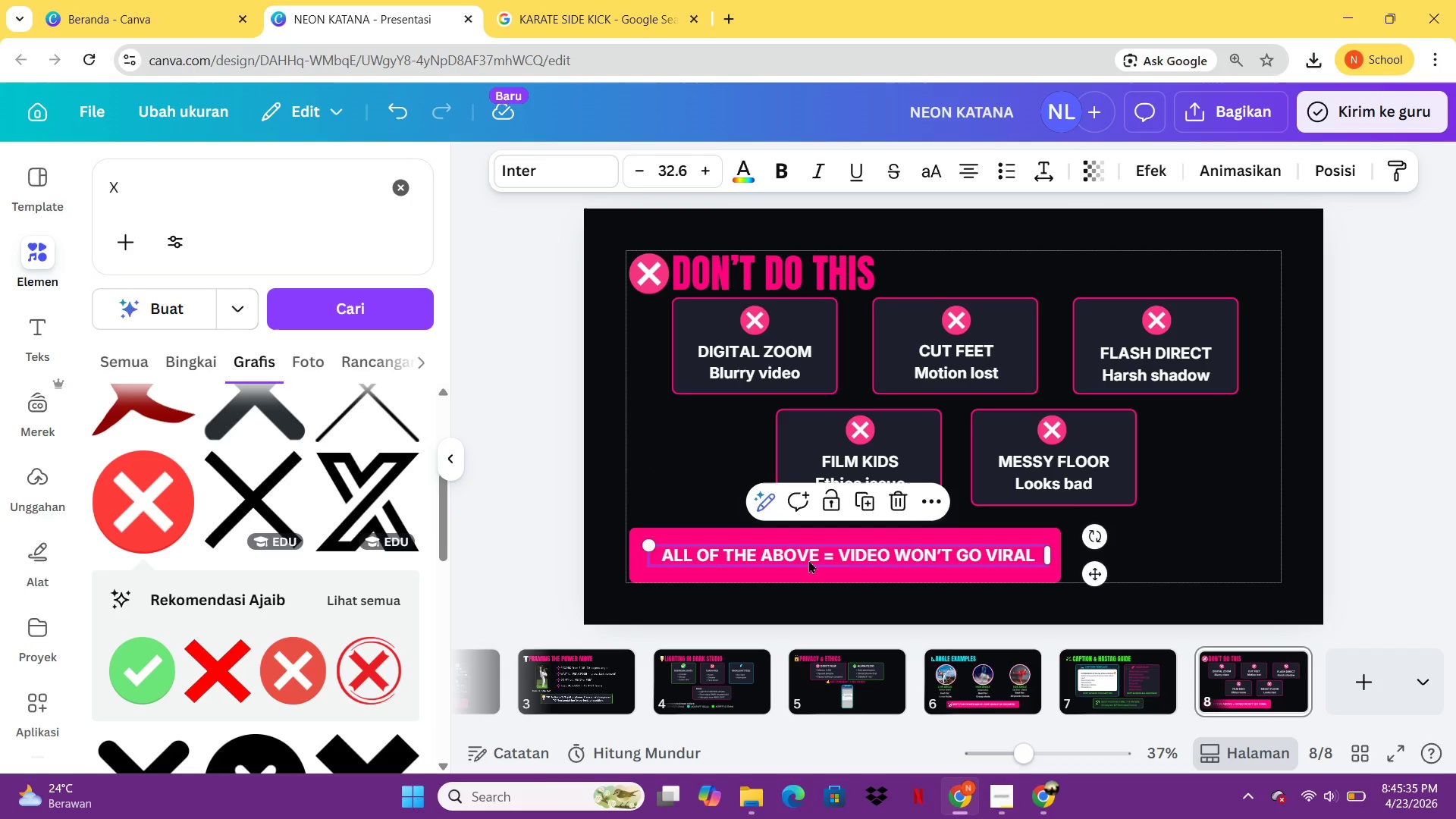 
hold_key(key=ArrowRight, duration=1.06)
 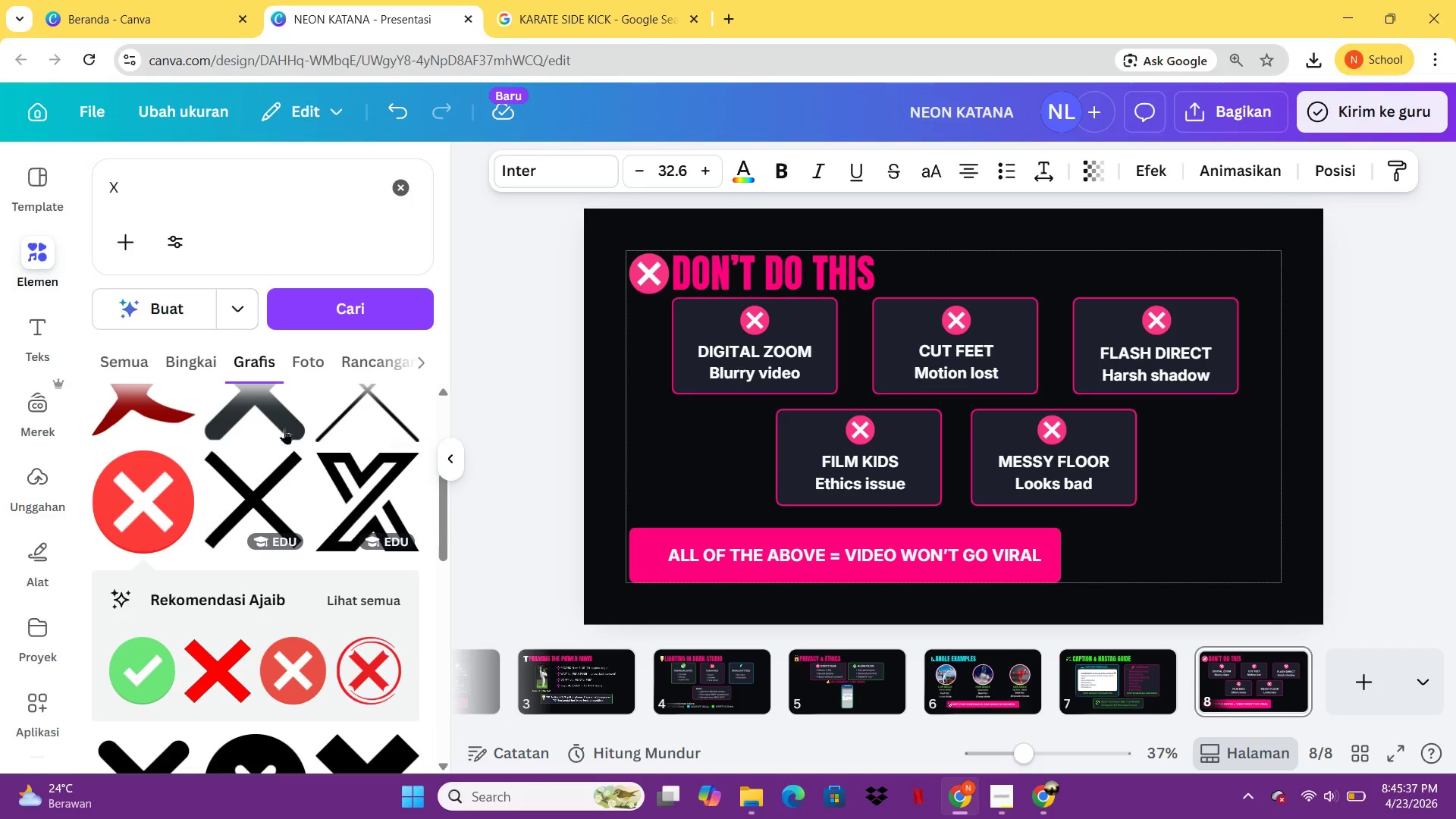 
wait(18.7)
 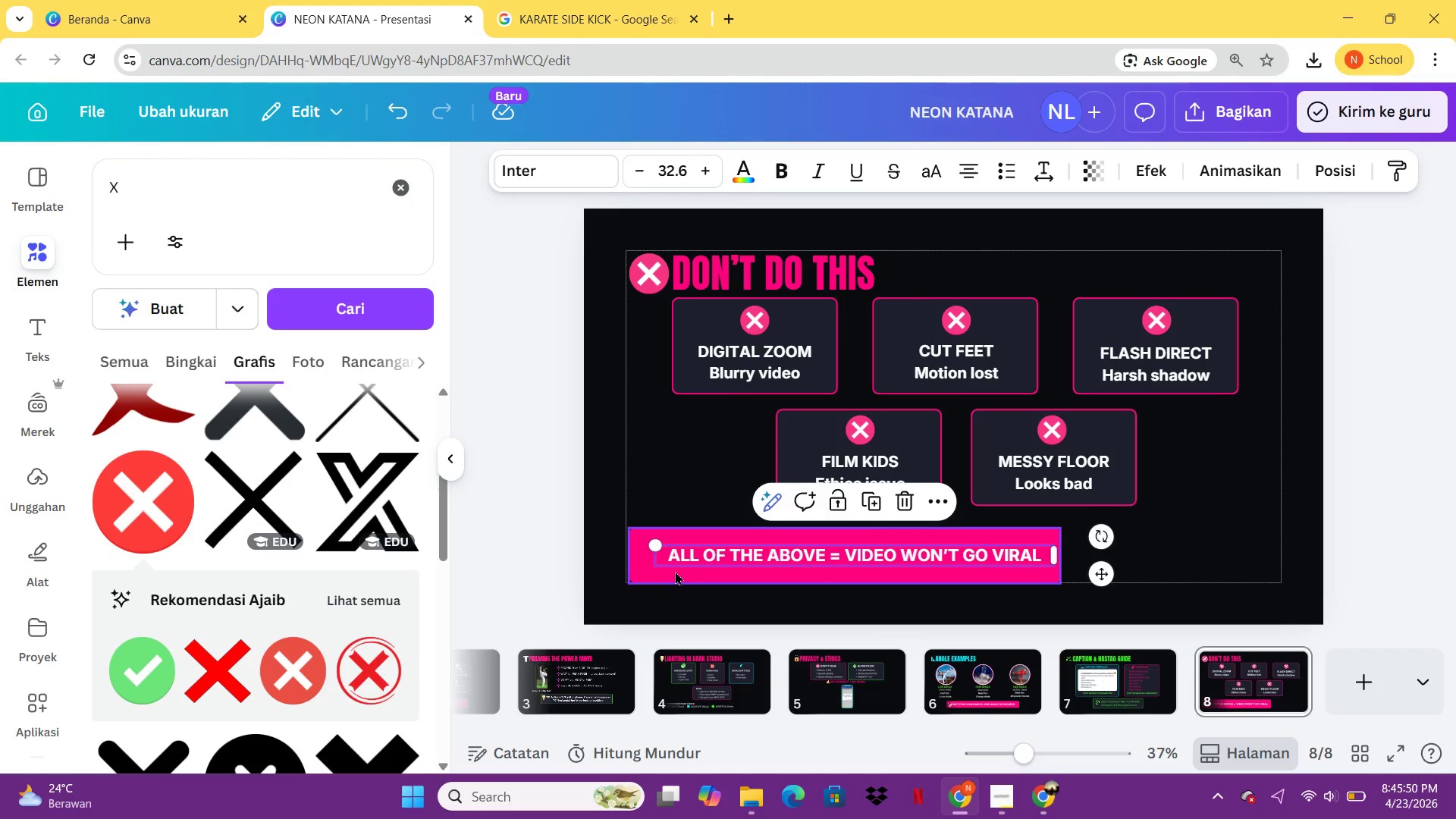 
left_click([750, 161])
 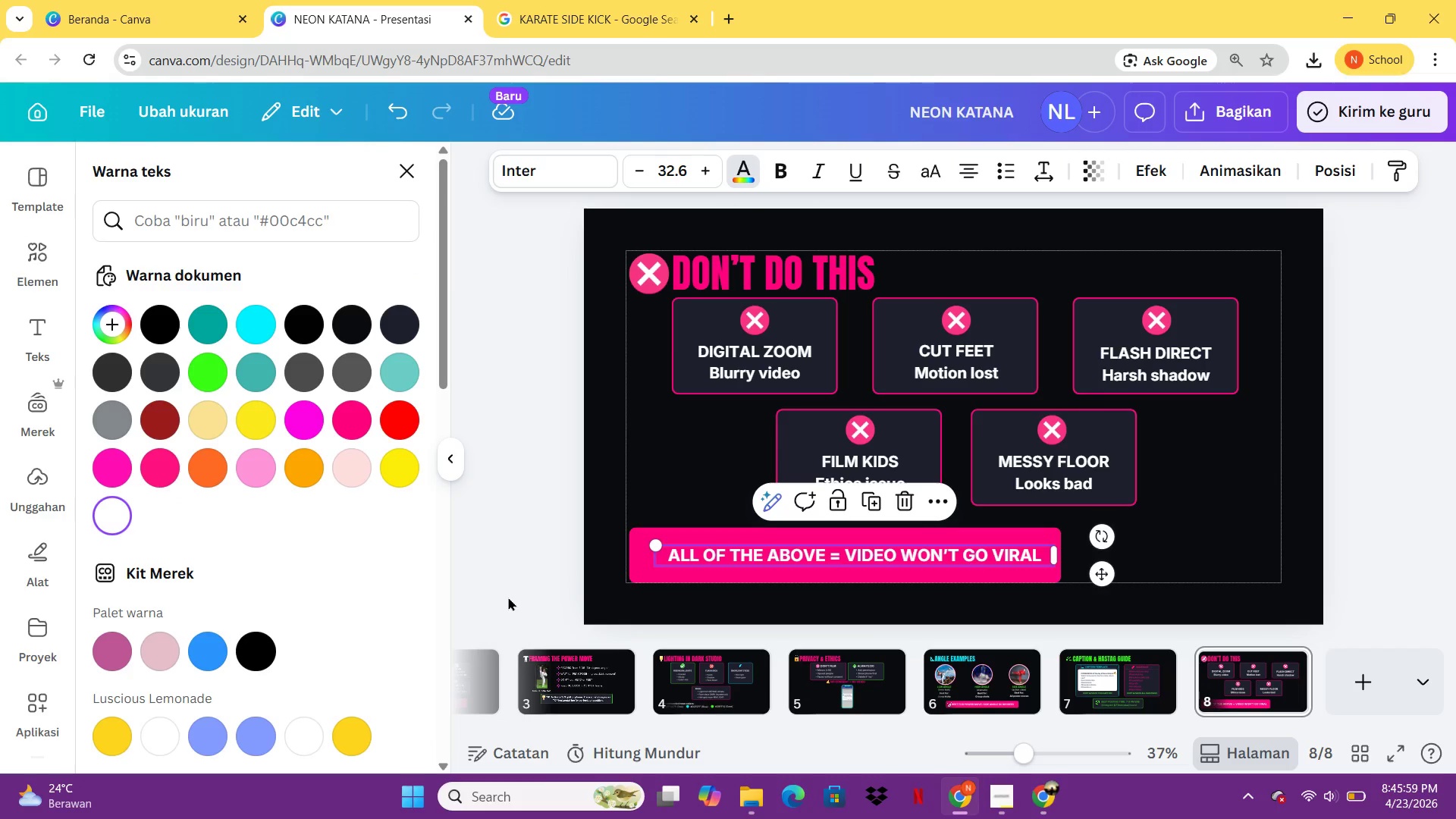 
wait(5.25)
 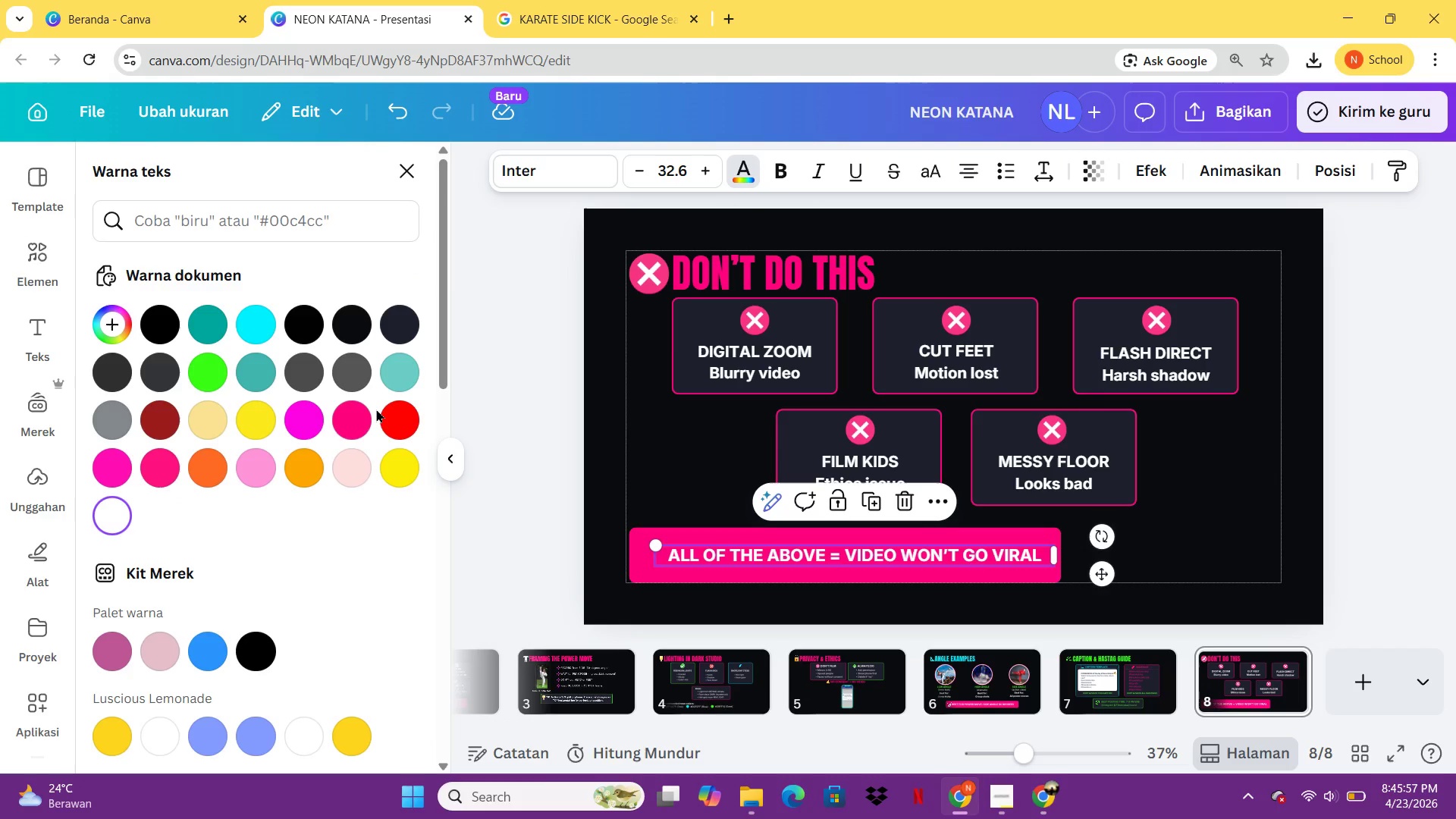 
left_click([1031, 599])
 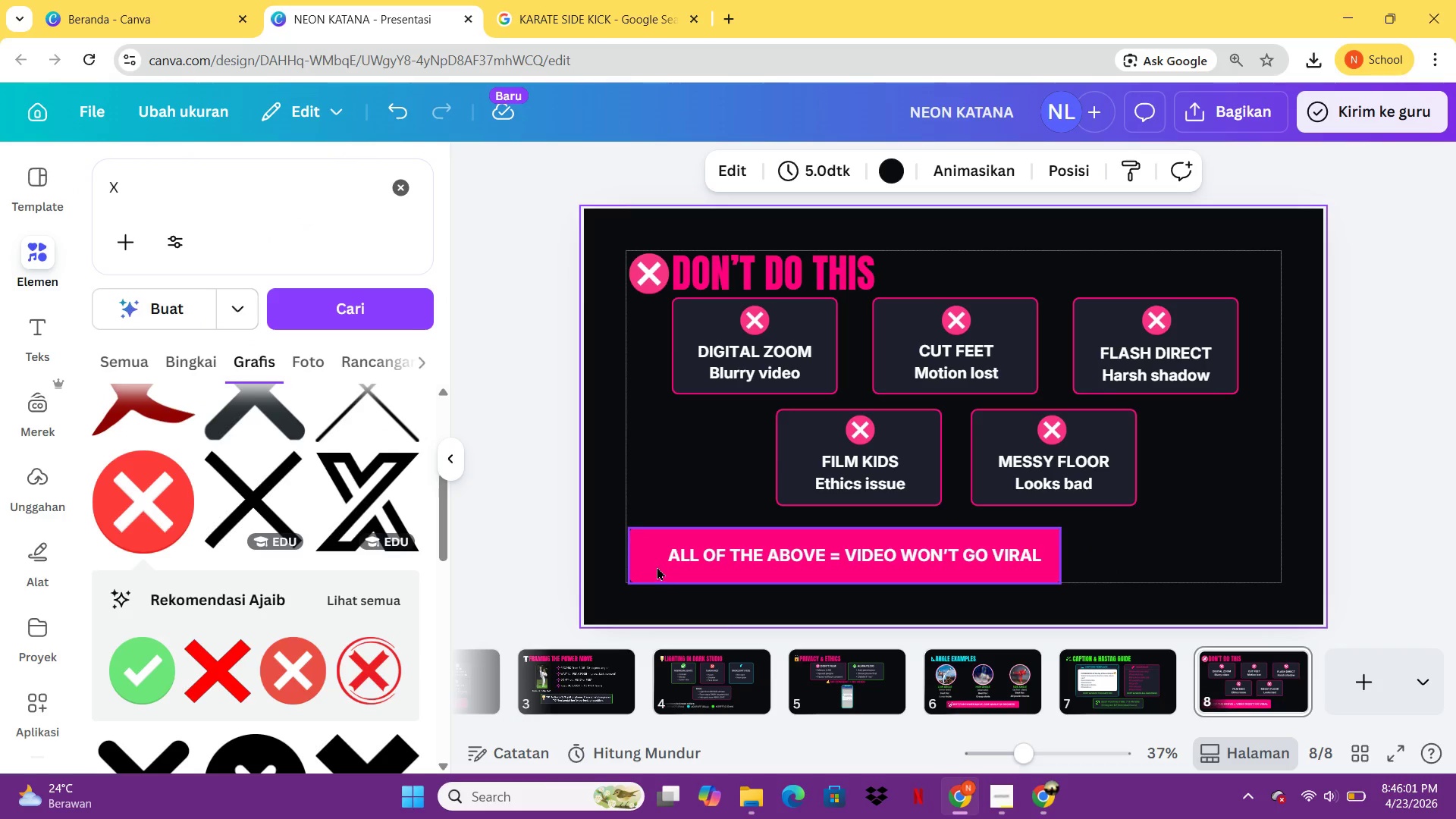 
left_click([657, 566])
 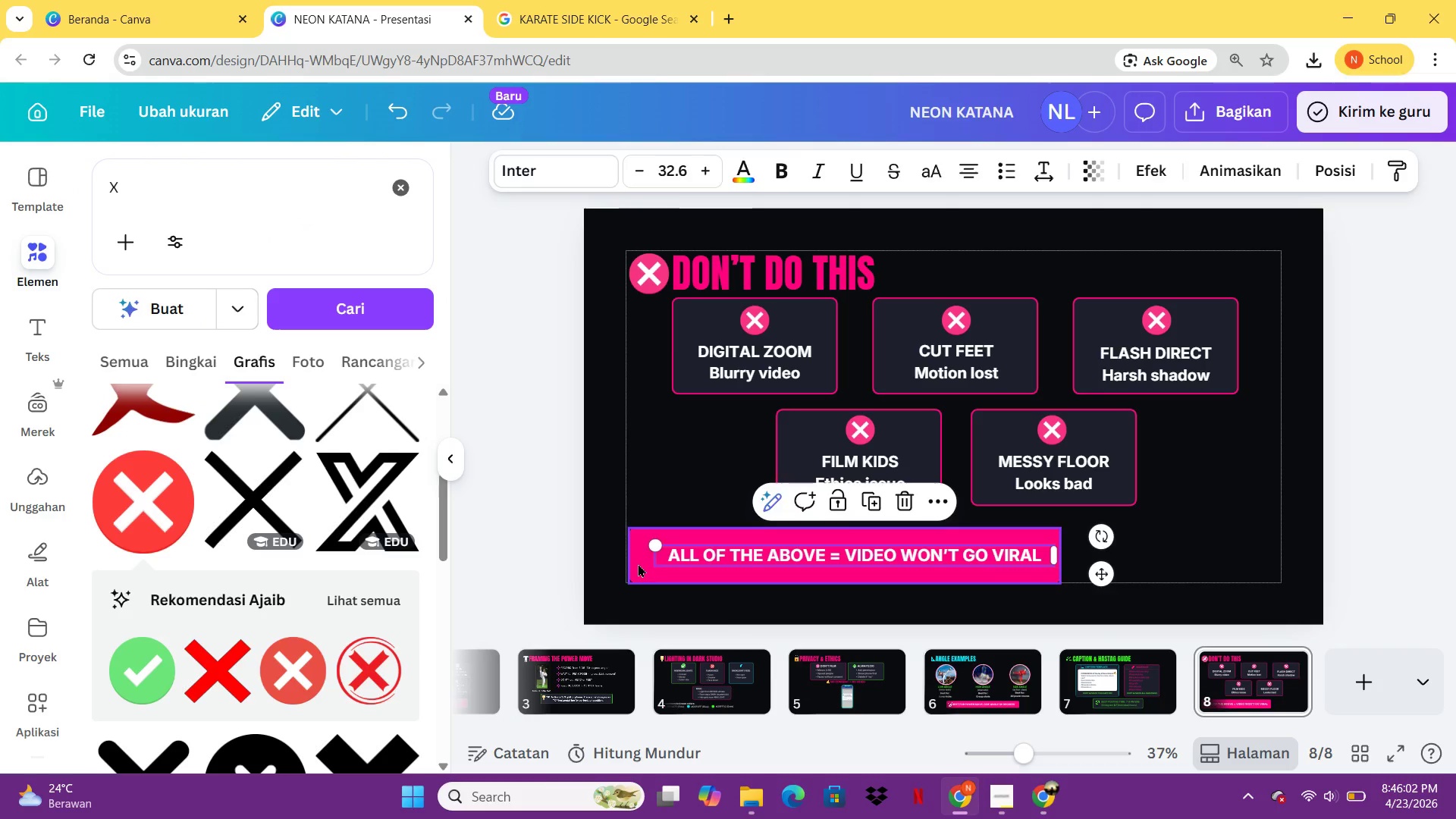 
left_click([638, 563])
 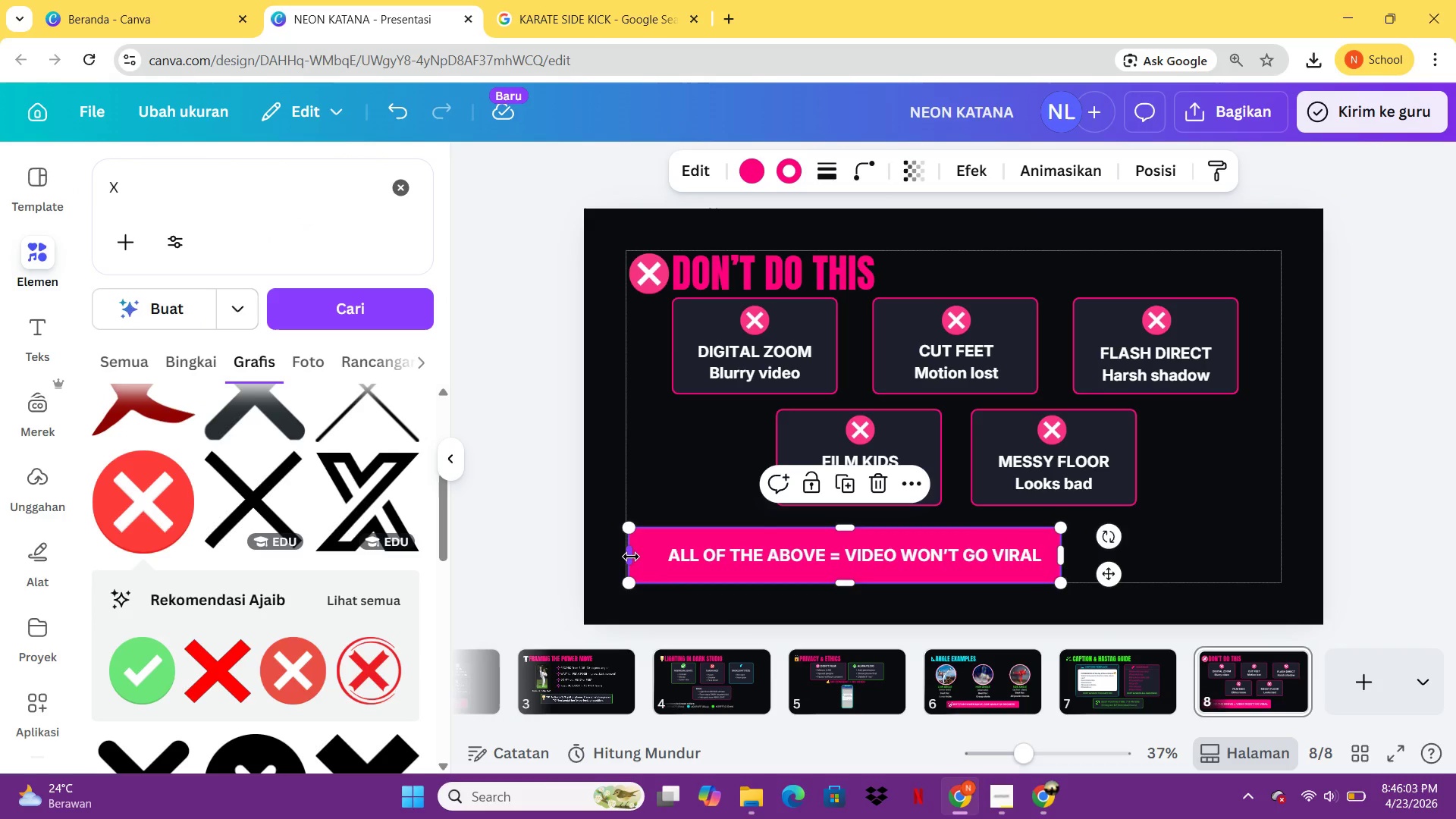 
left_click_drag(start_coordinate=[631, 557], to_coordinate=[654, 563])
 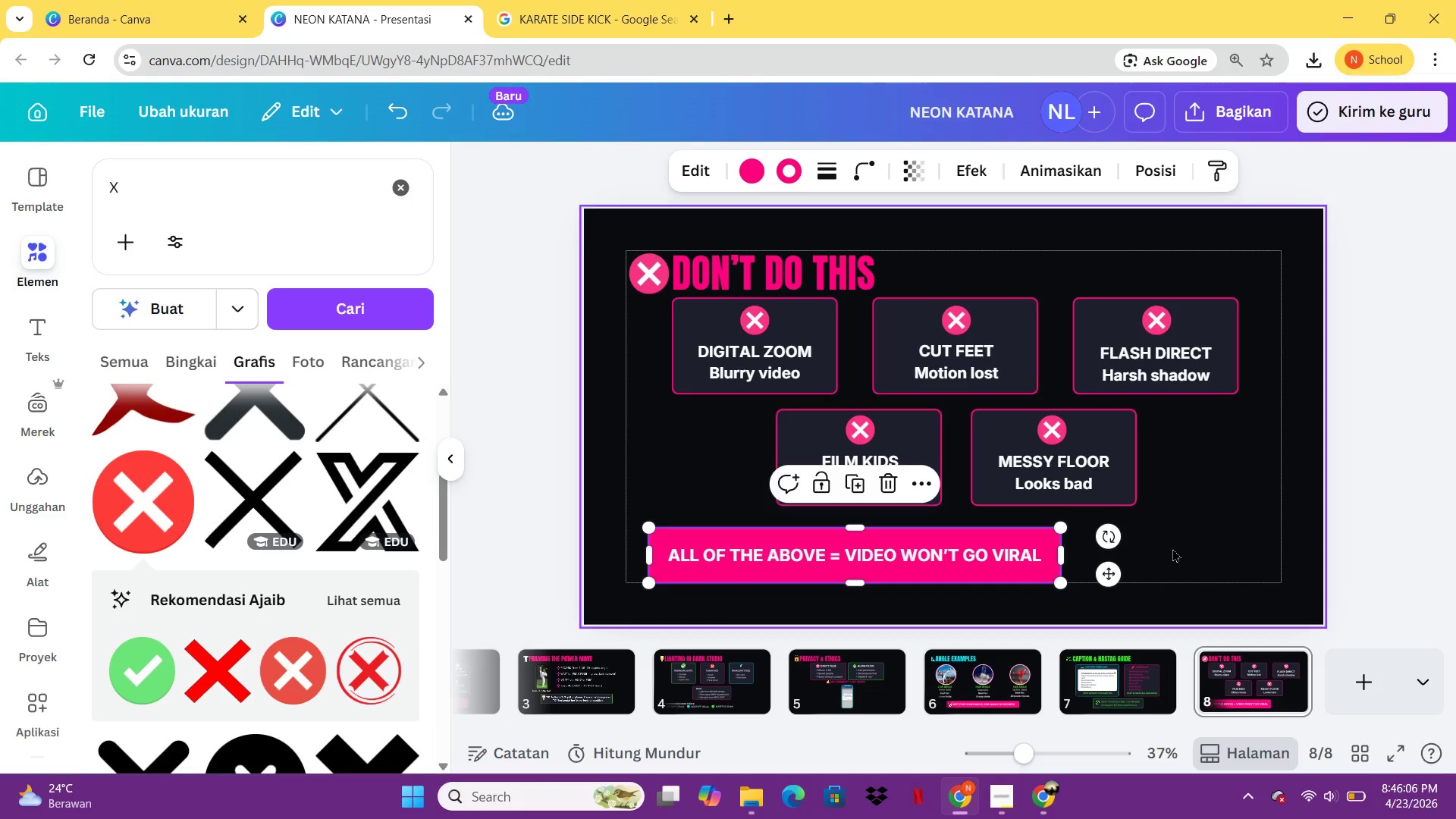 
left_click([1172, 548])
 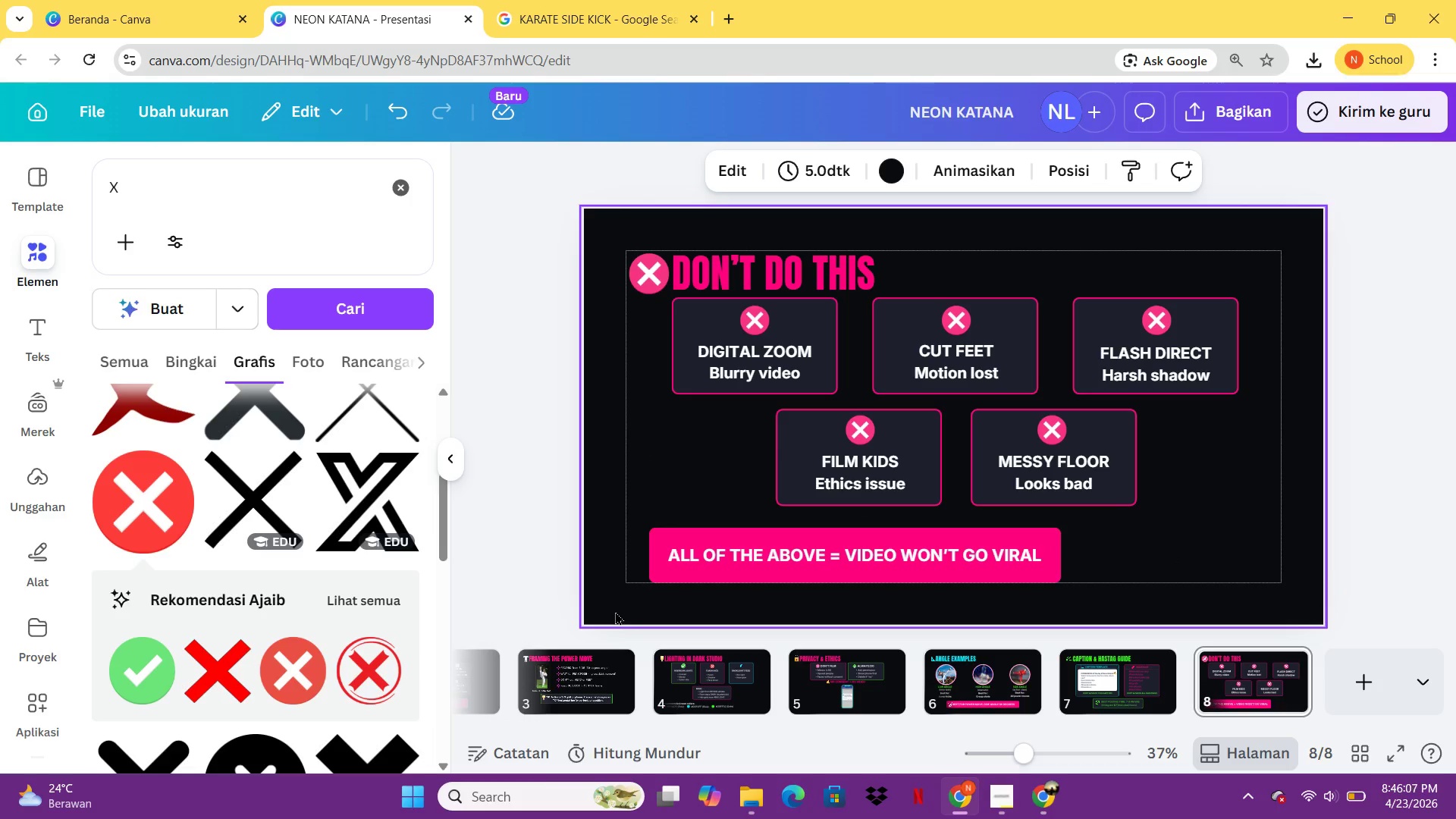 
left_click_drag(start_coordinate=[615, 611], to_coordinate=[711, 548])
 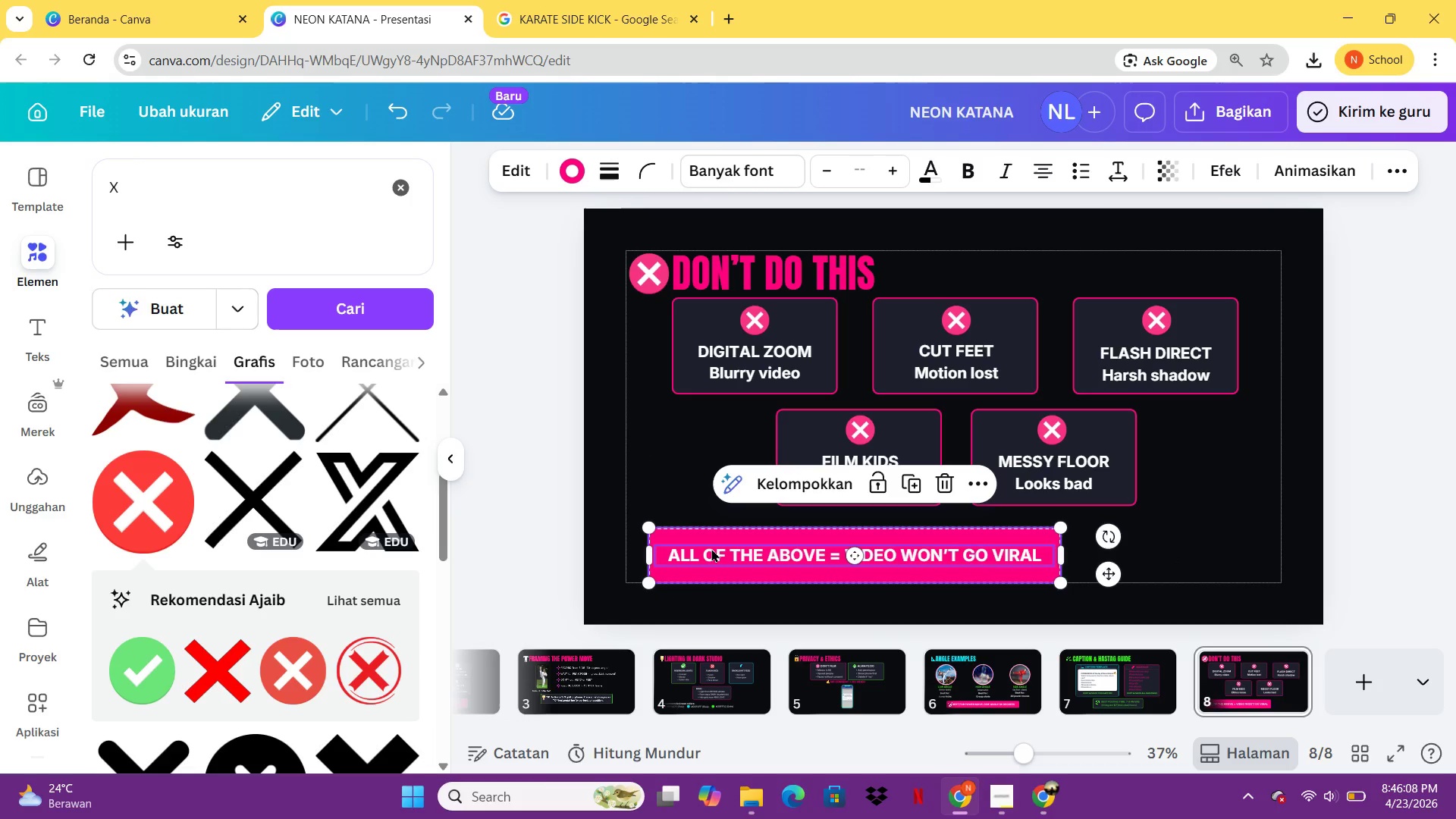 
key(Control+G)
 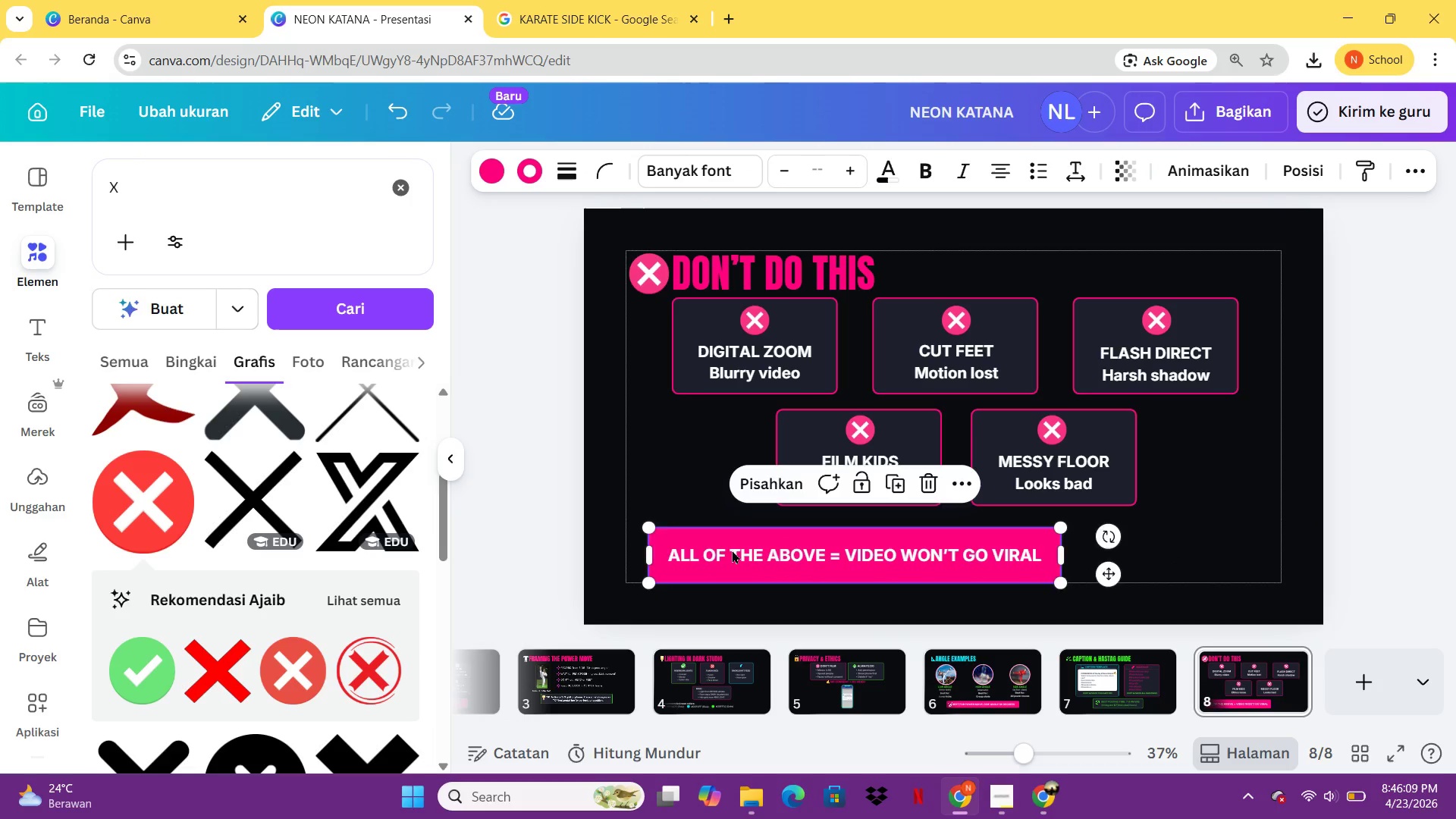 
left_click_drag(start_coordinate=[711, 548], to_coordinate=[813, 548])
 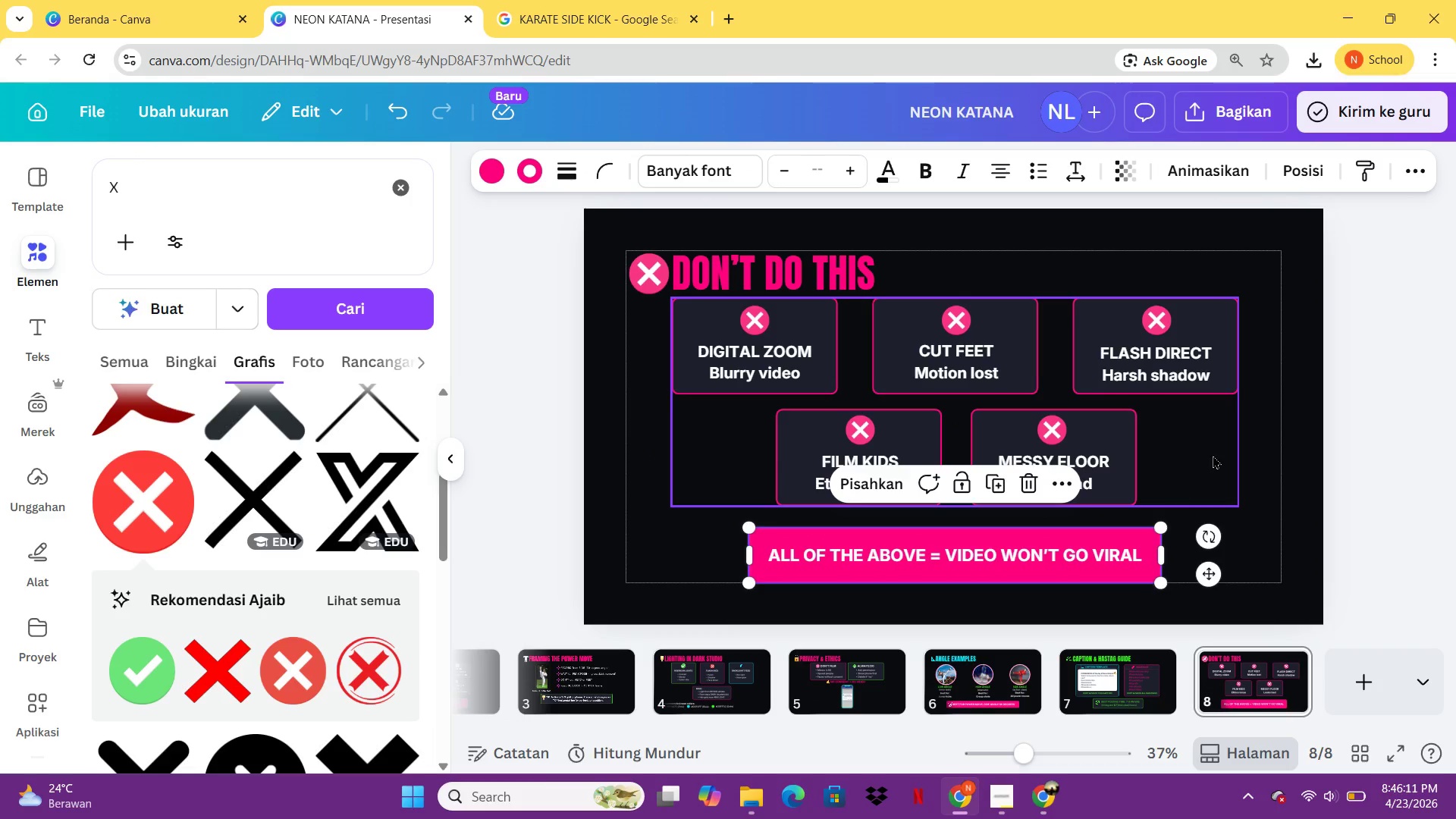 
left_click([1213, 455])
 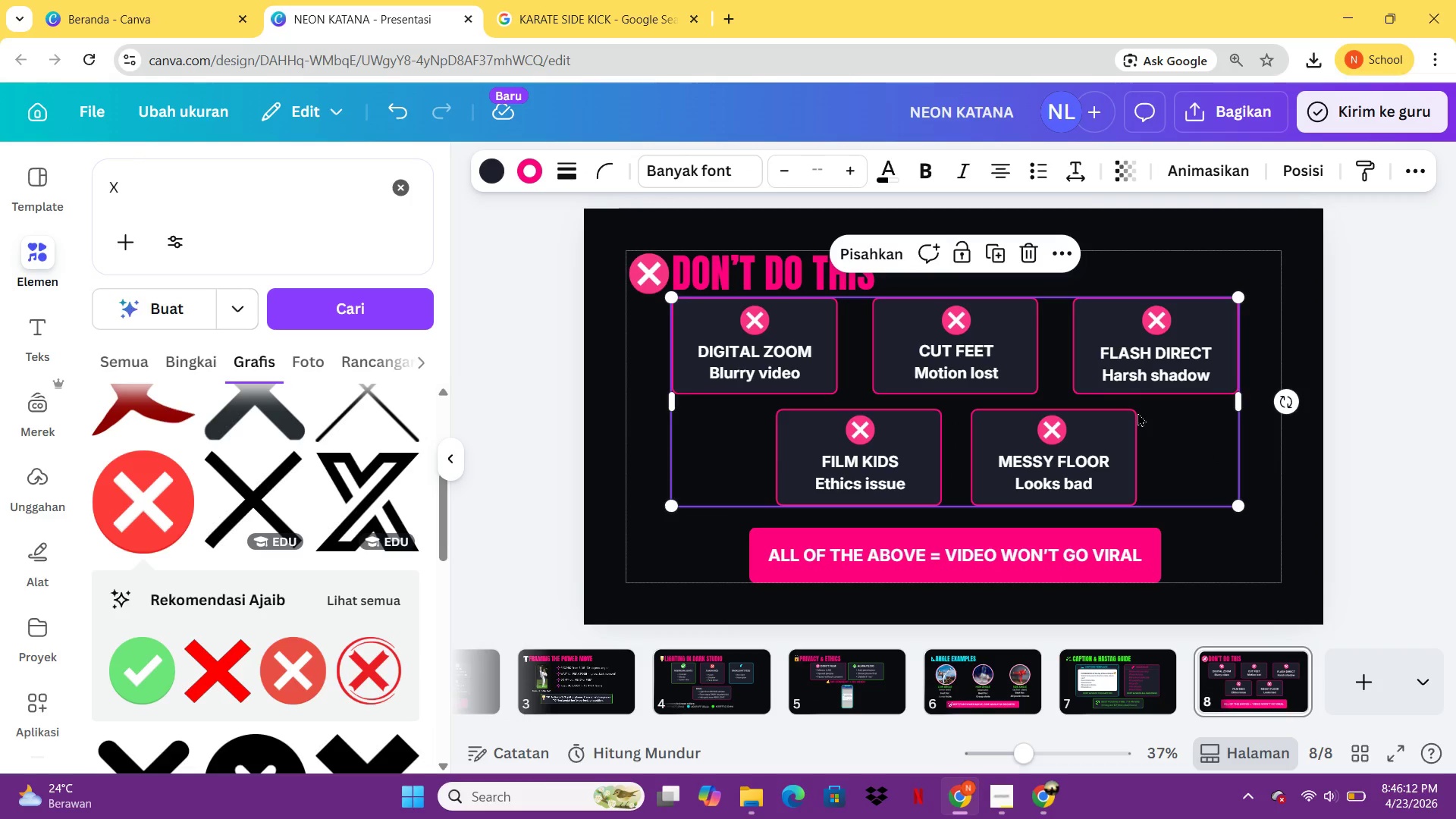 
left_click_drag(start_coordinate=[1138, 413], to_coordinate=[1141, 417])
 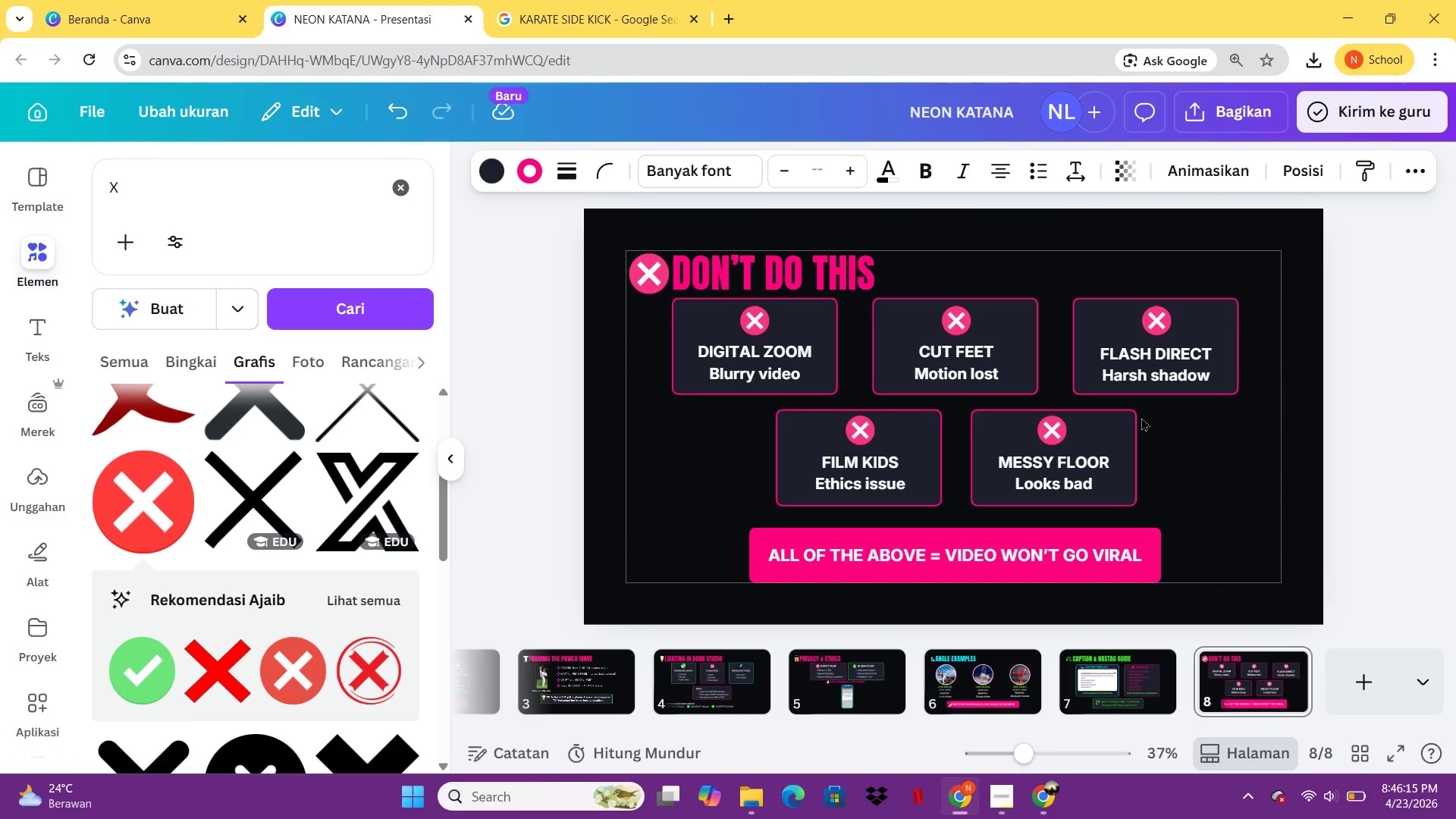 
hold_key(key=ArrowDown, duration=1.17)
 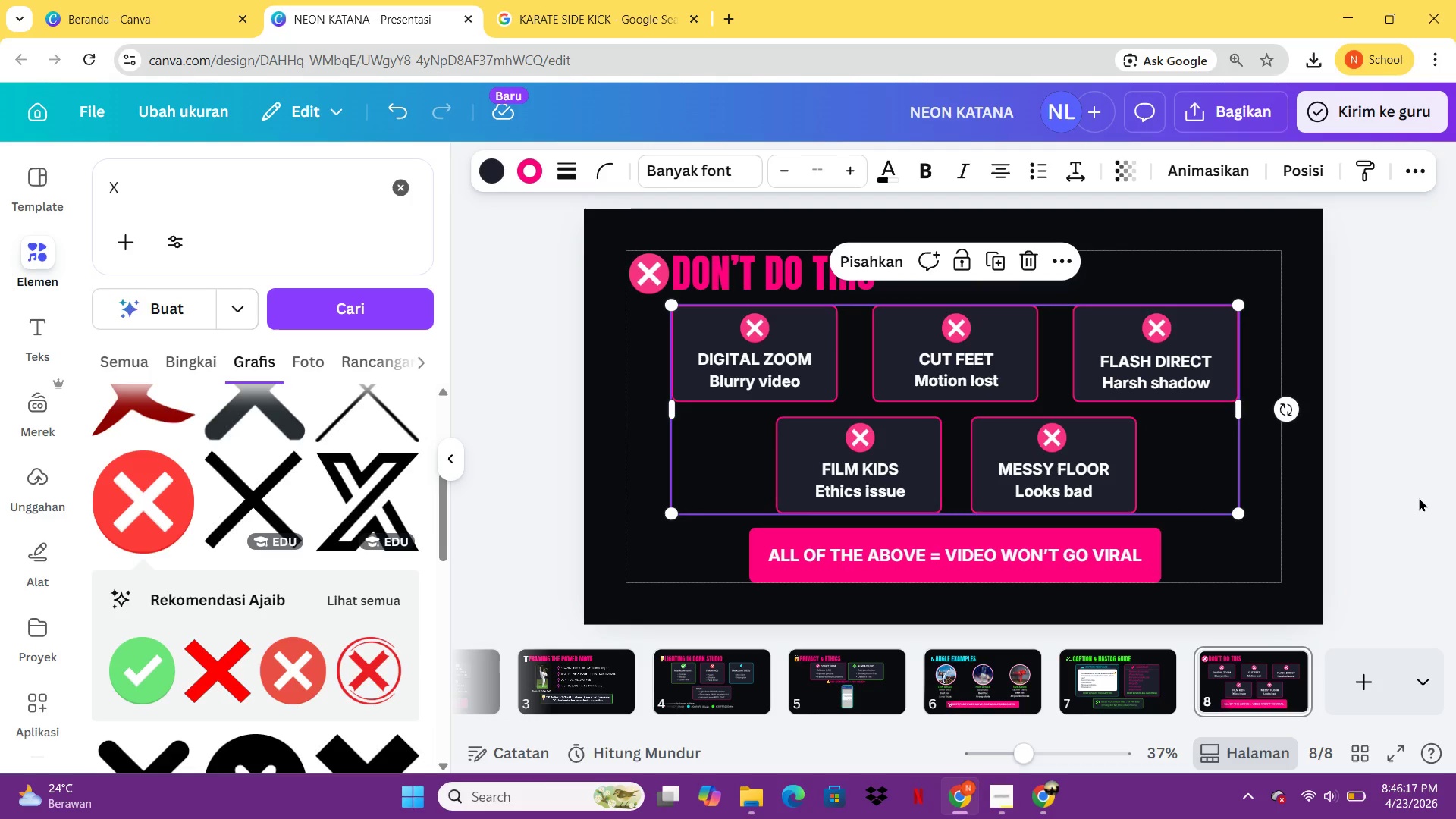 
left_click([1419, 497])
 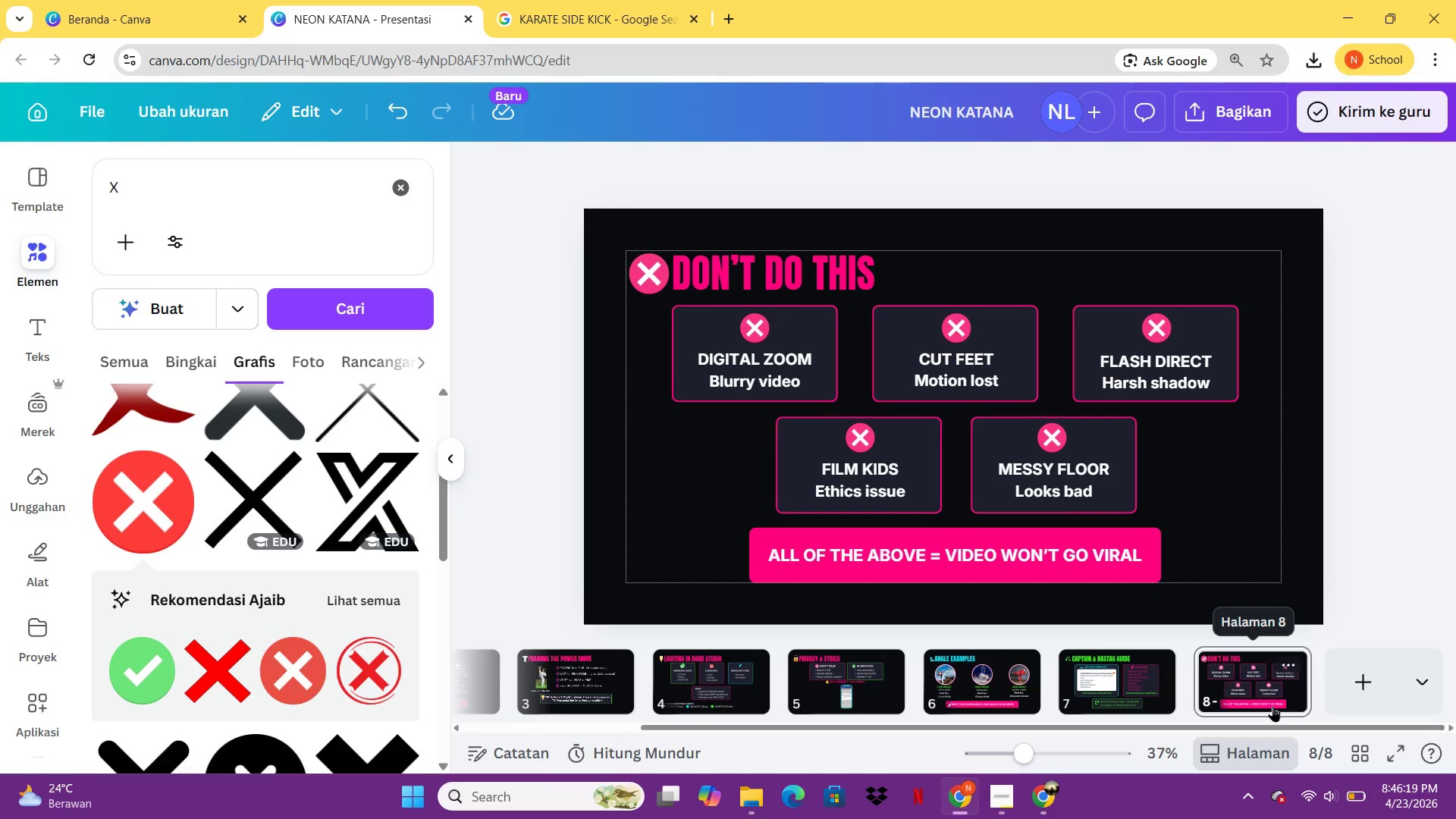 
left_click([1363, 654])
 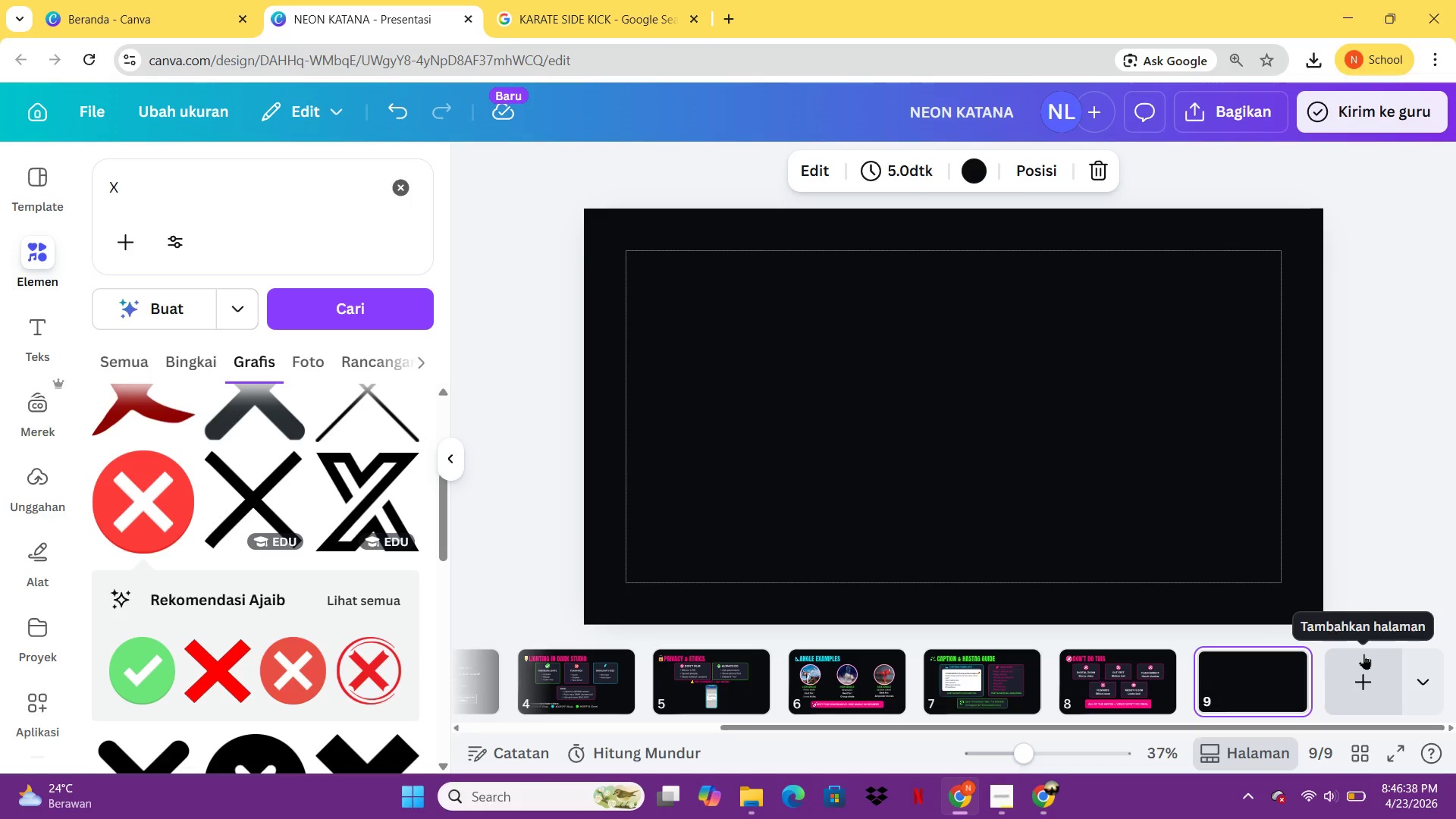 
wait(23.3)
 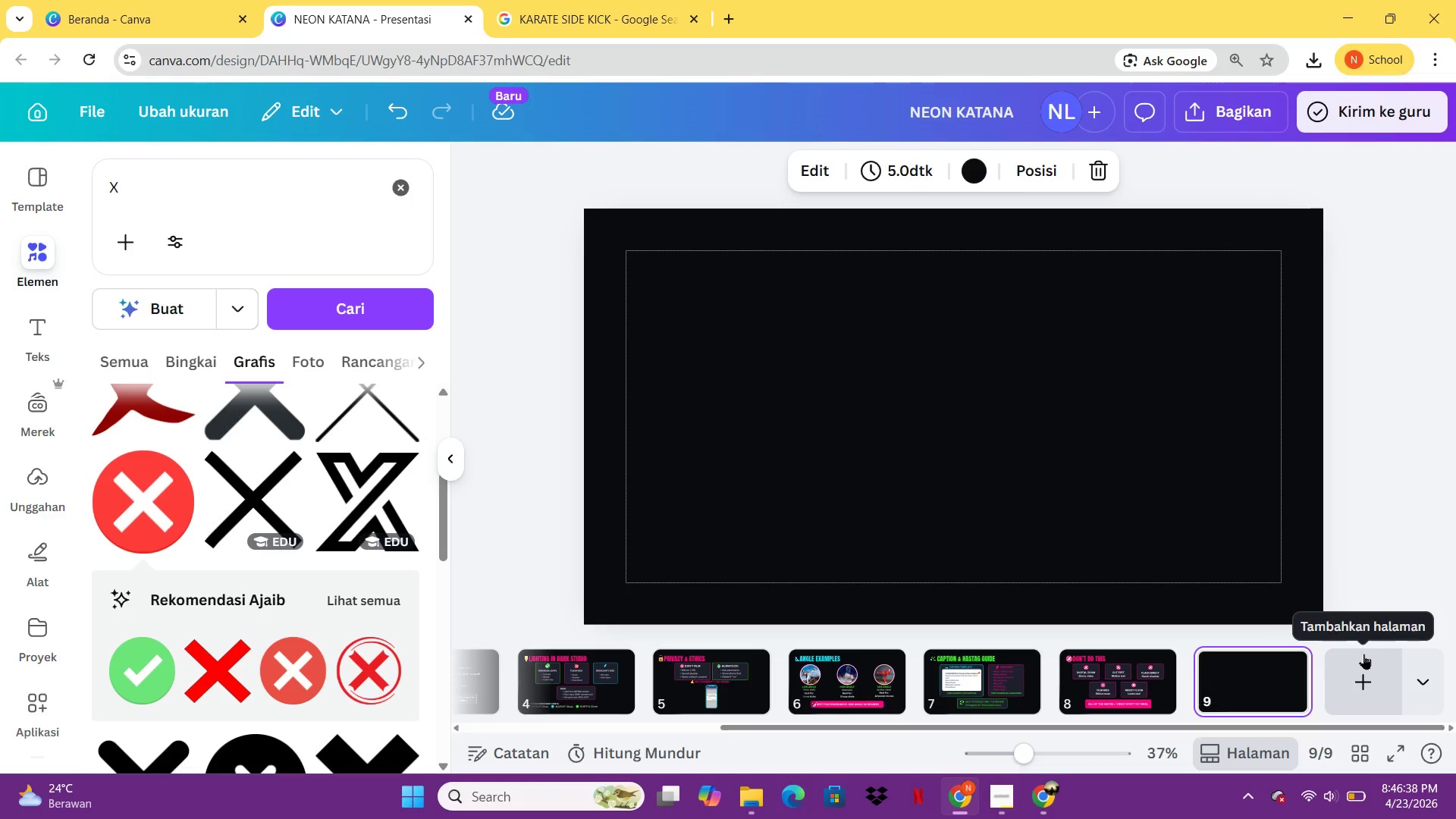 
left_click([1138, 686])
 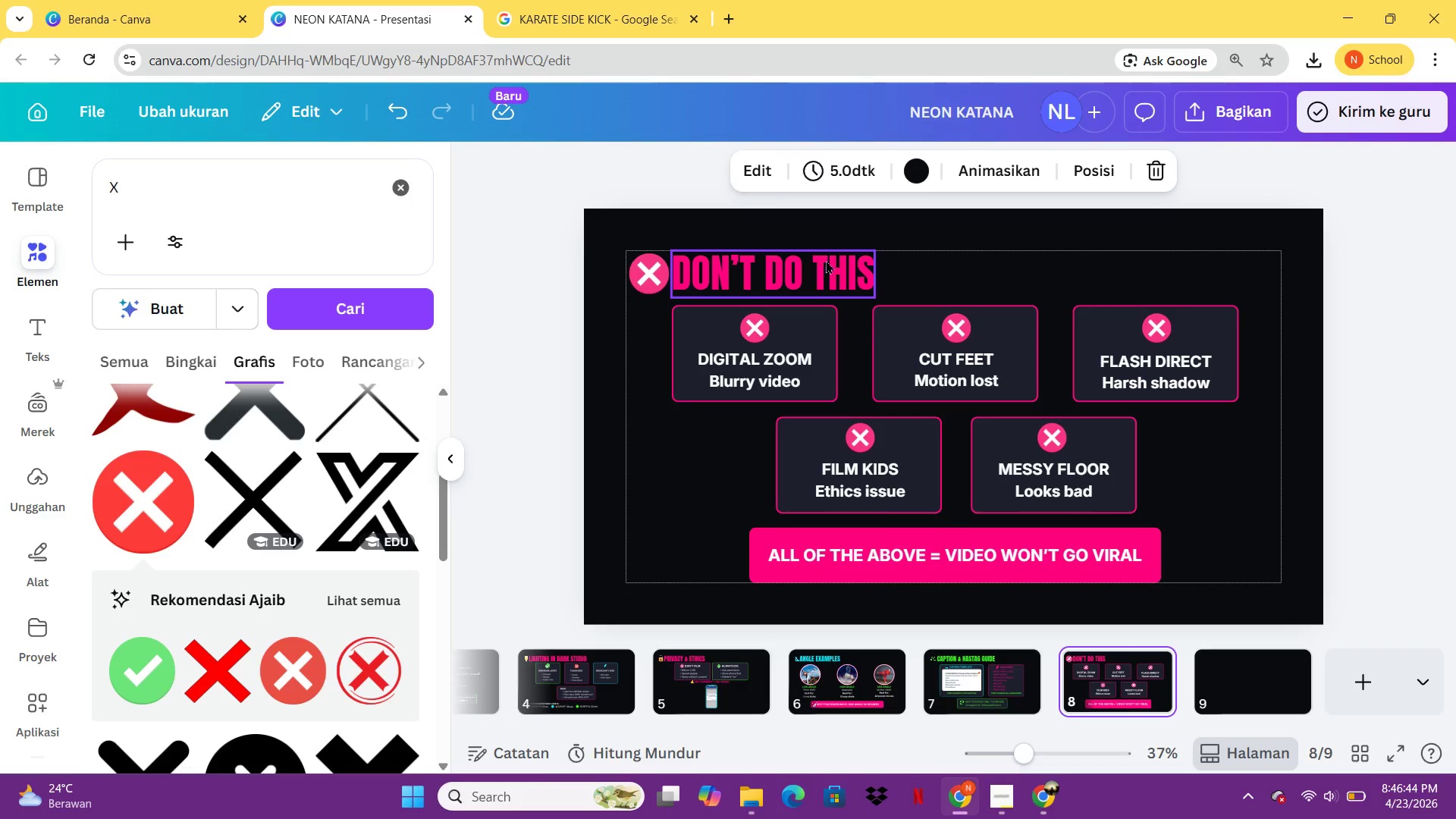 
left_click([832, 260])
 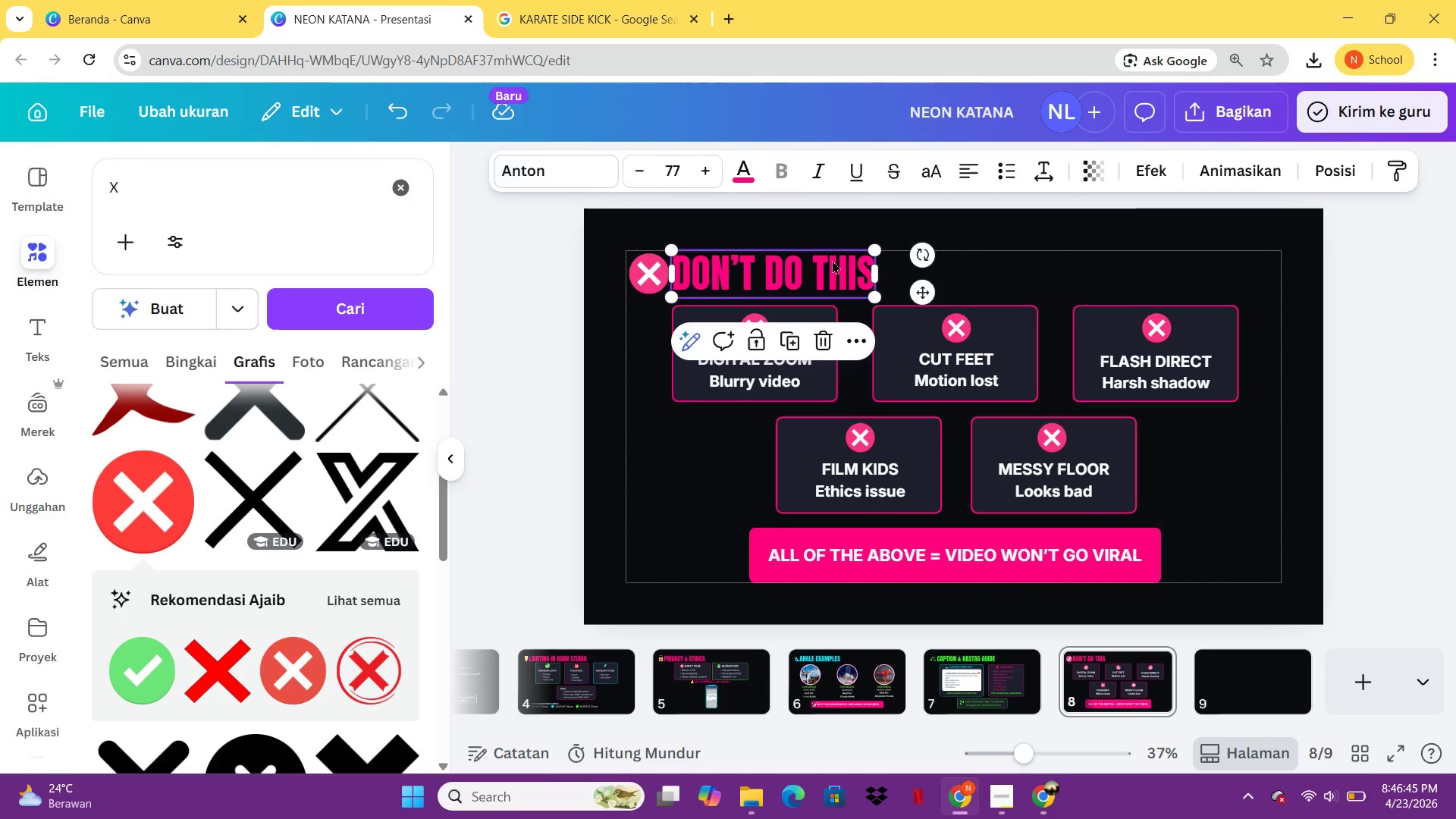 
key(Control+C)
 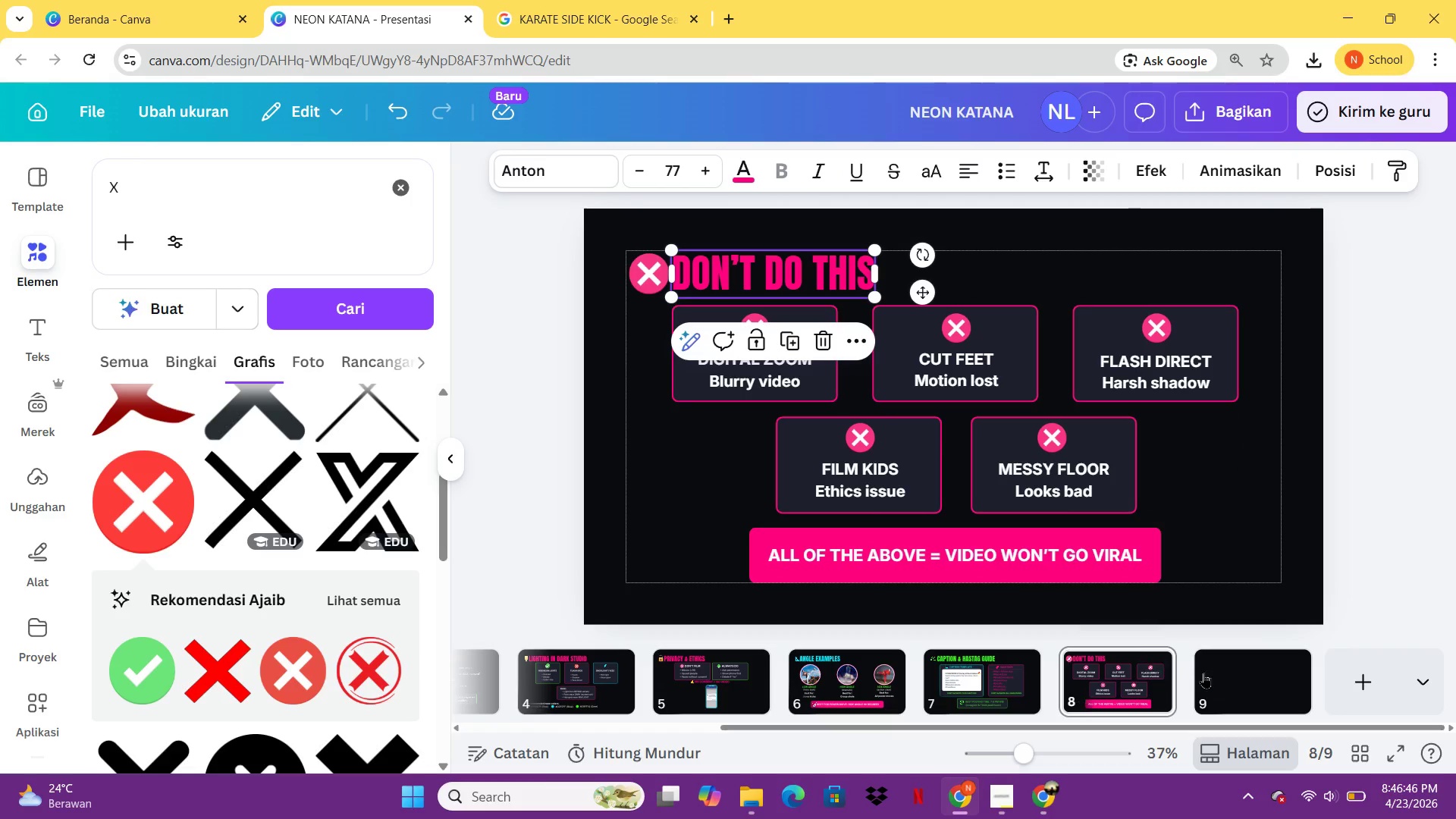 
left_click([1212, 675])
 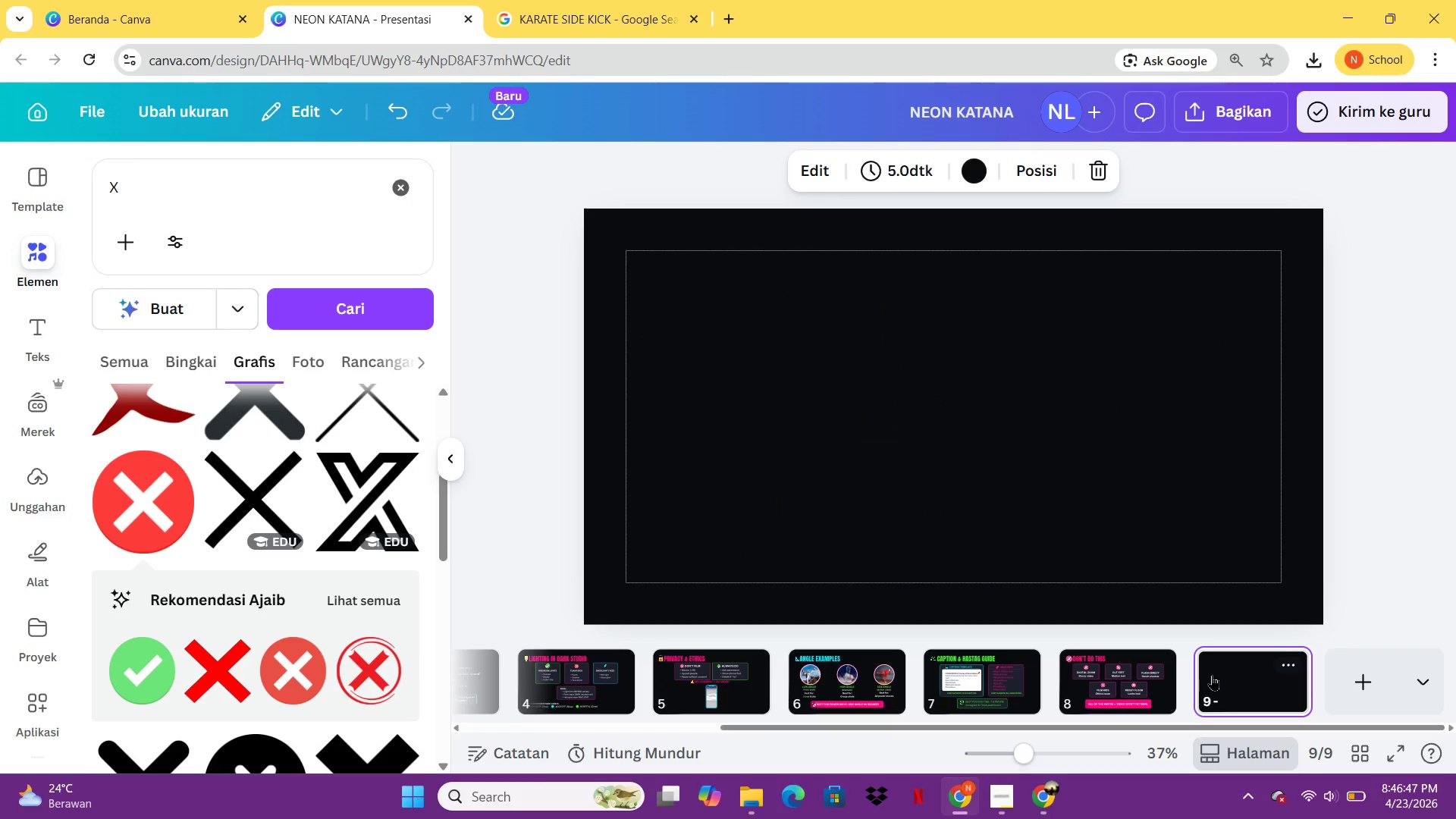 
key(Control+ControlLeft)
 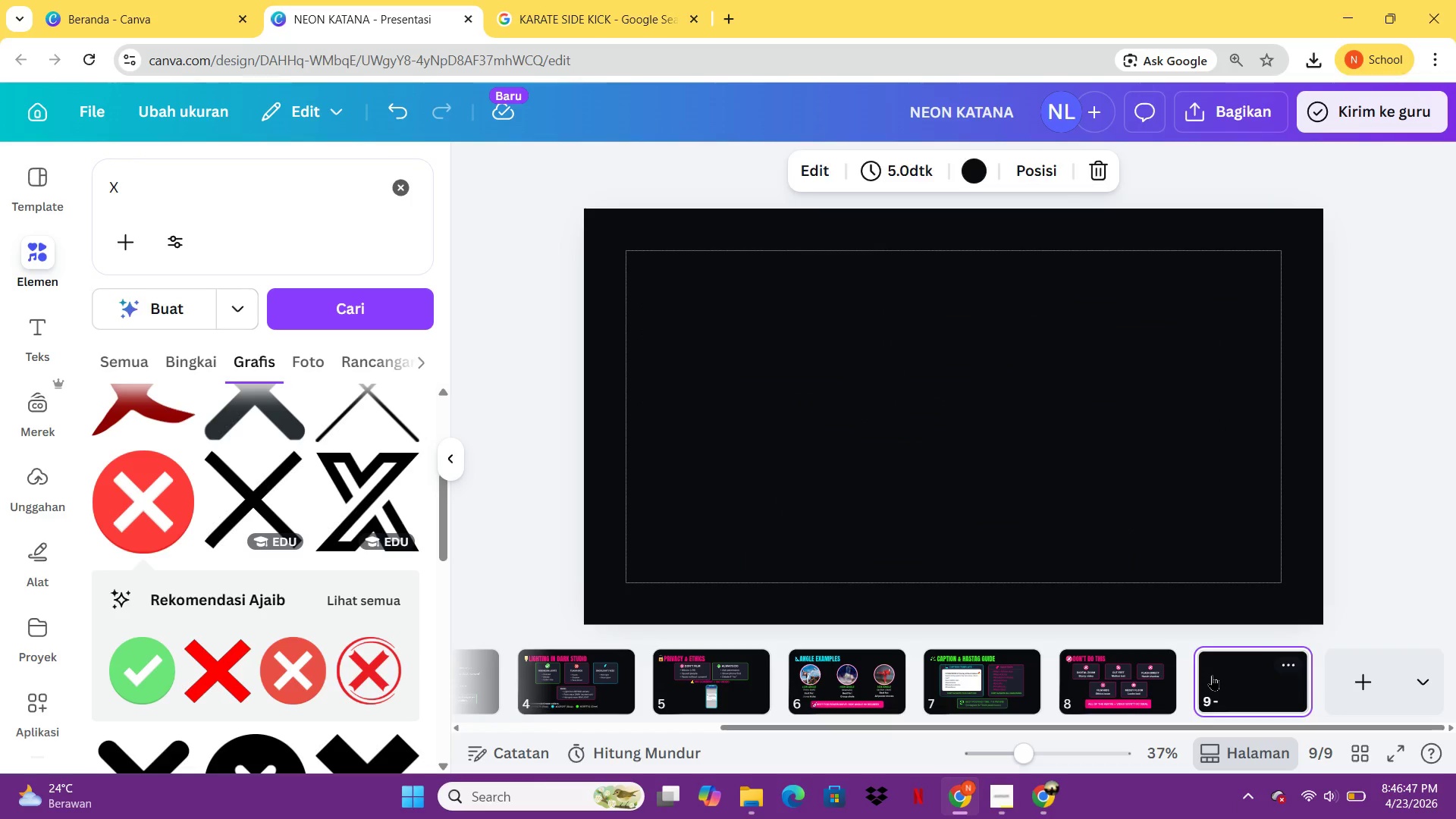 
key(Control+V)
 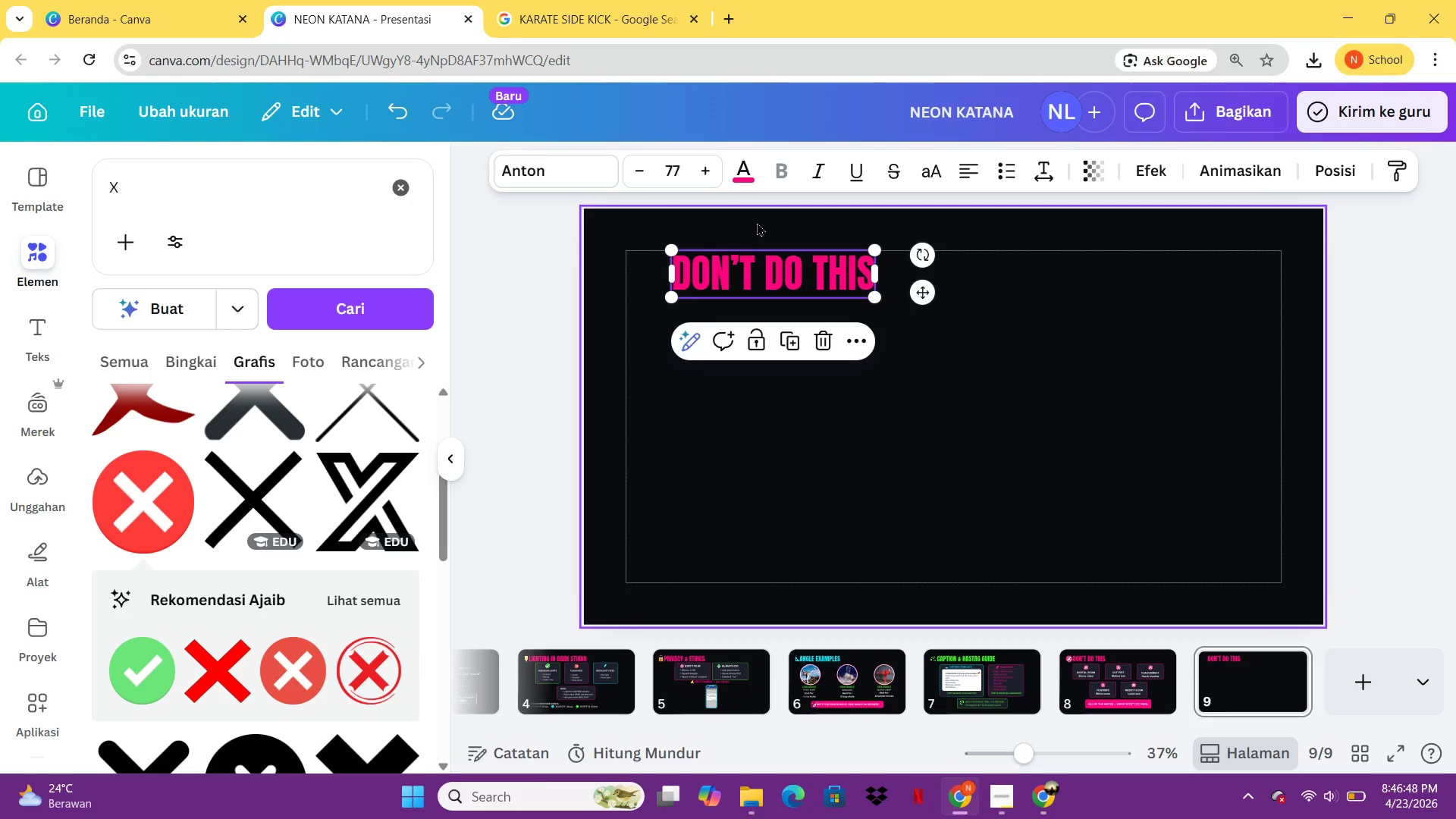 
mouse_move([756, 316])
 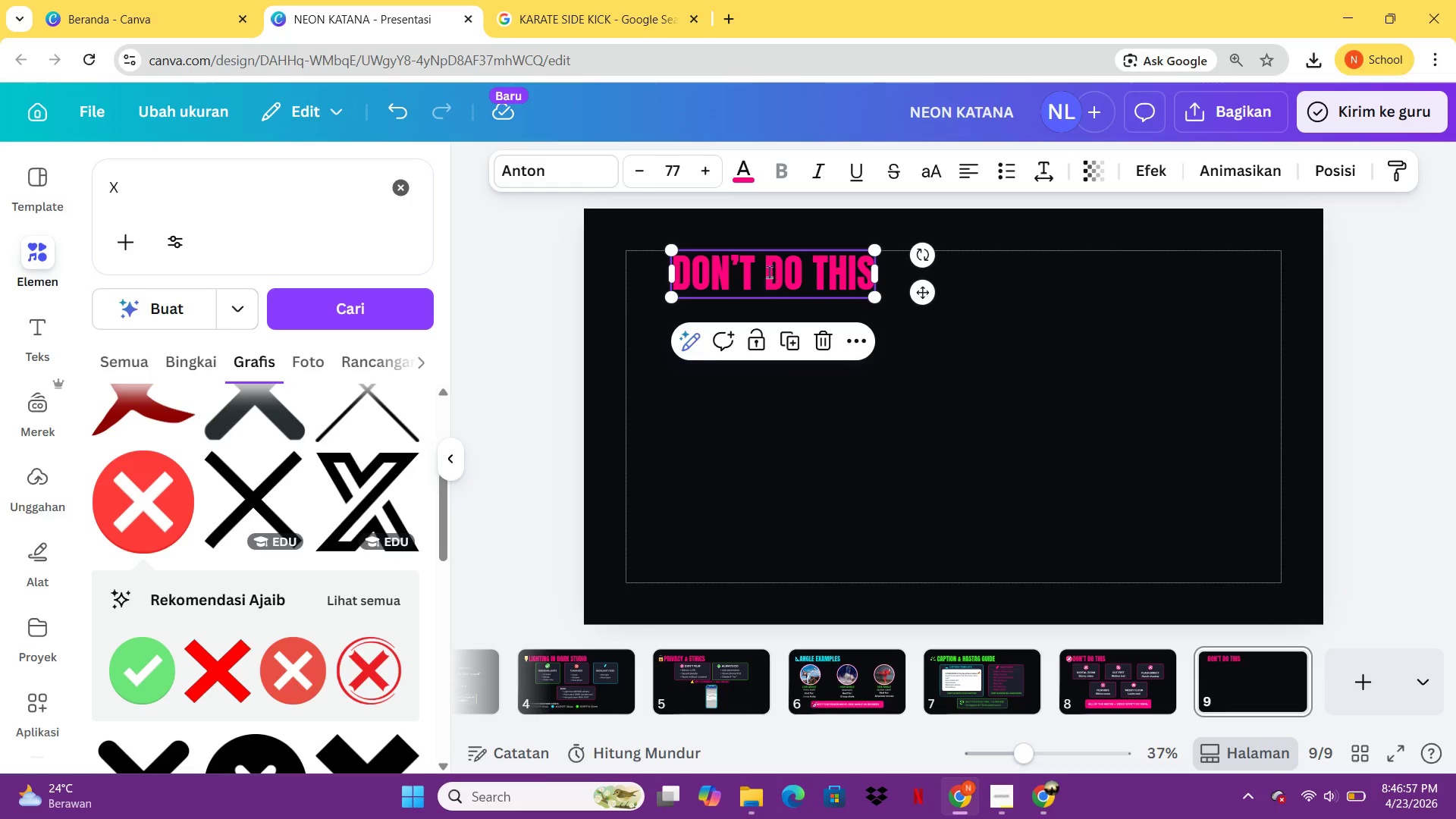 
double_click([769, 271])
 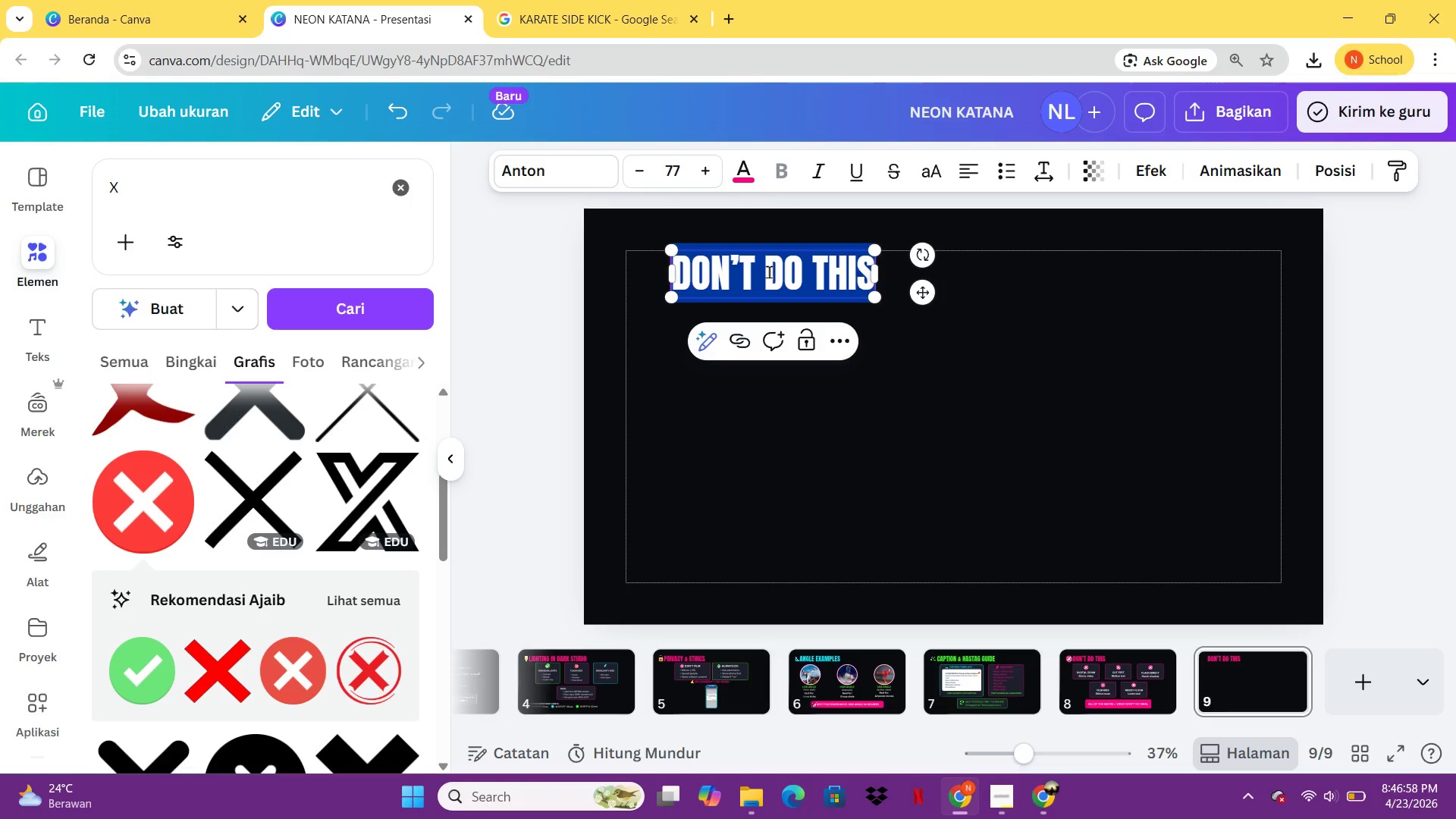 
type(QUICK CECKLIST (BEFORE RECORDING))
 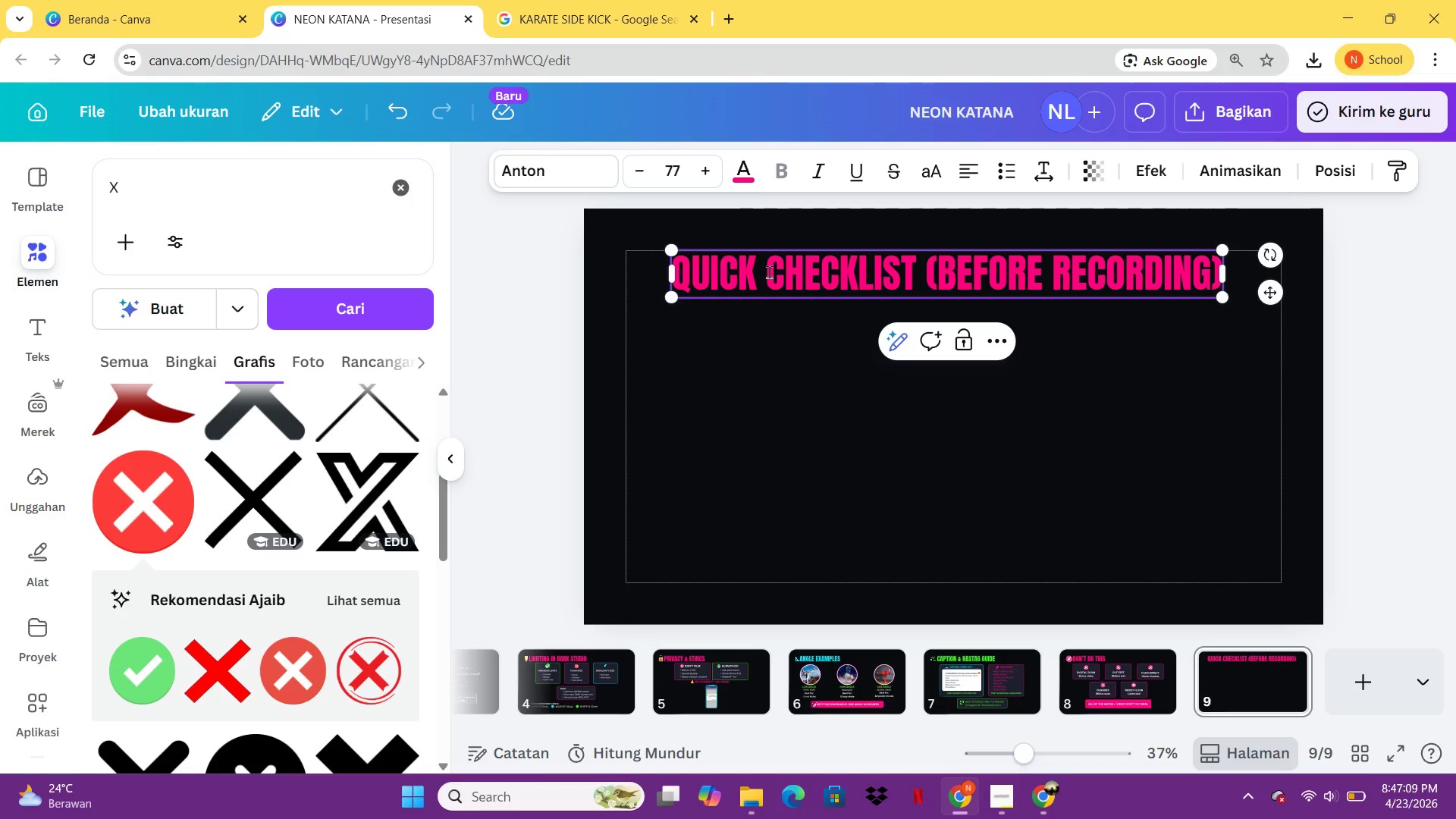 
left_click([624, 461])
 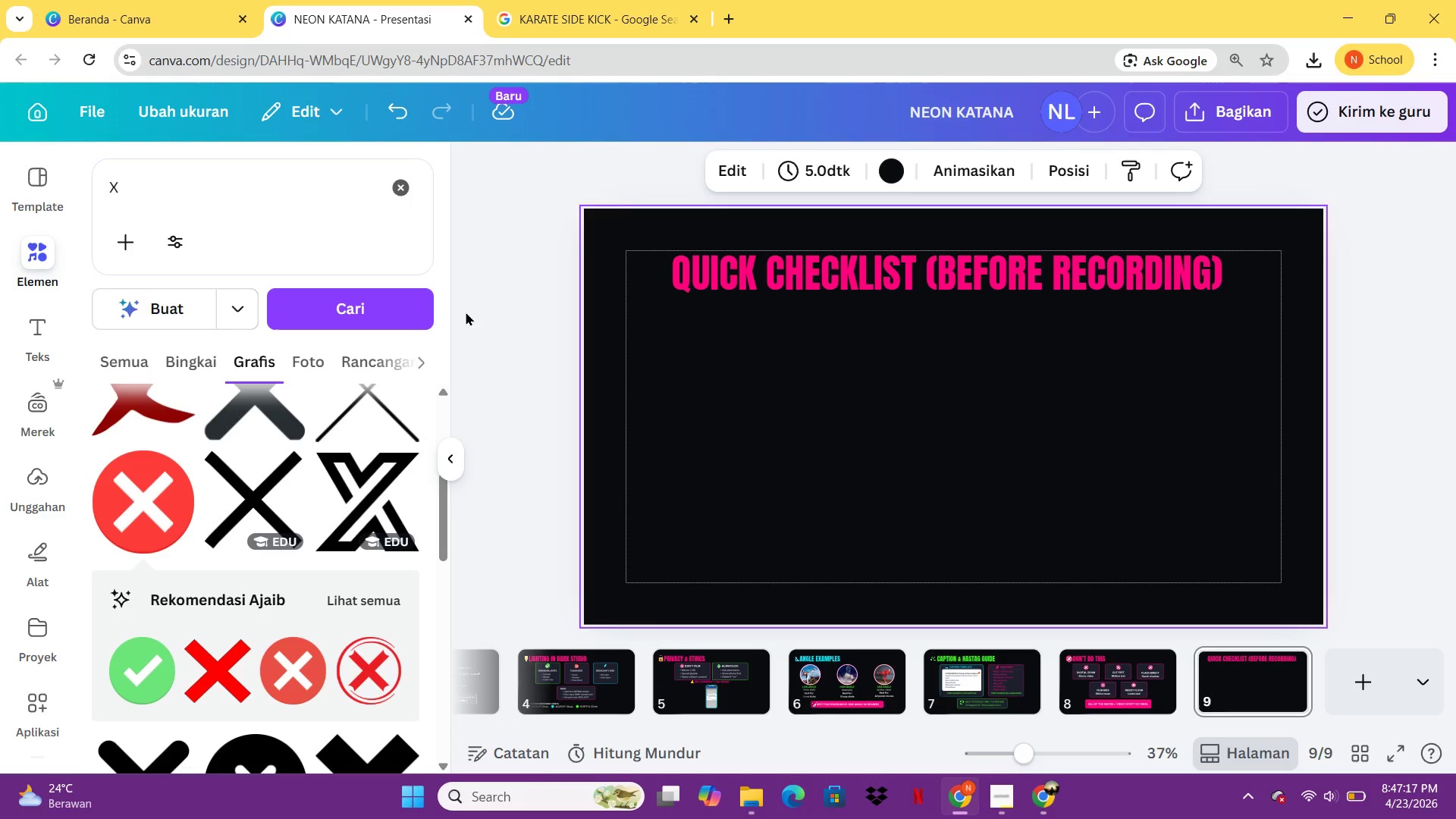 
wait(11.66)
 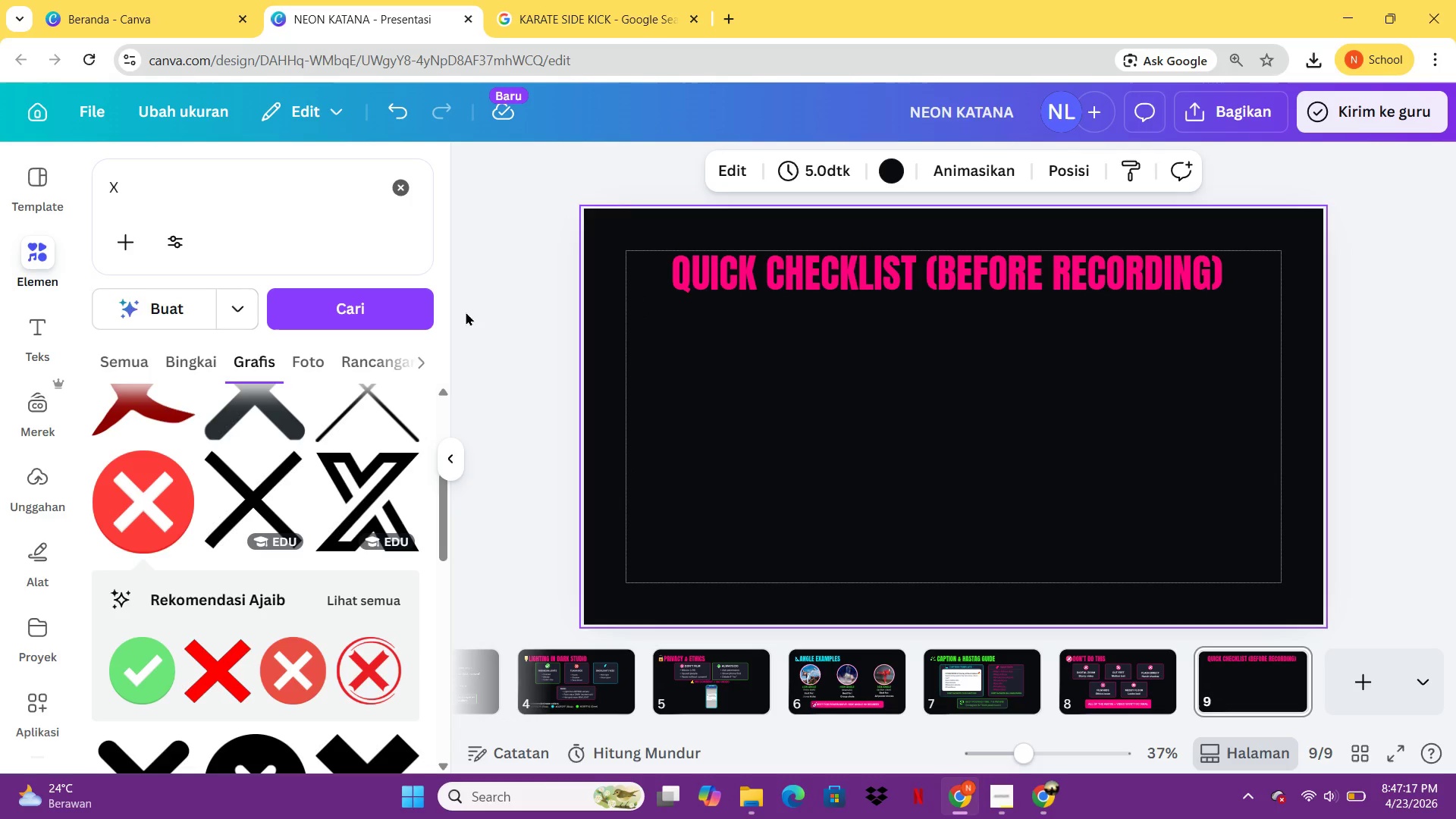 
left_click([761, 275])
 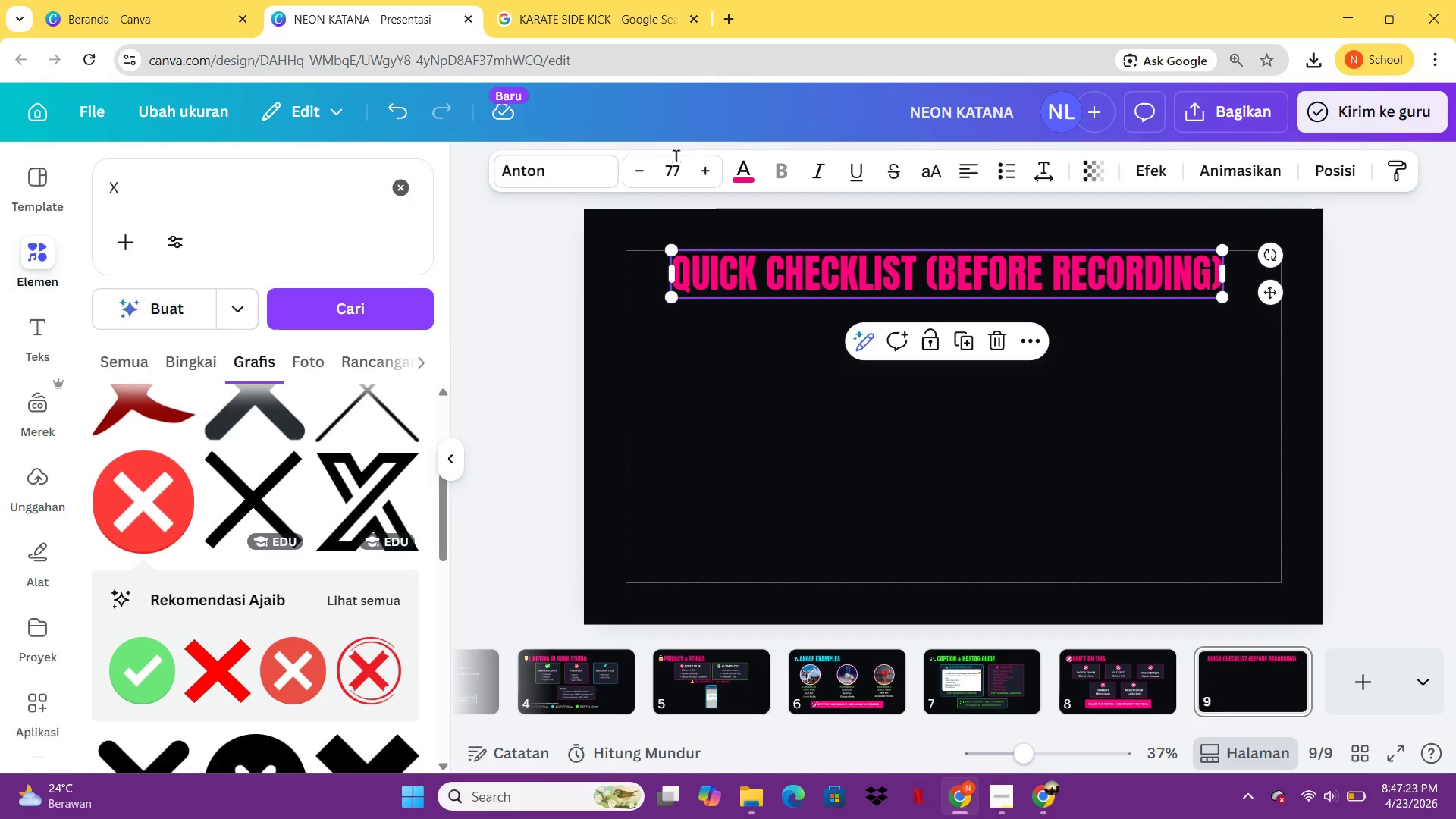 
left_click([739, 170])
 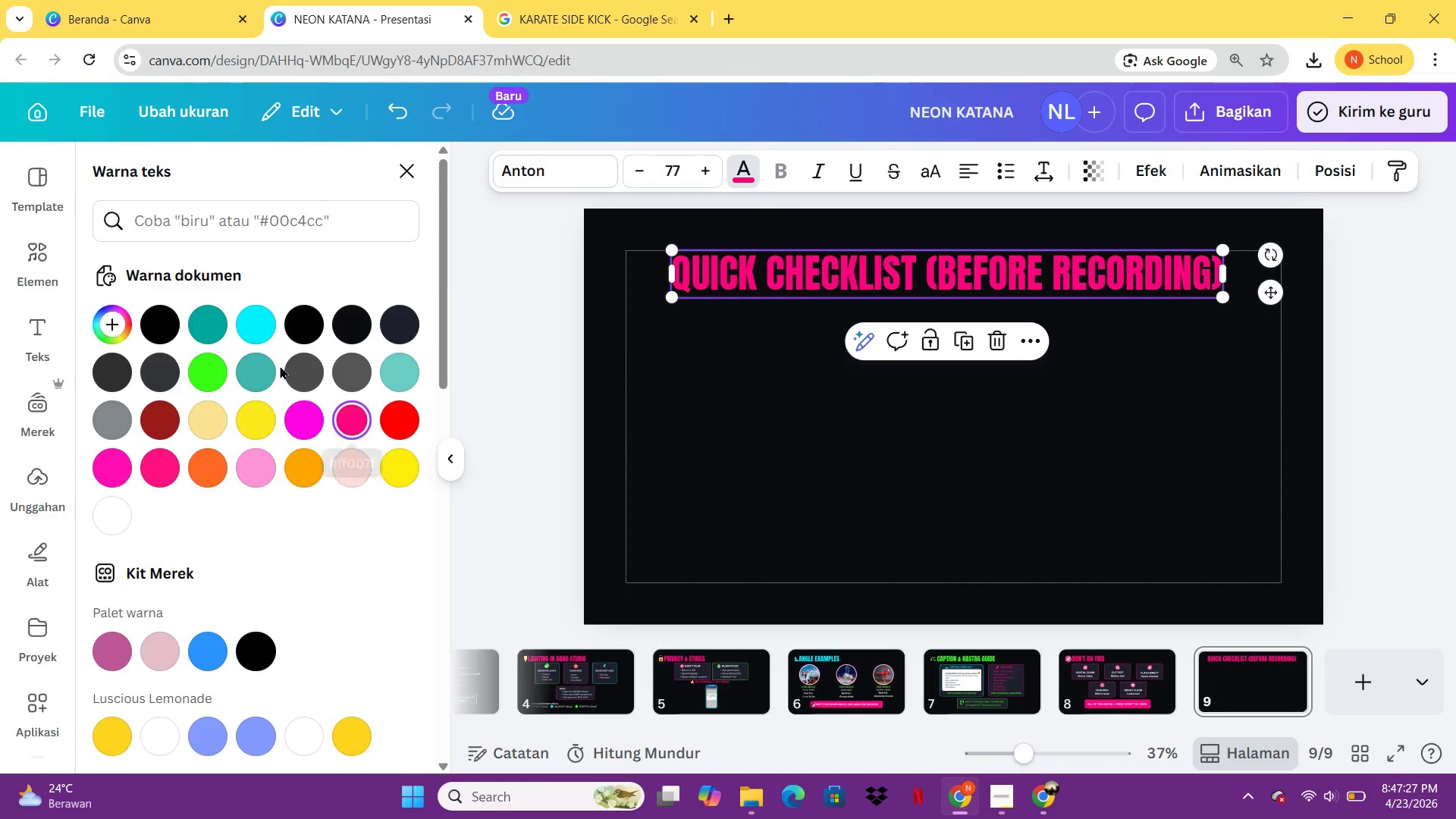 
left_click([201, 370])
 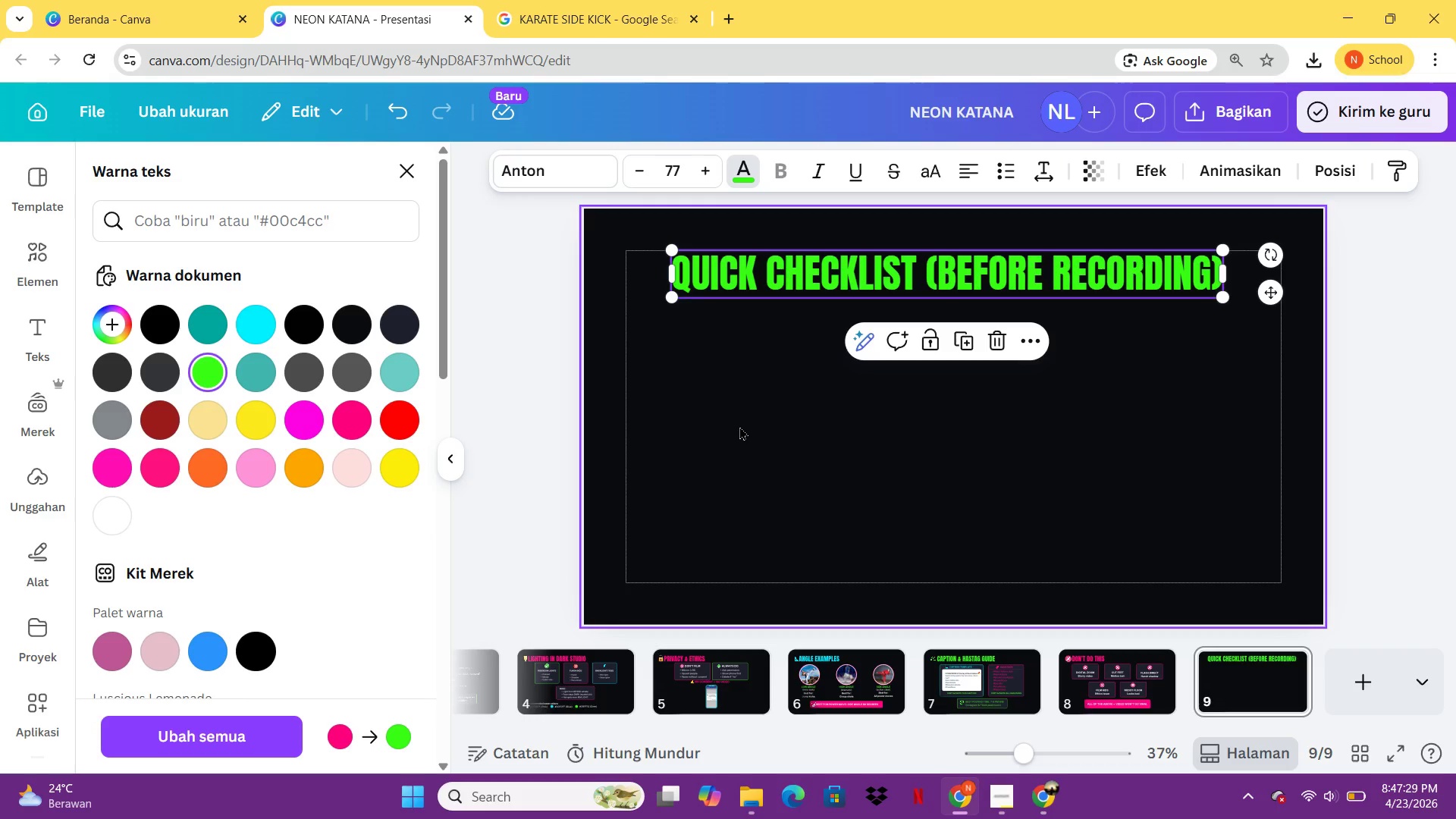 
left_click([739, 426])
 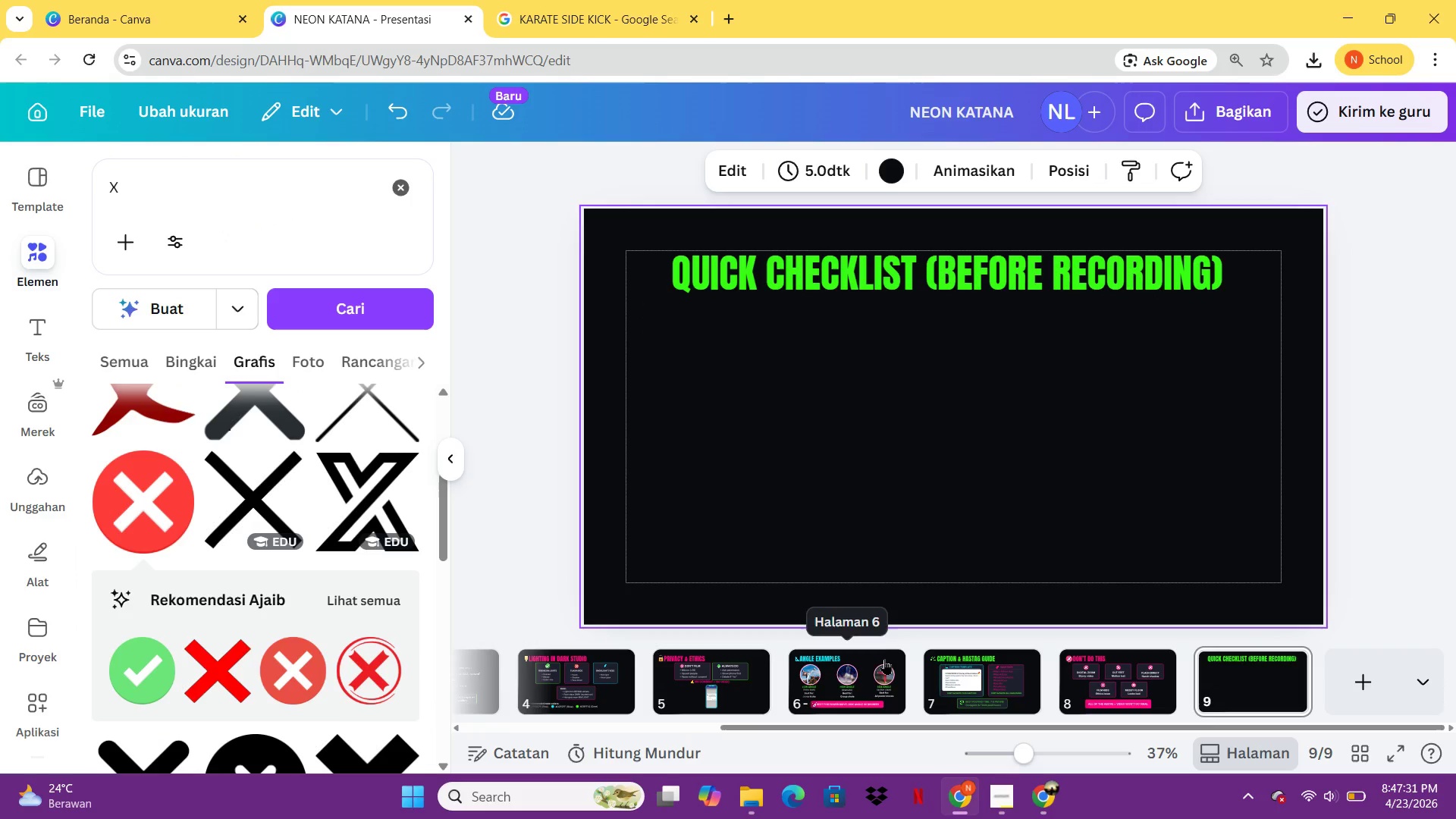 
left_click([695, 673])
 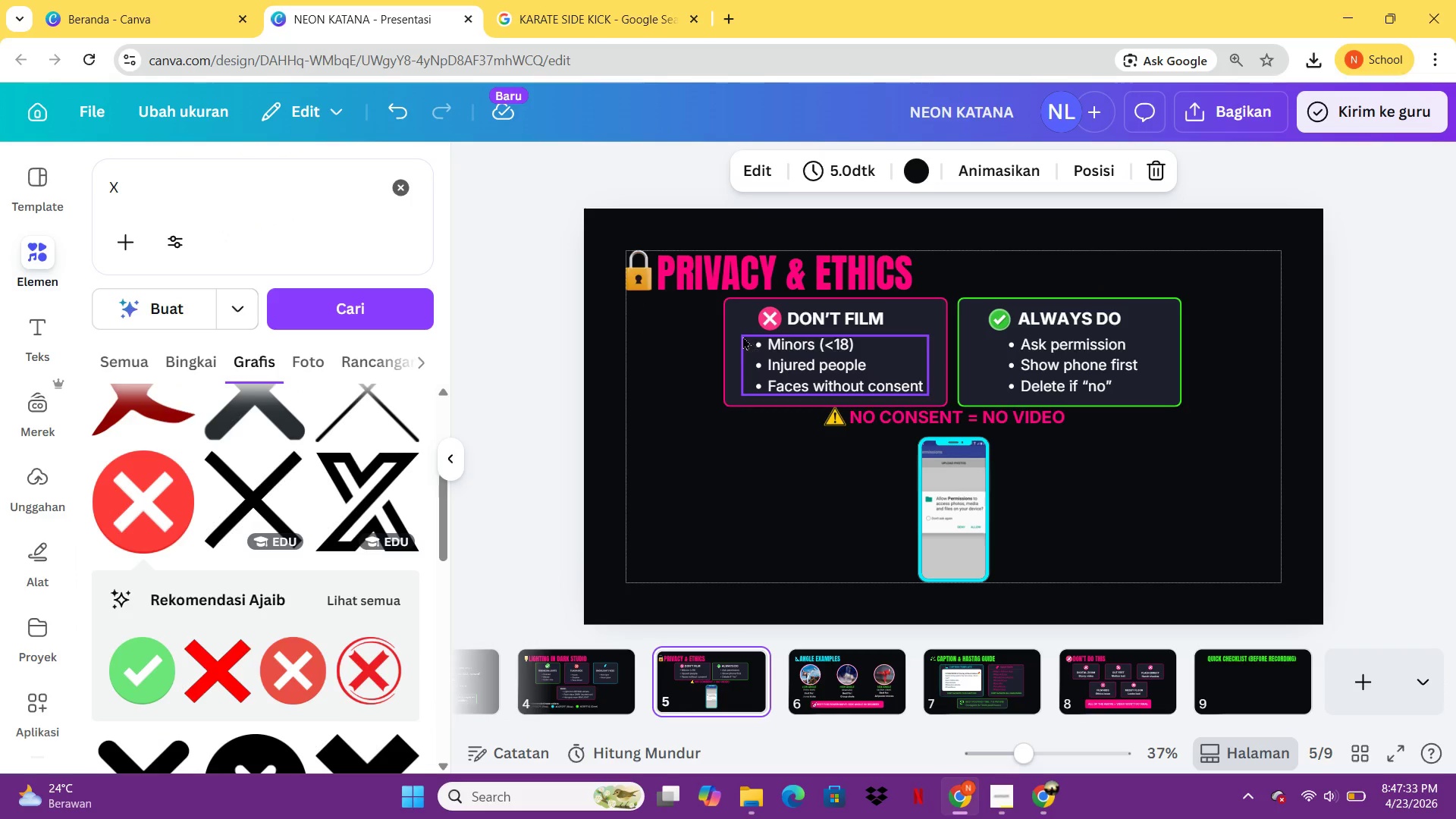 
left_click([735, 328])
 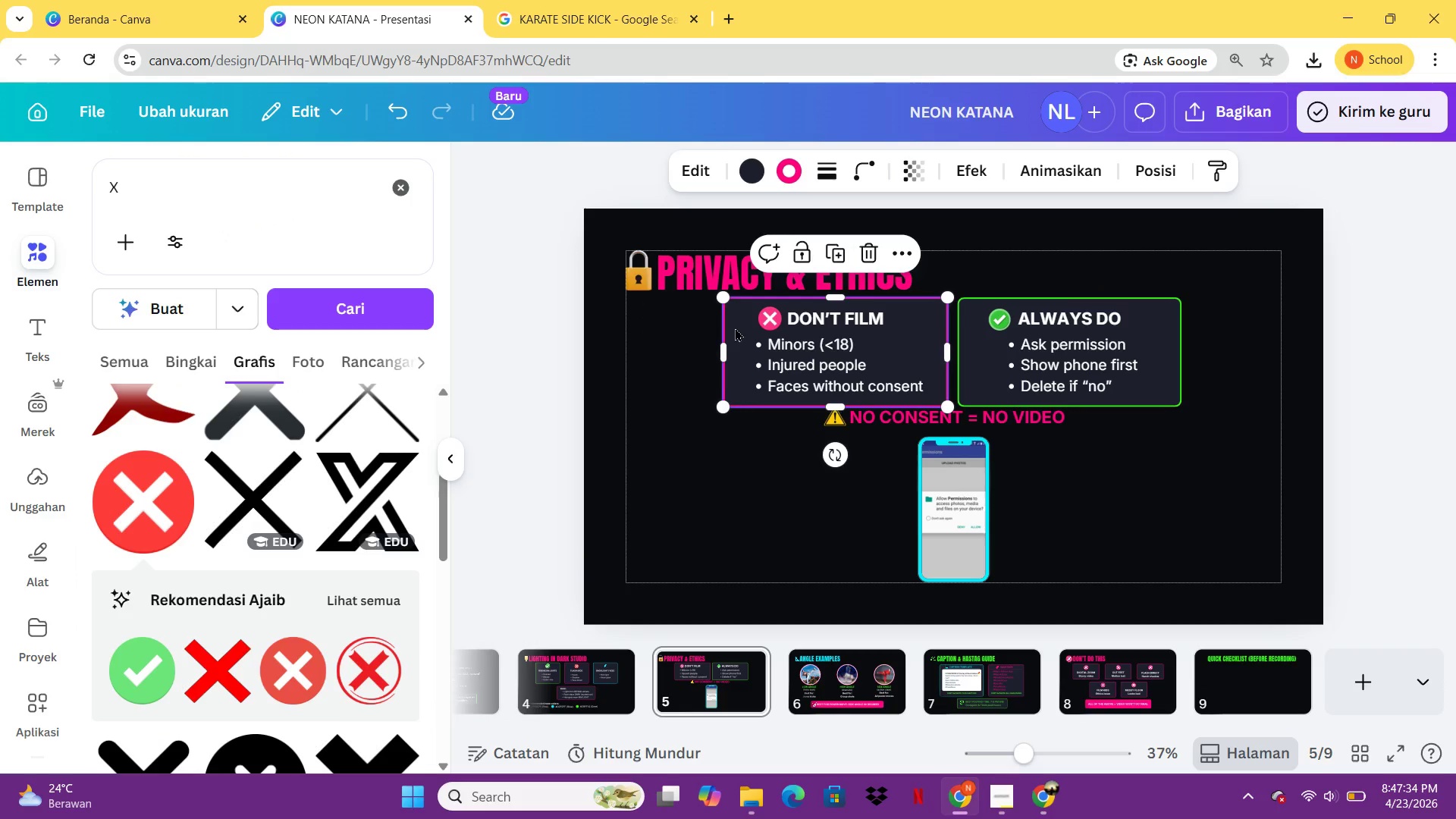 
key(Control+ControlLeft)
 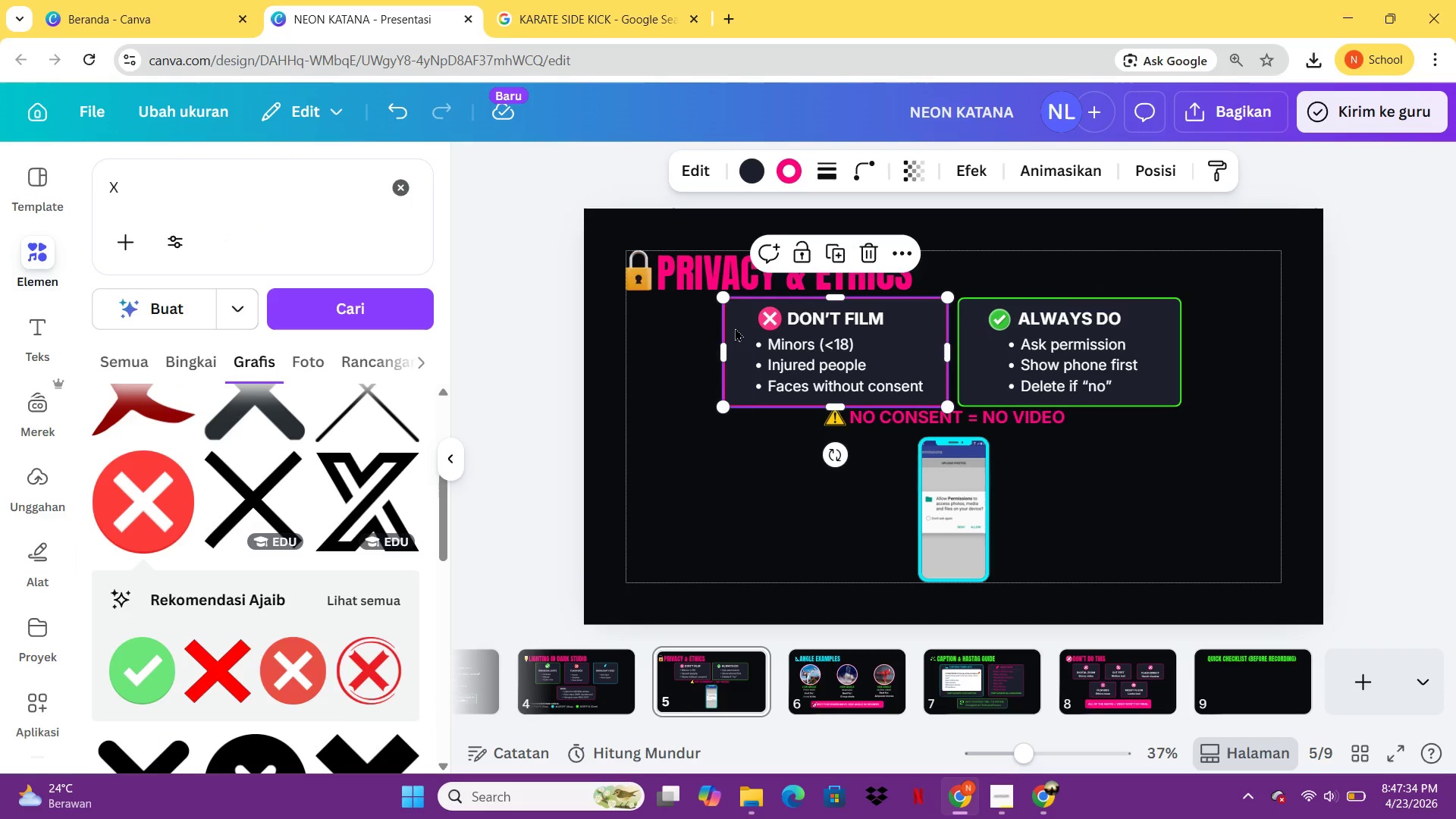 
key(Control+C)
 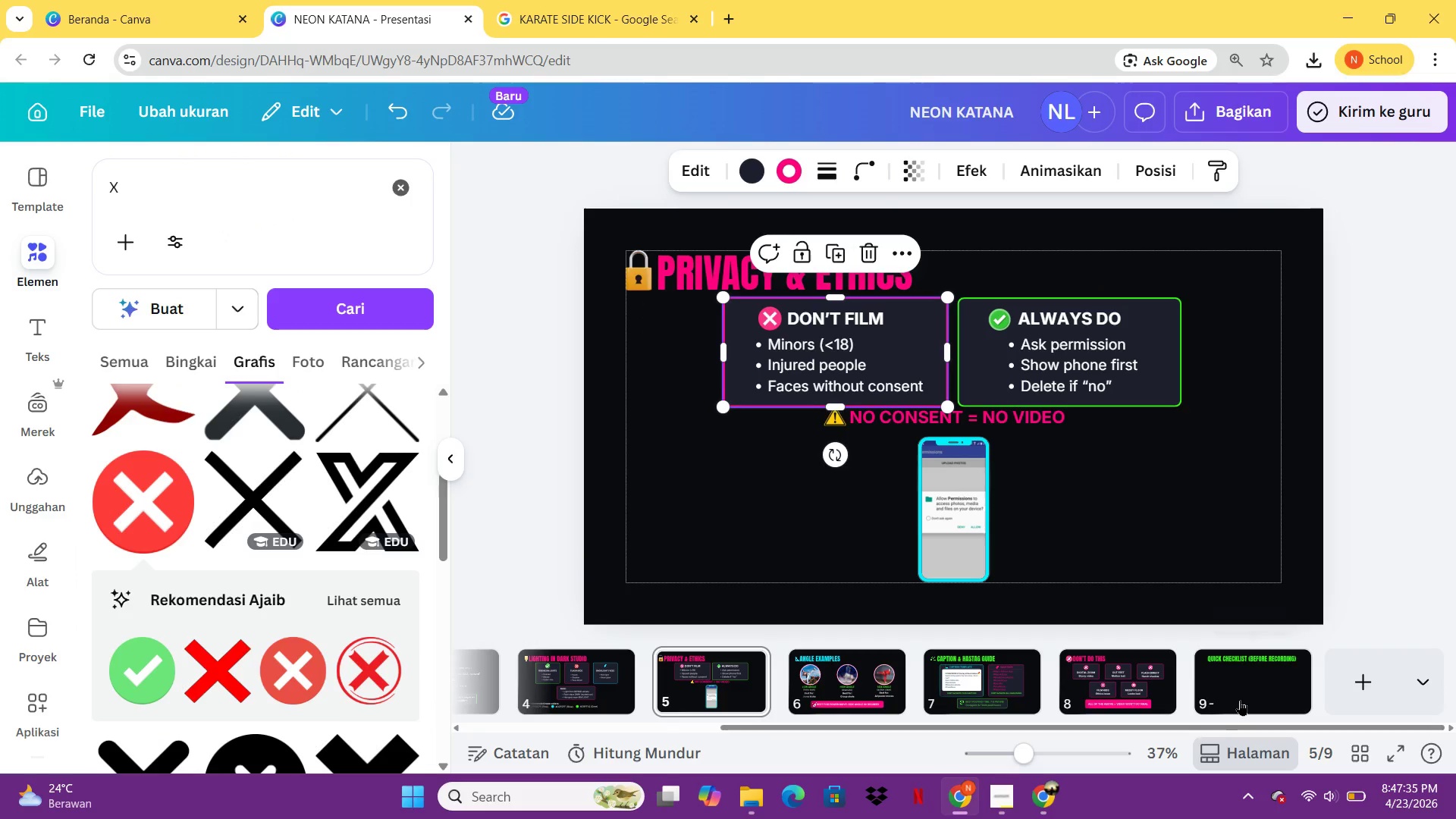 
left_click([1240, 700])
 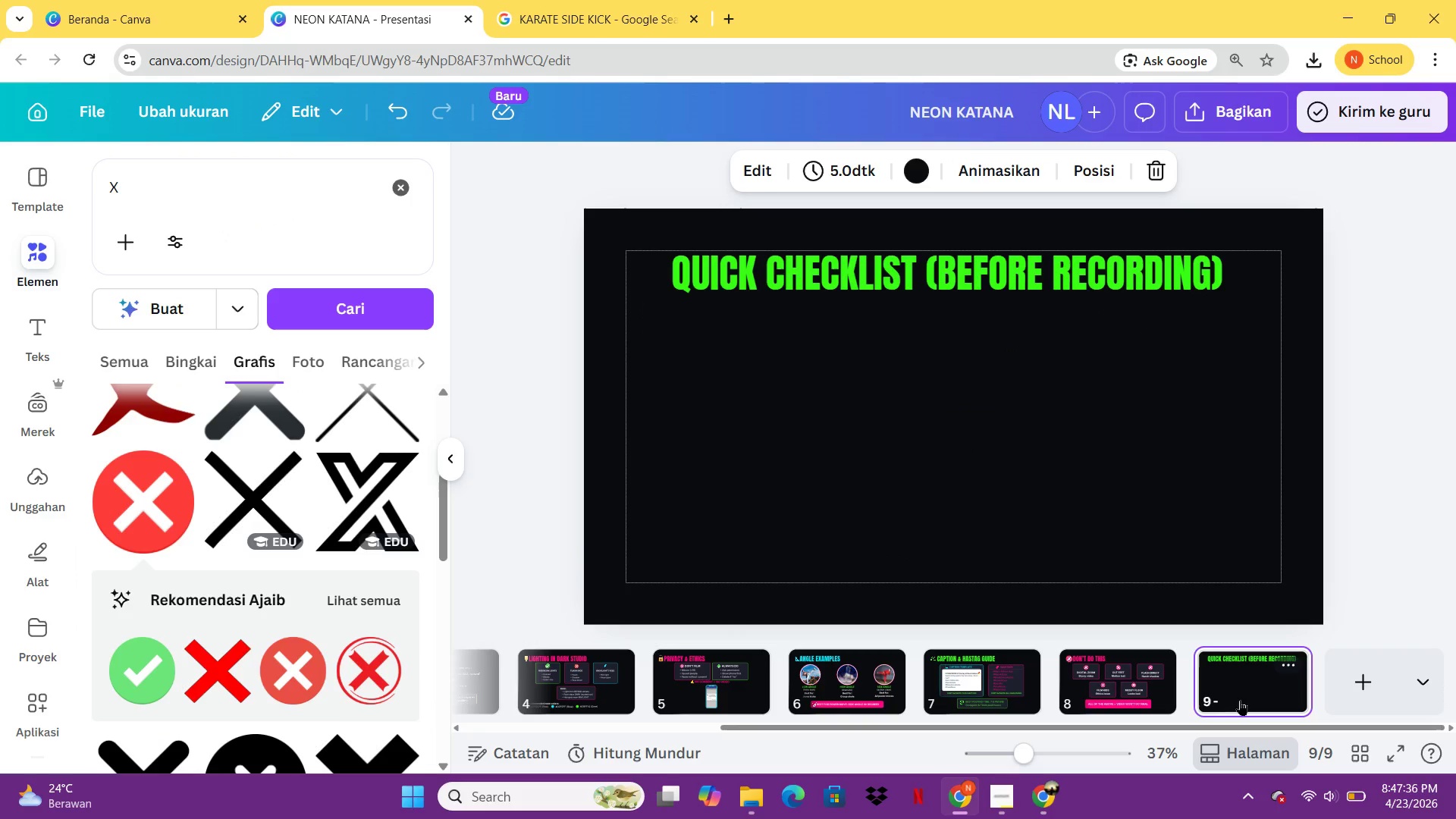 
key(Control+ControlLeft)
 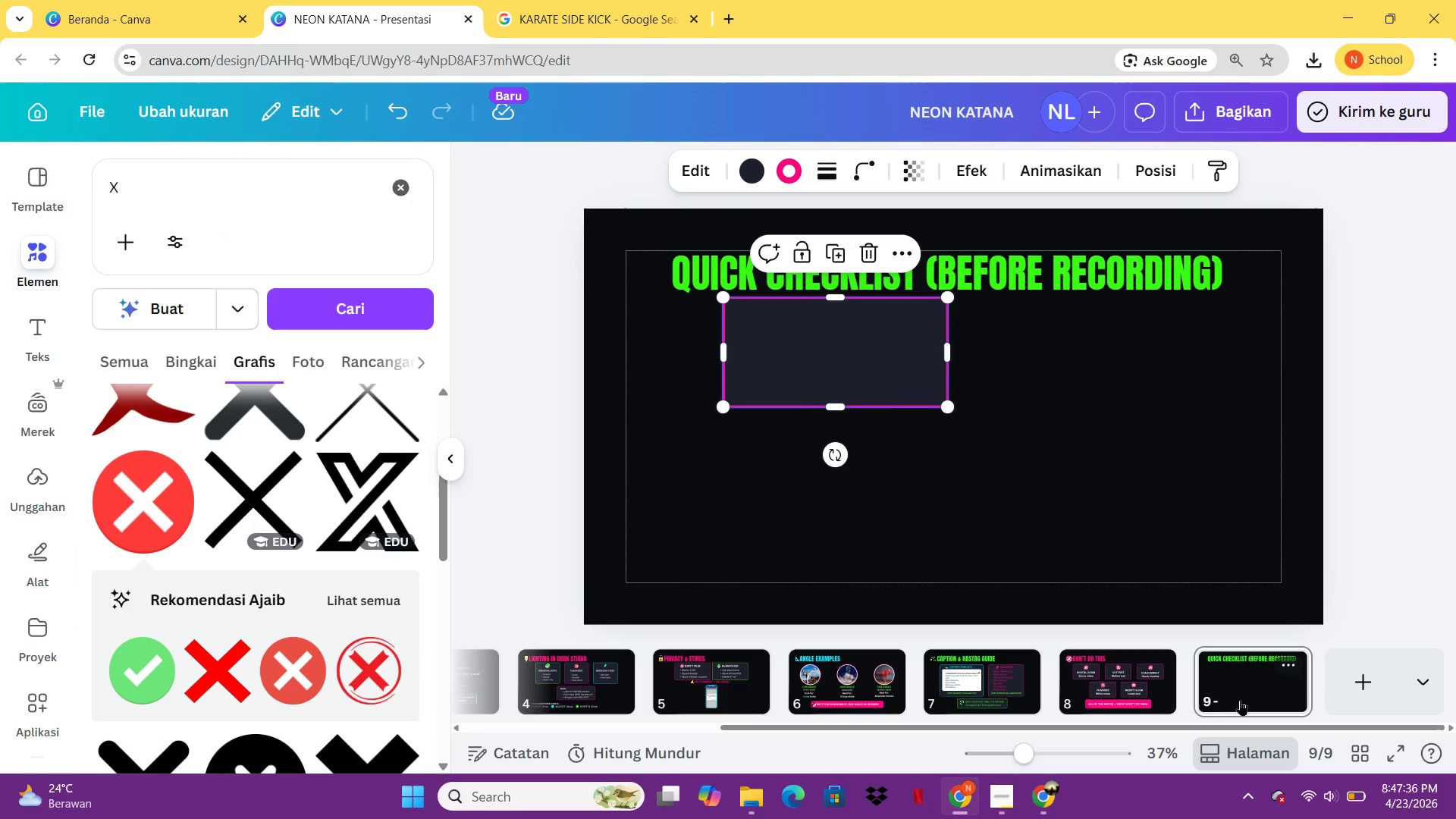 
key(Control+V)
 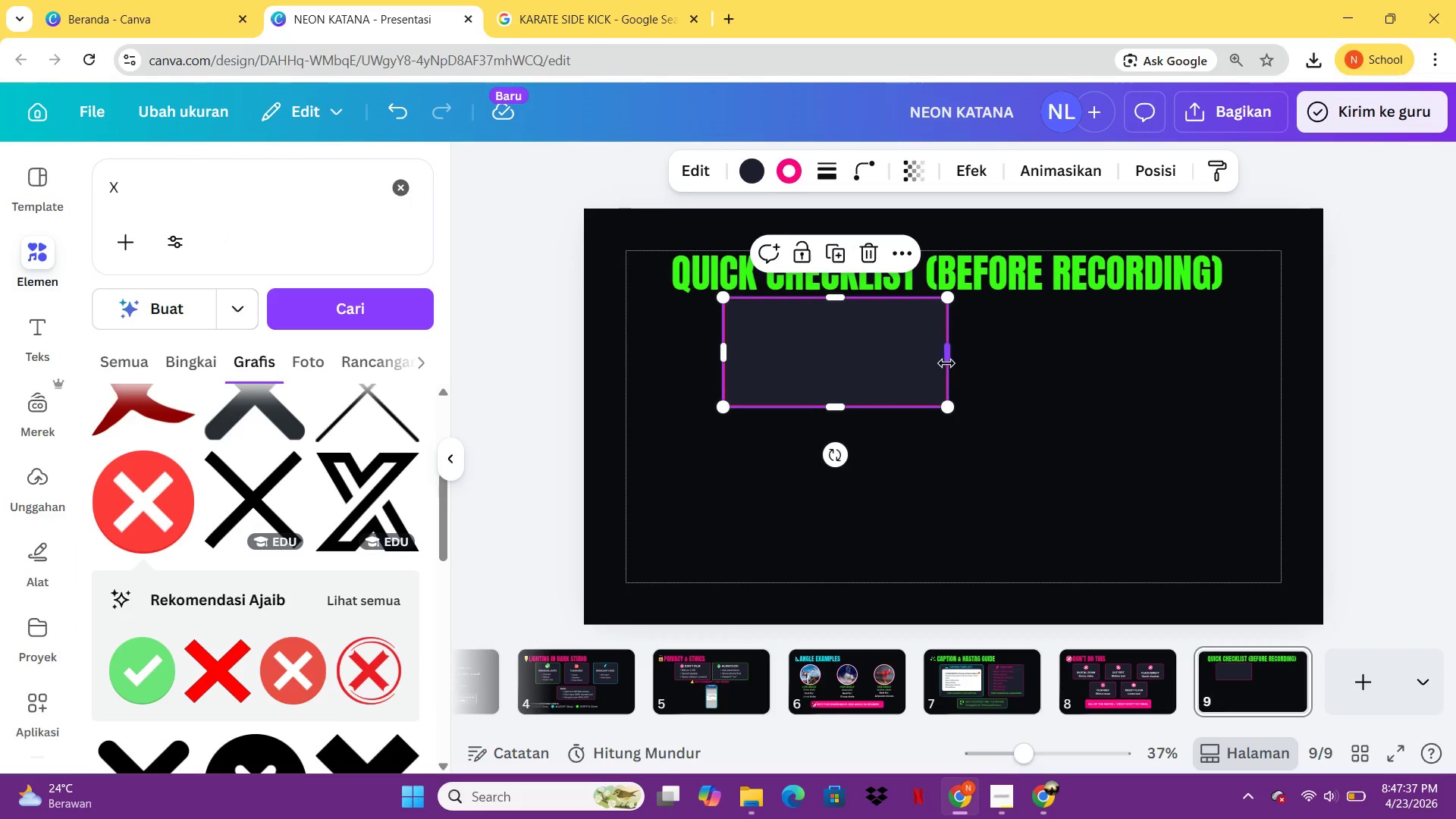 
left_click_drag(start_coordinate=[1005, 365], to_coordinate=[1034, 366])
 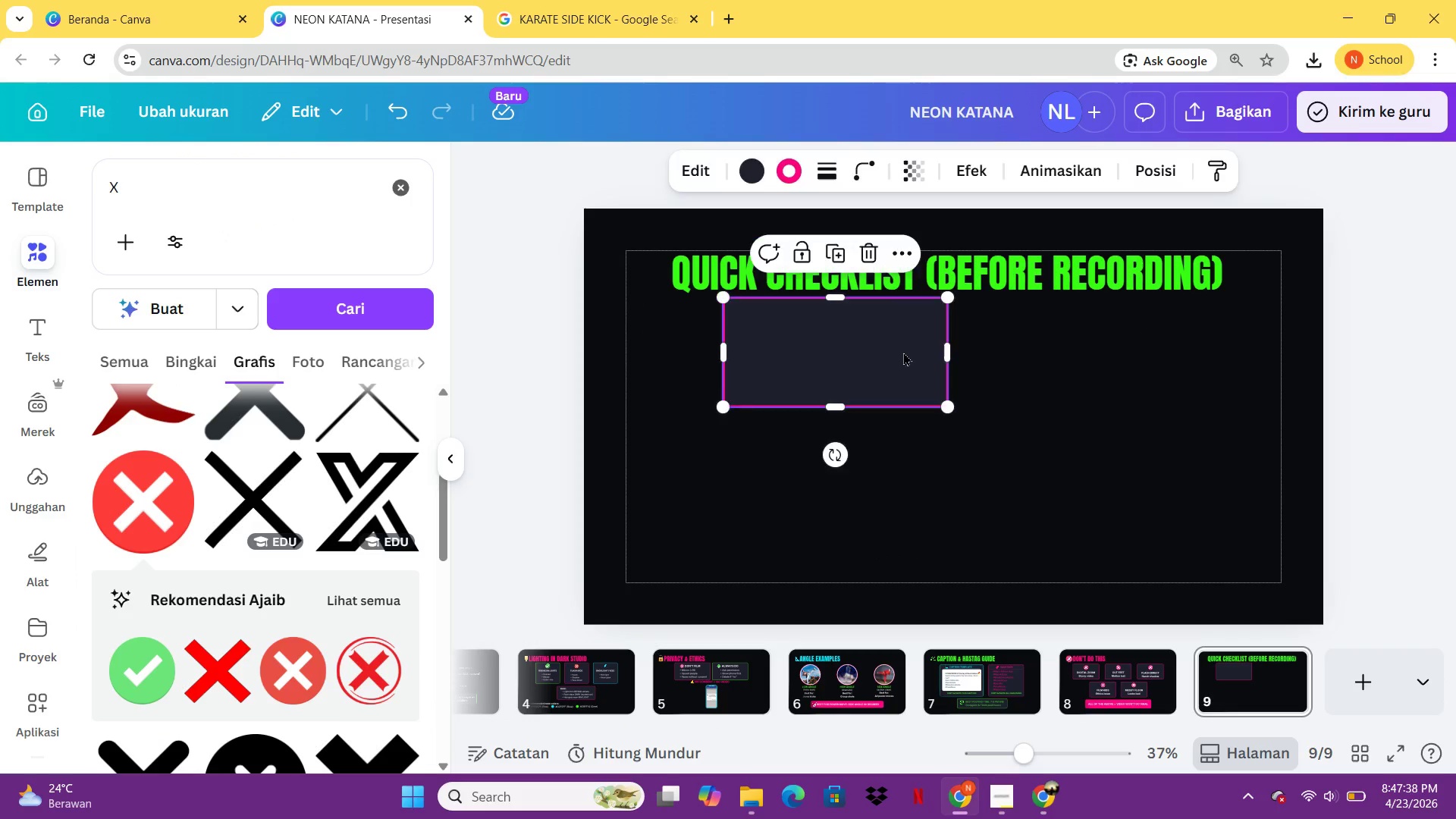 
left_click([903, 352])
 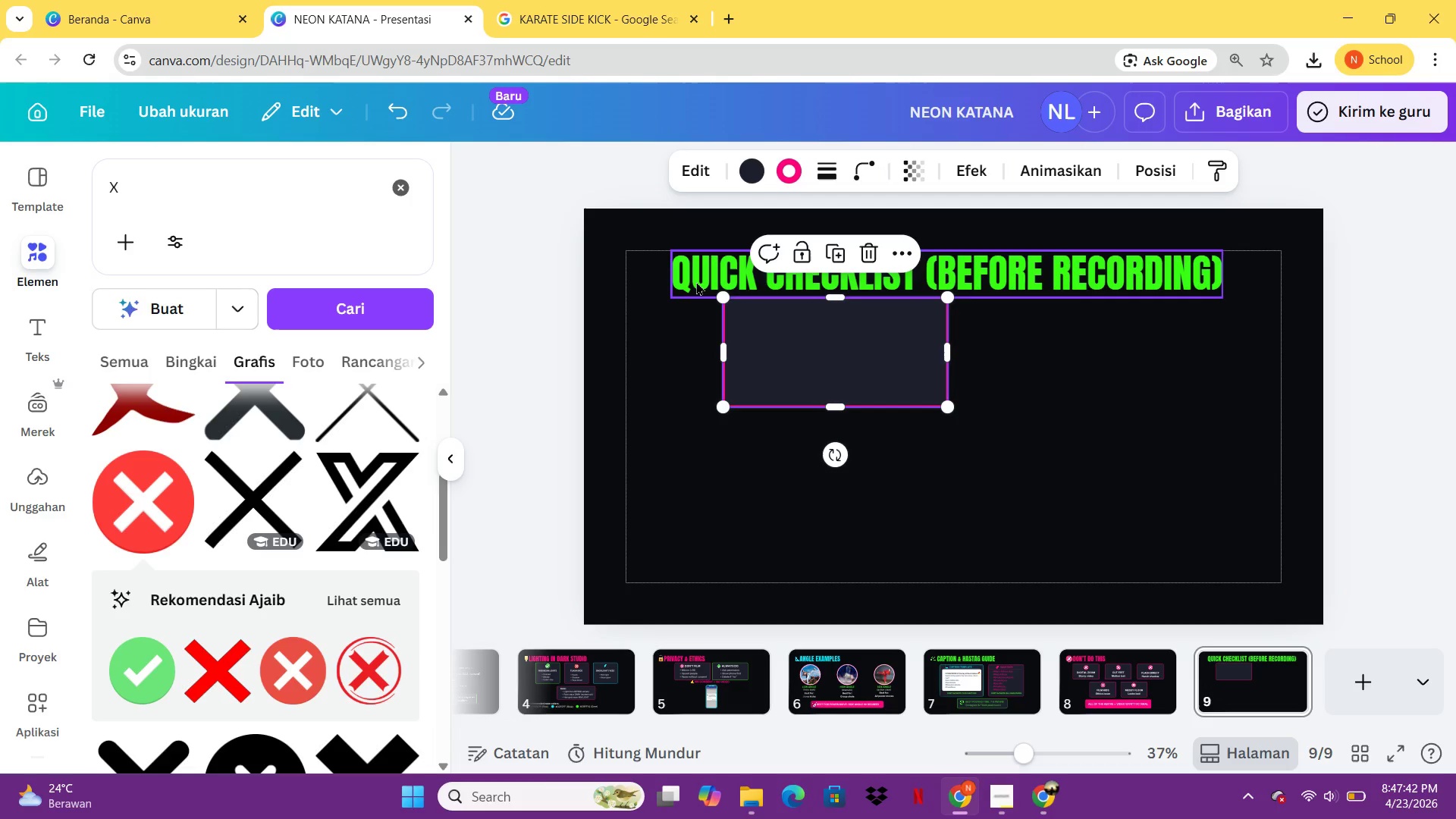 
wait(5.03)
 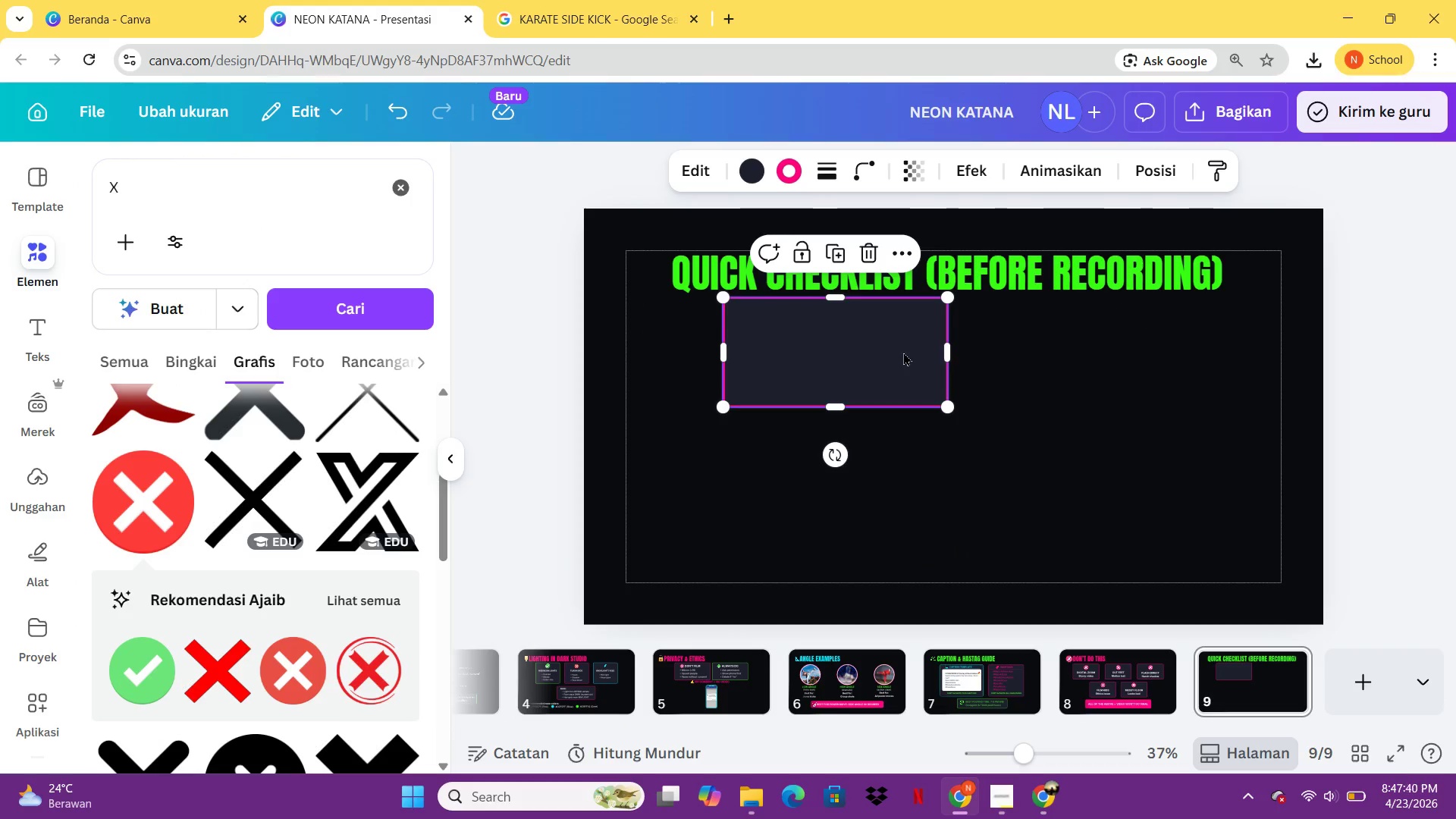 
left_click([786, 178])
 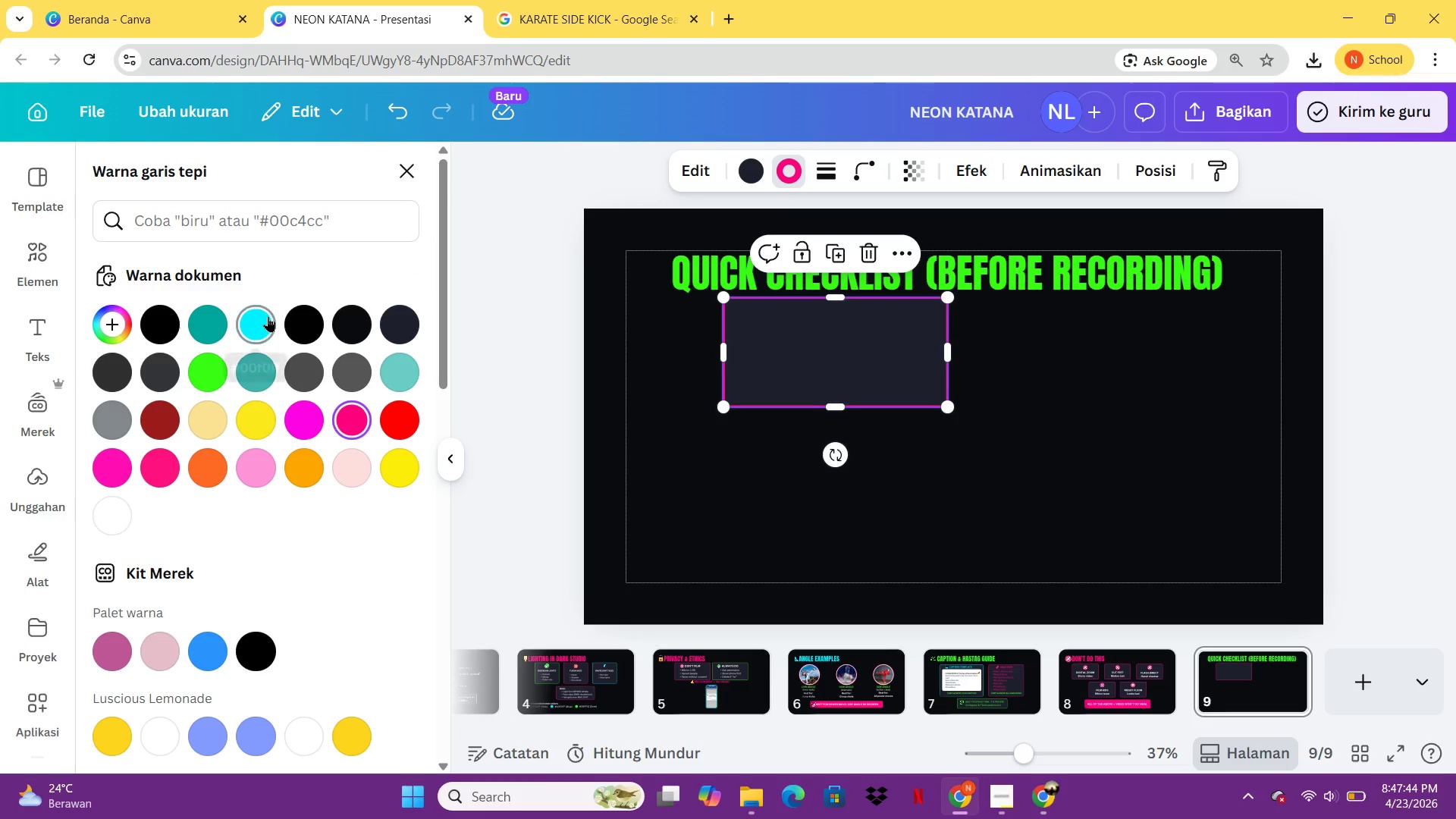 
left_click([268, 316])
 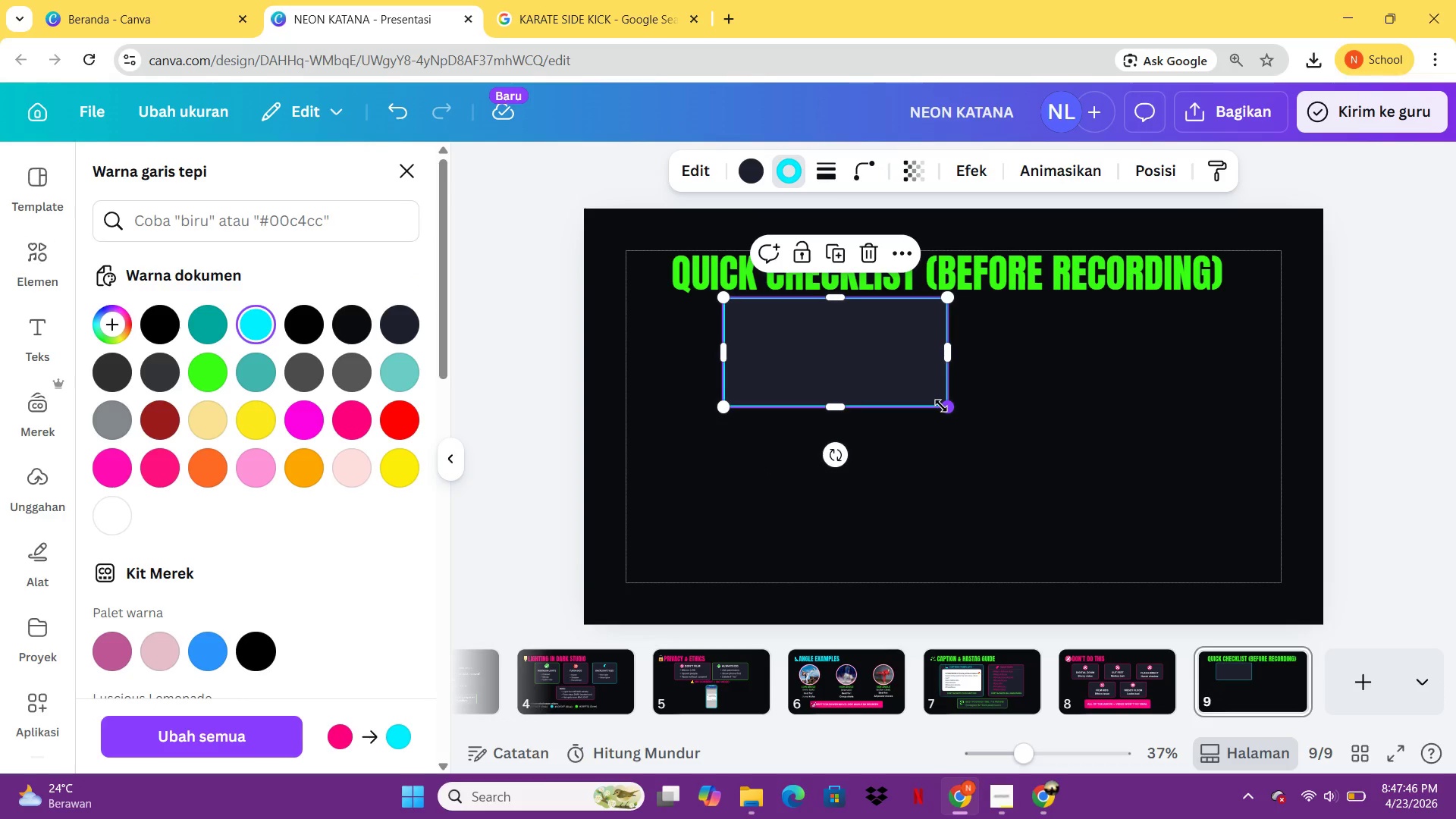 
left_click_drag(start_coordinate=[941, 406], to_coordinate=[1155, 533])
 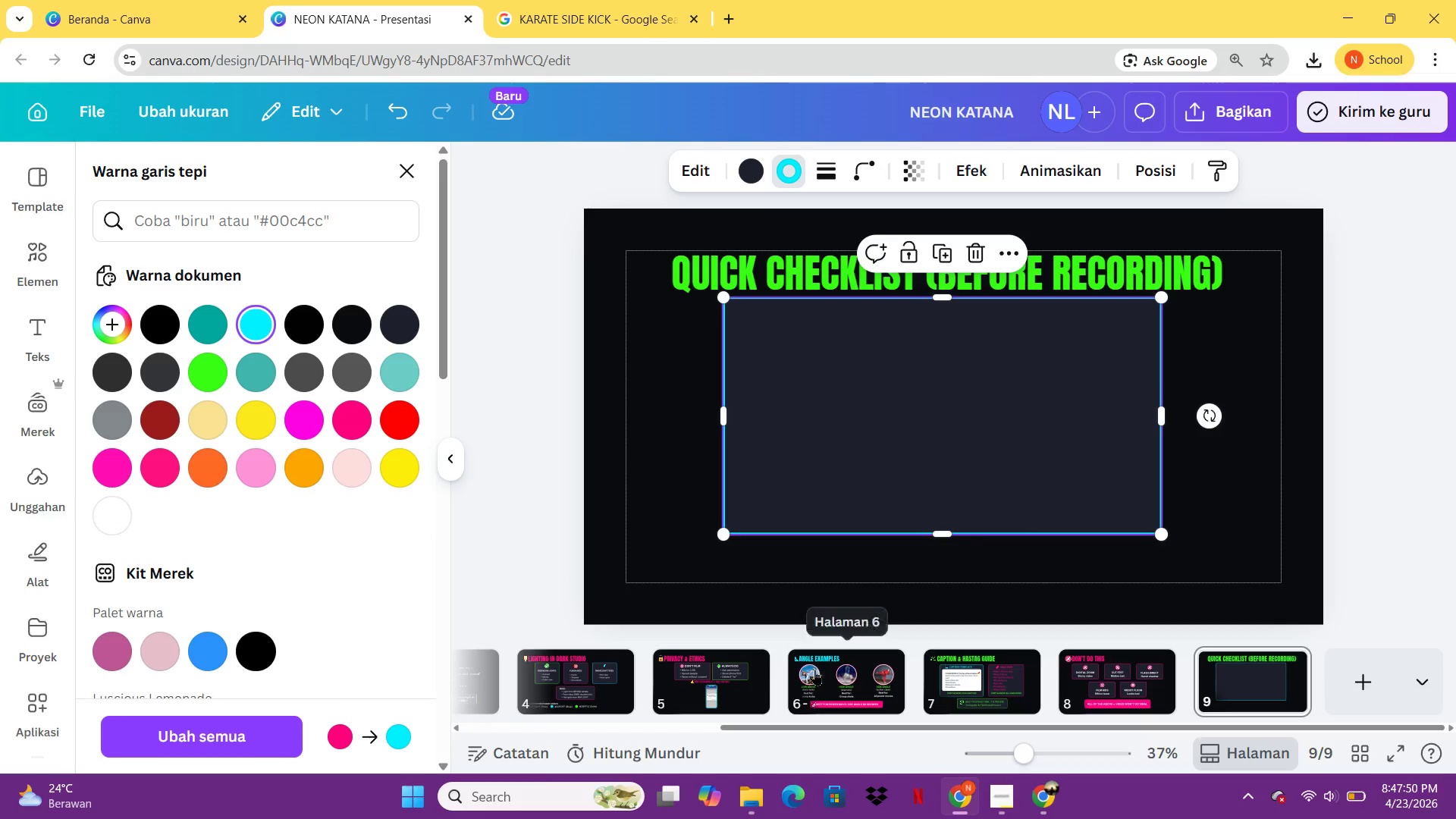 
left_click([700, 686])
 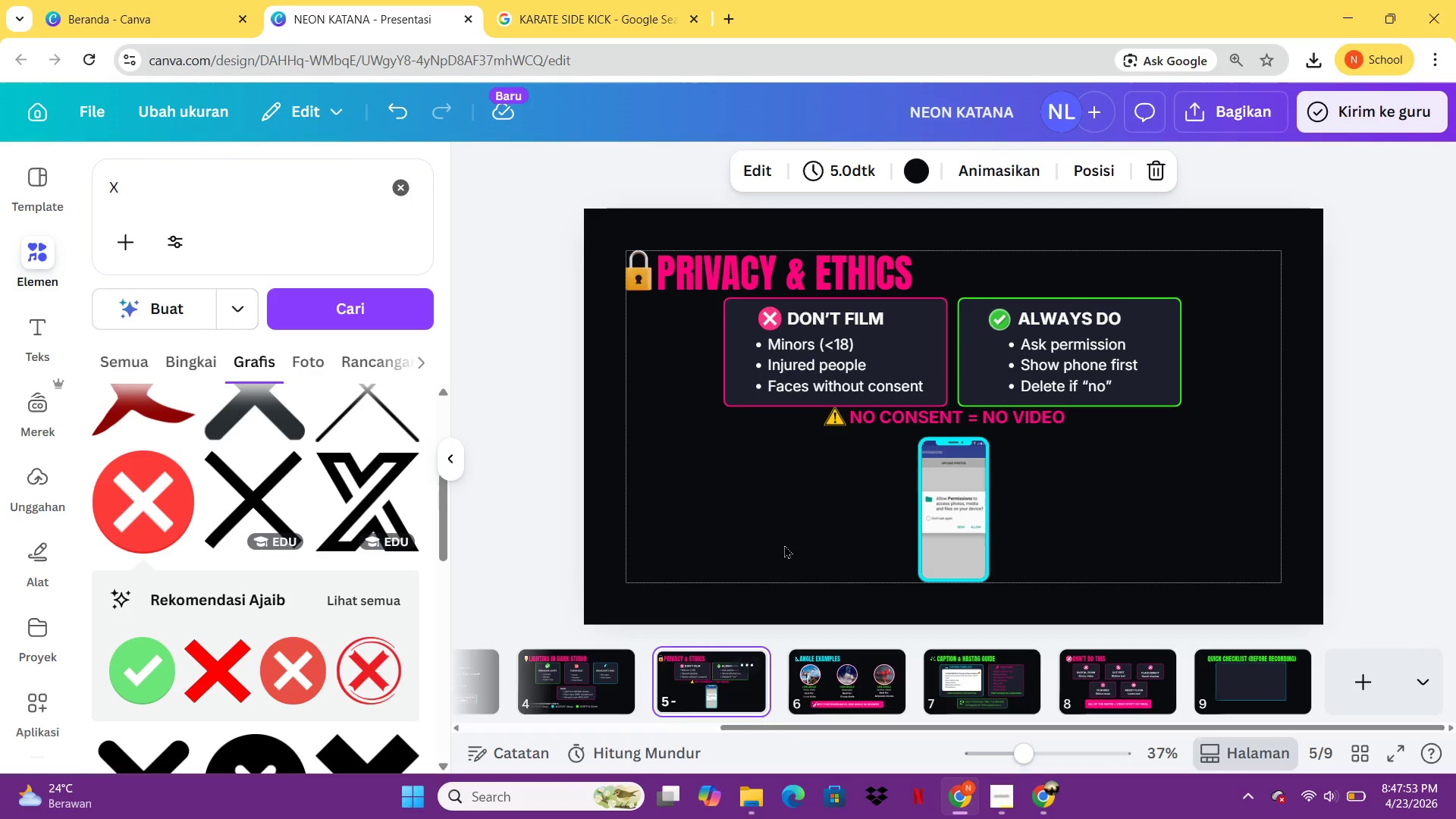 
left_click([775, 366])
 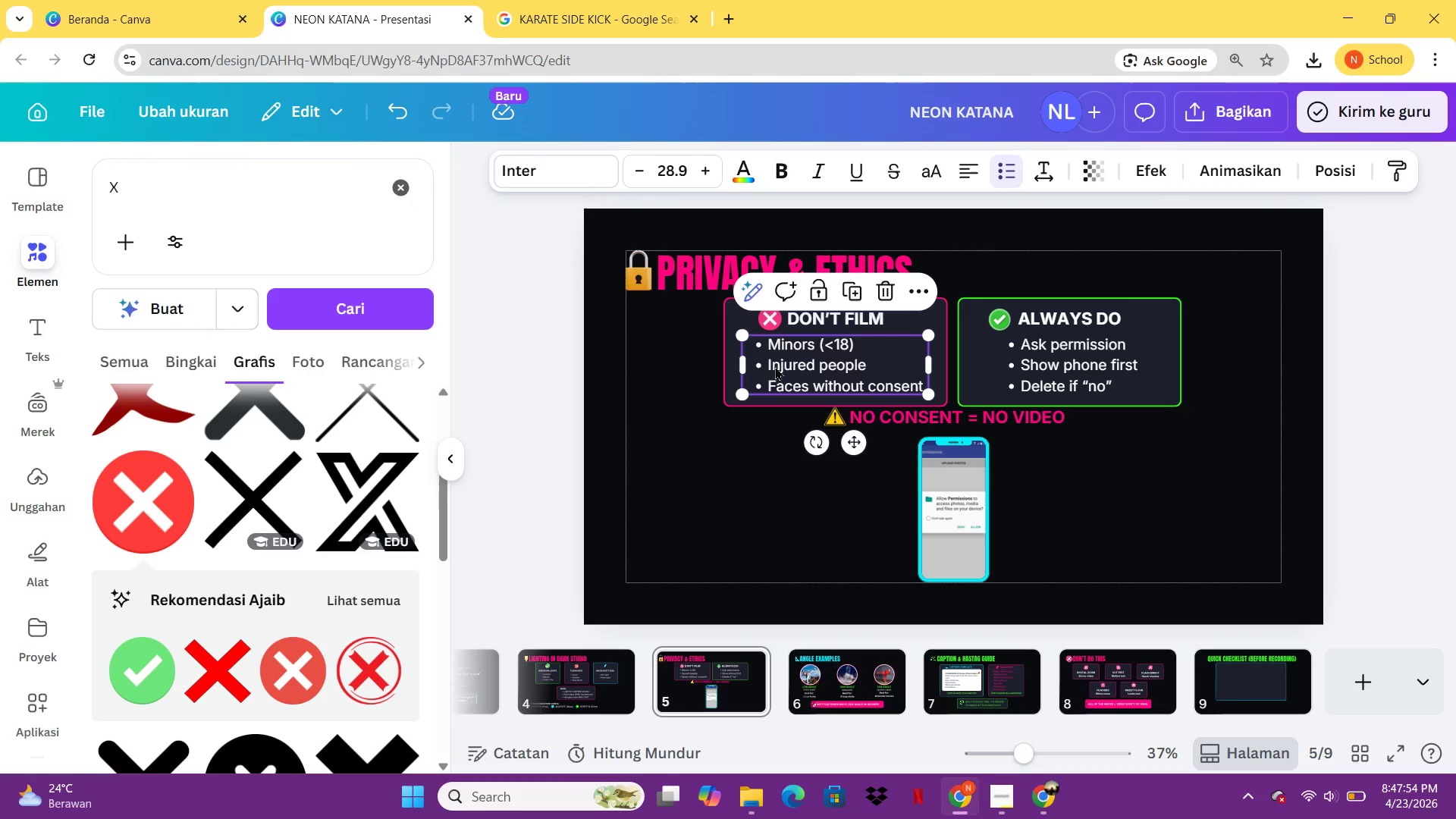 
key(Control+C)
 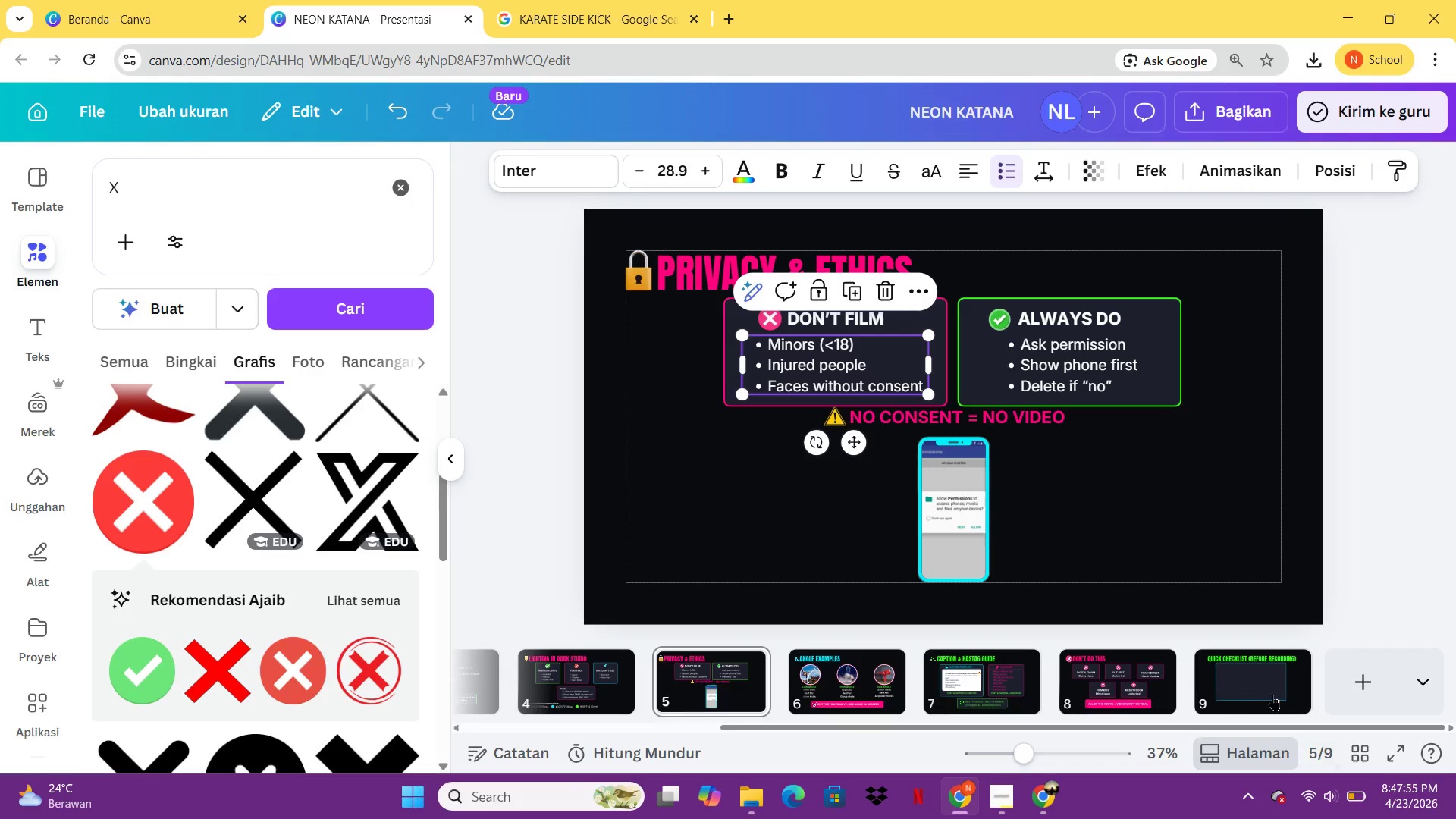 
left_click([1272, 695])
 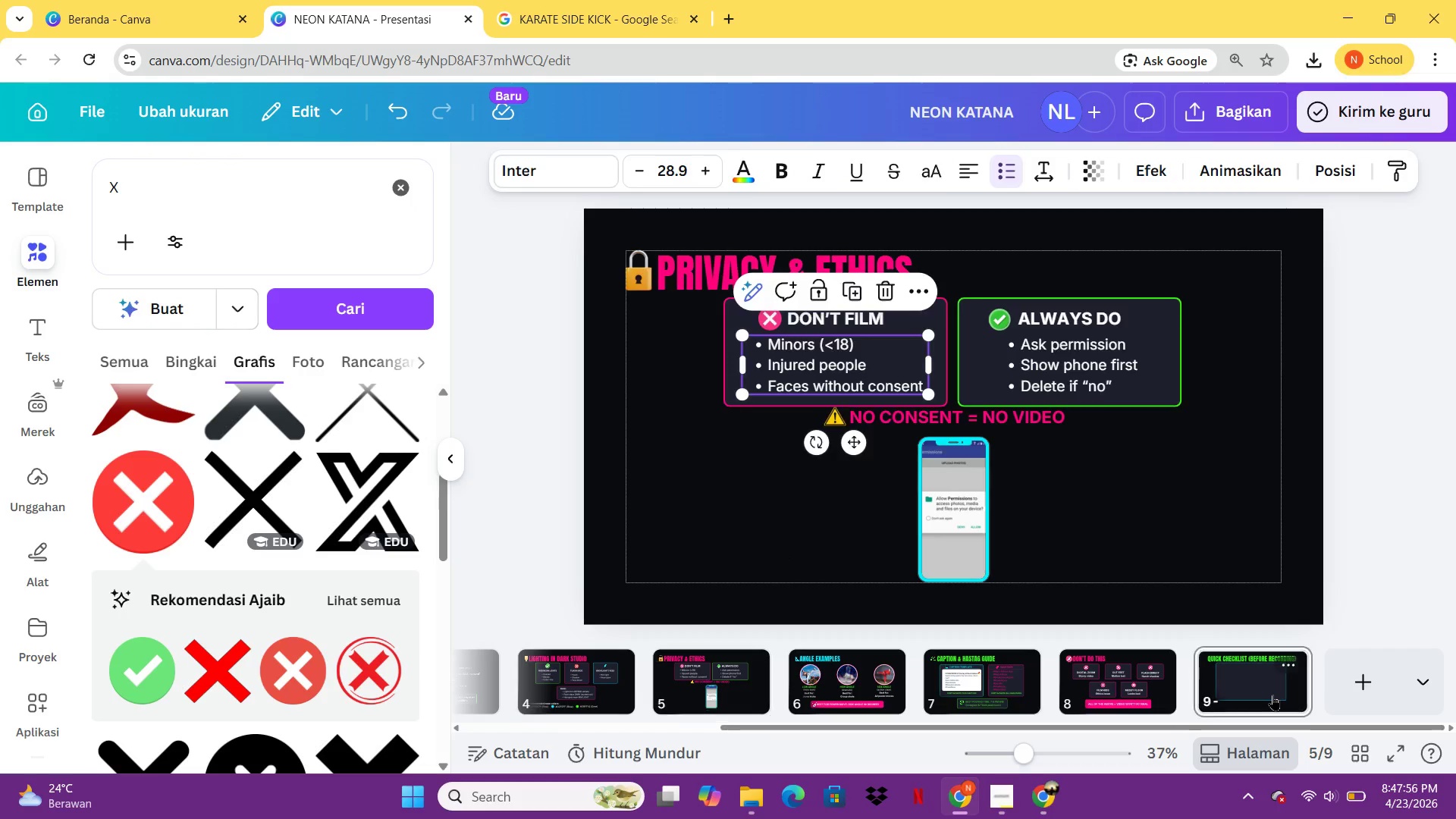 
key(Control+V)
 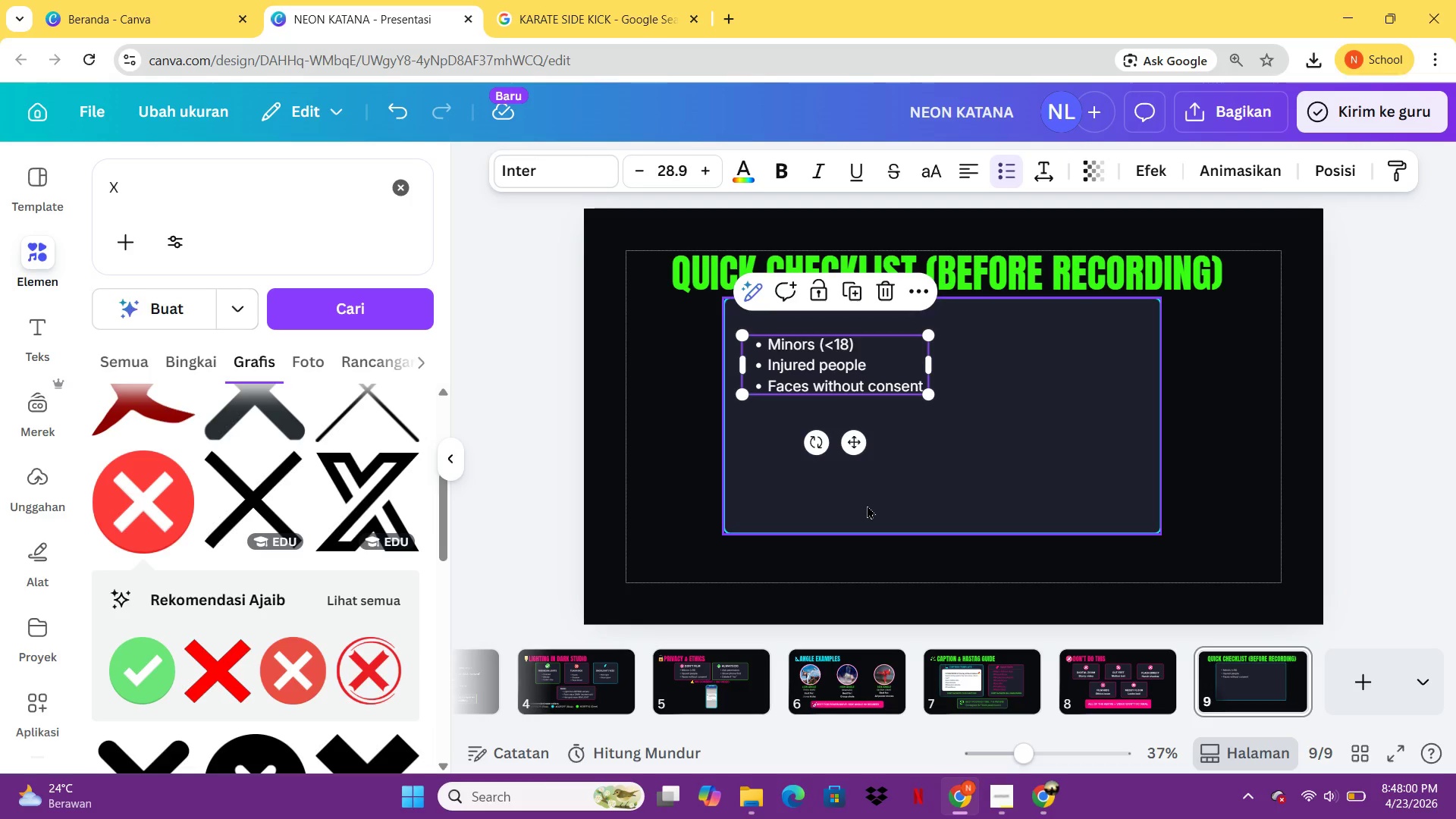 
wait(5.44)
 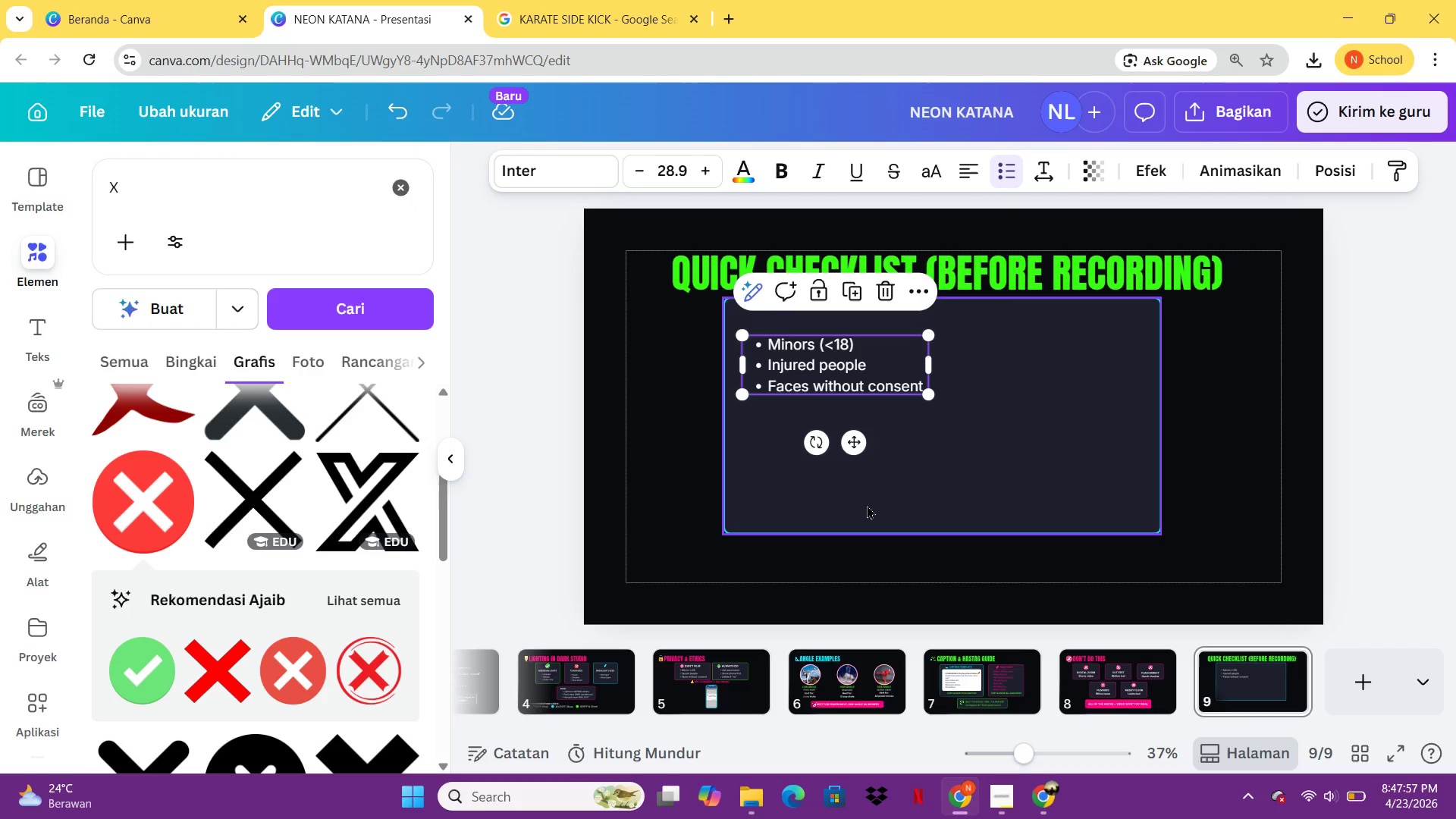 
key(1)
 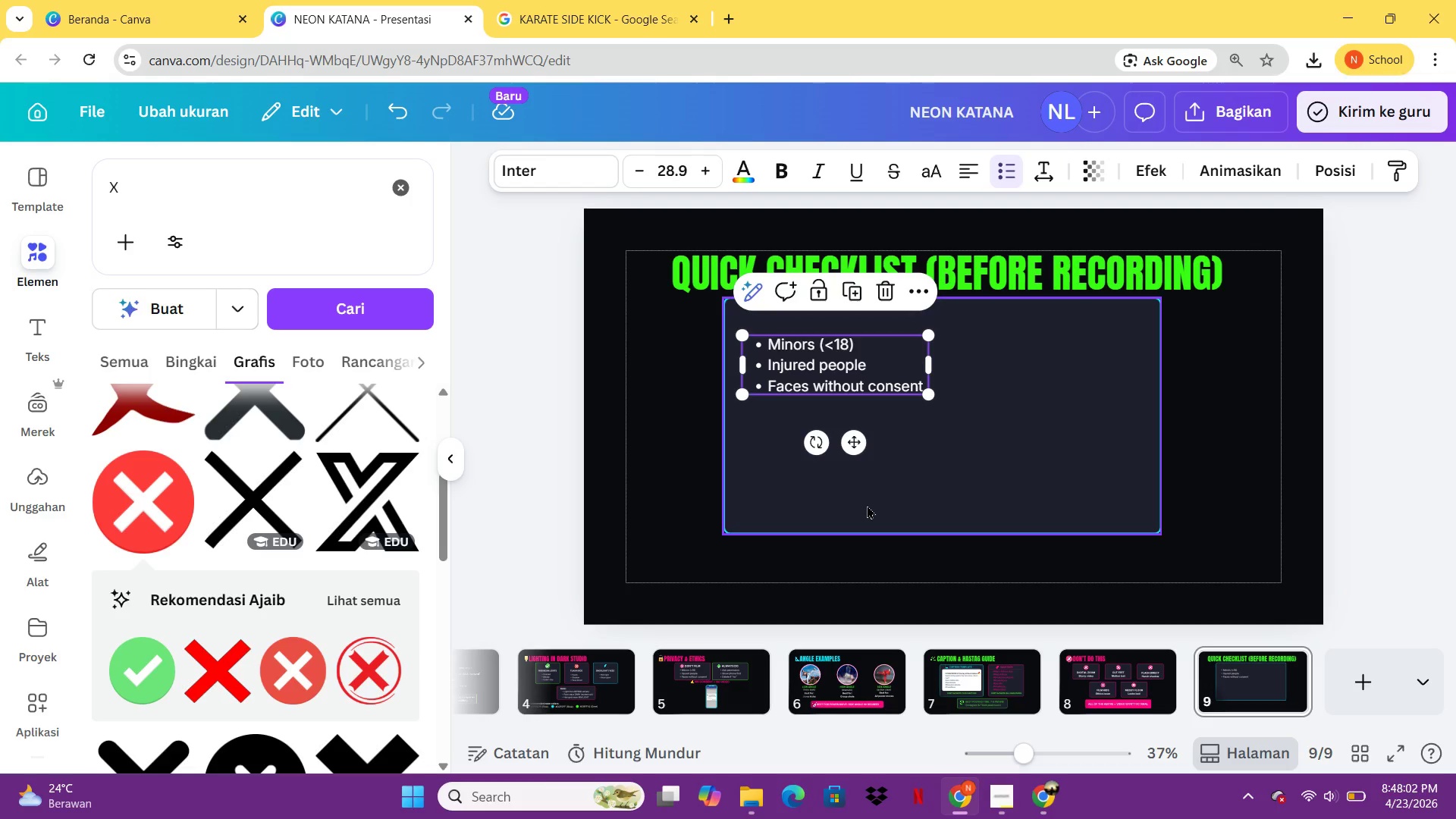 
key(Period)
 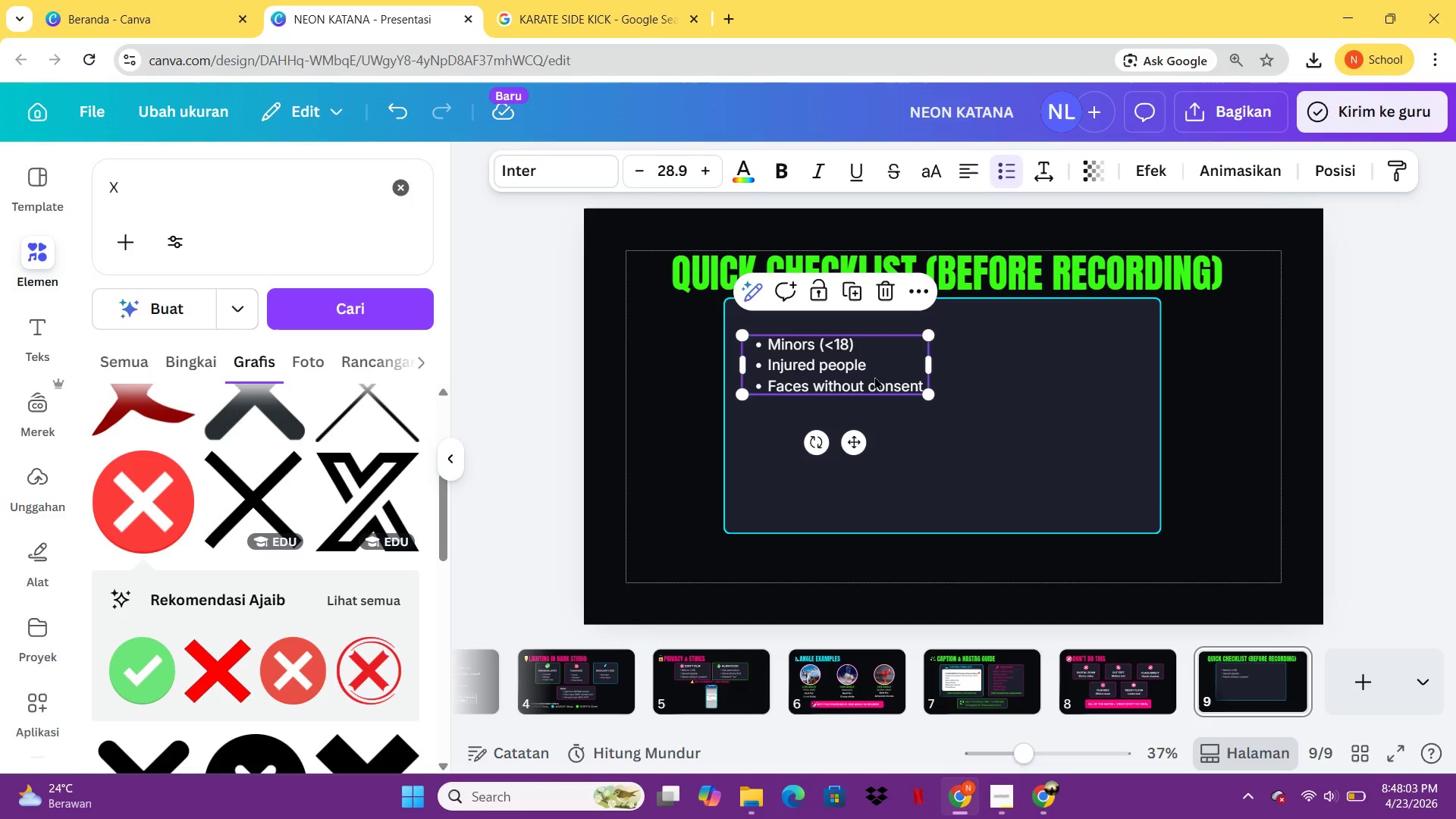 
double_click([874, 376])
 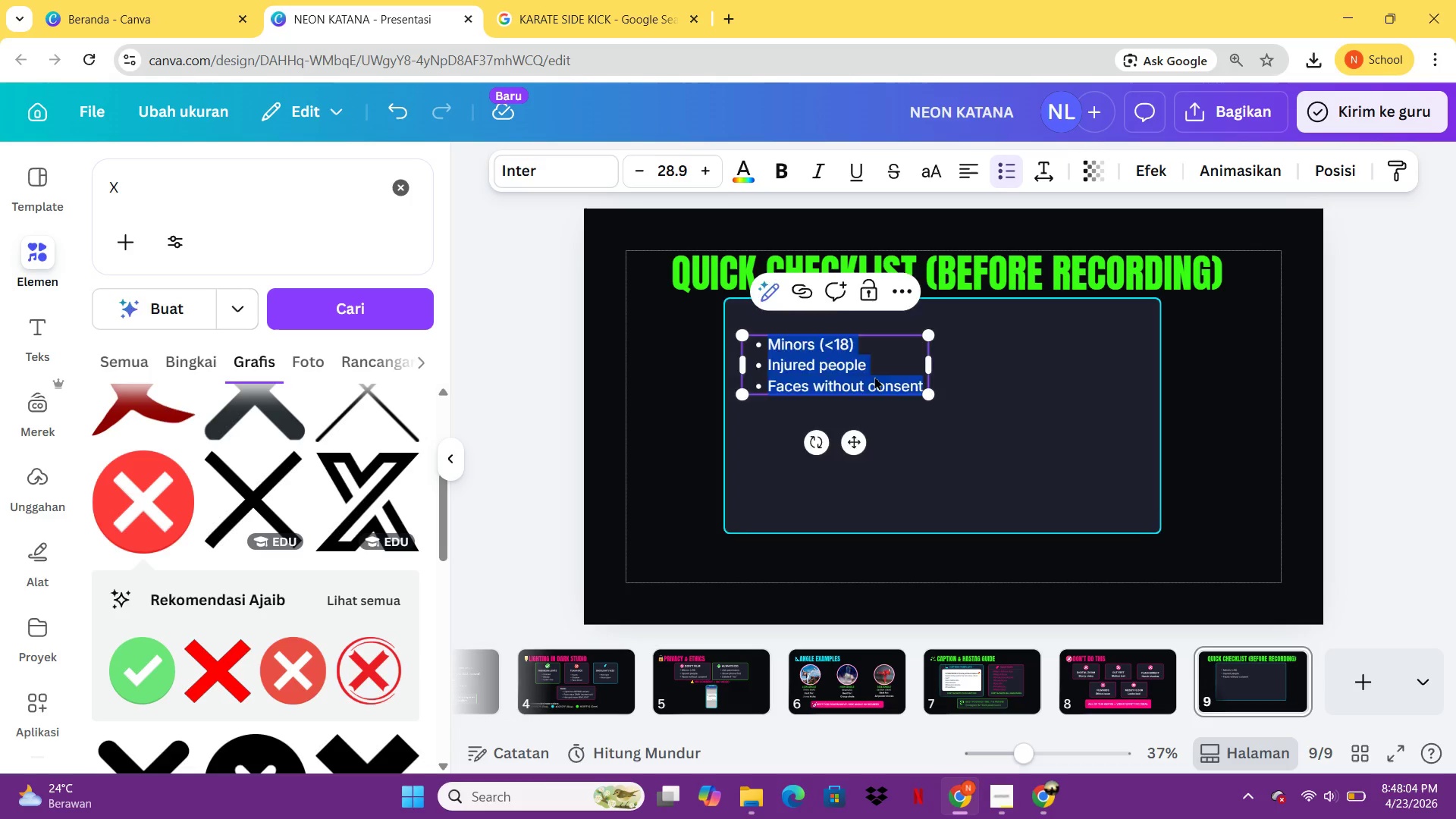 
key(1)
 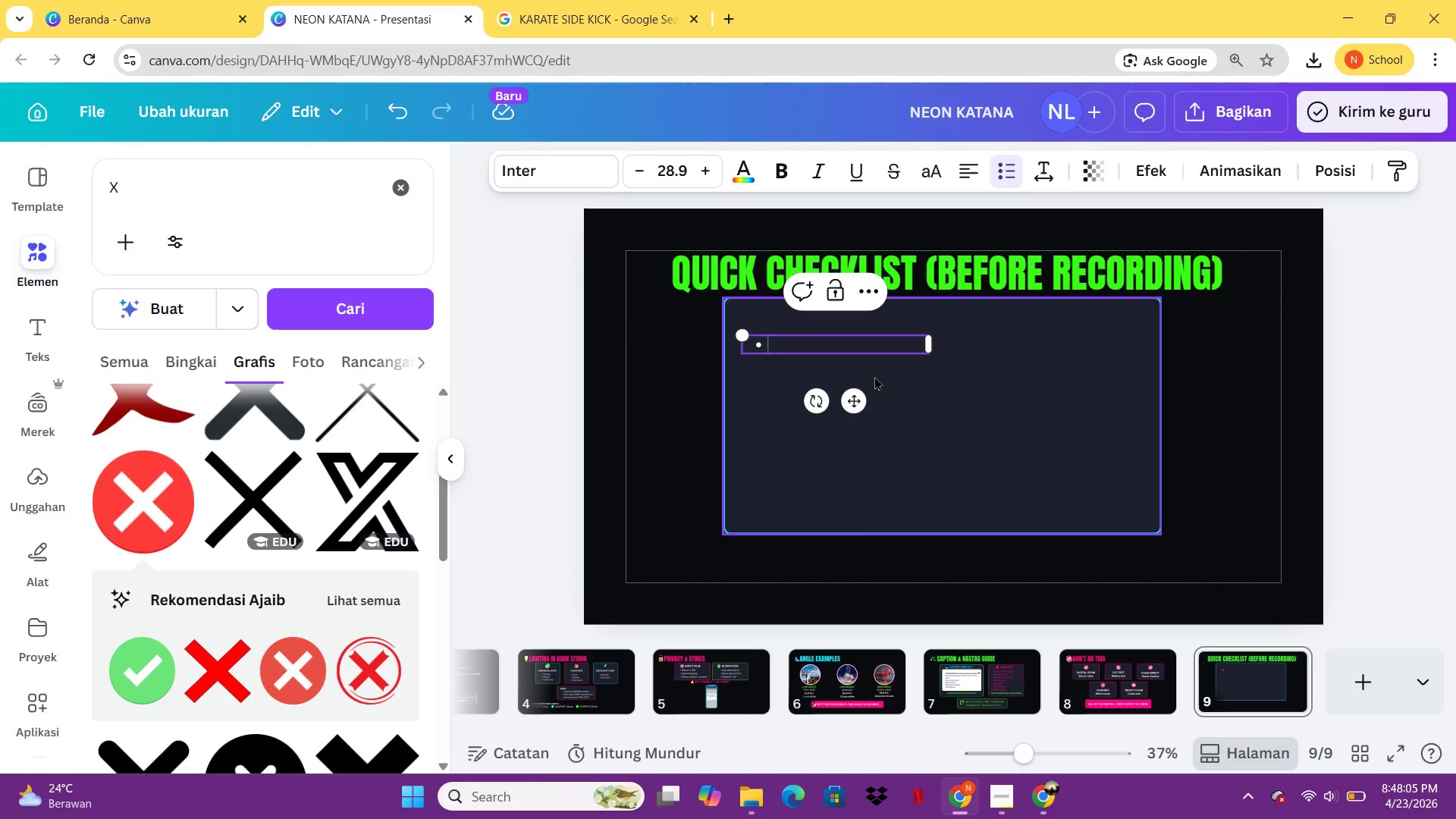 
key(Backspace)
 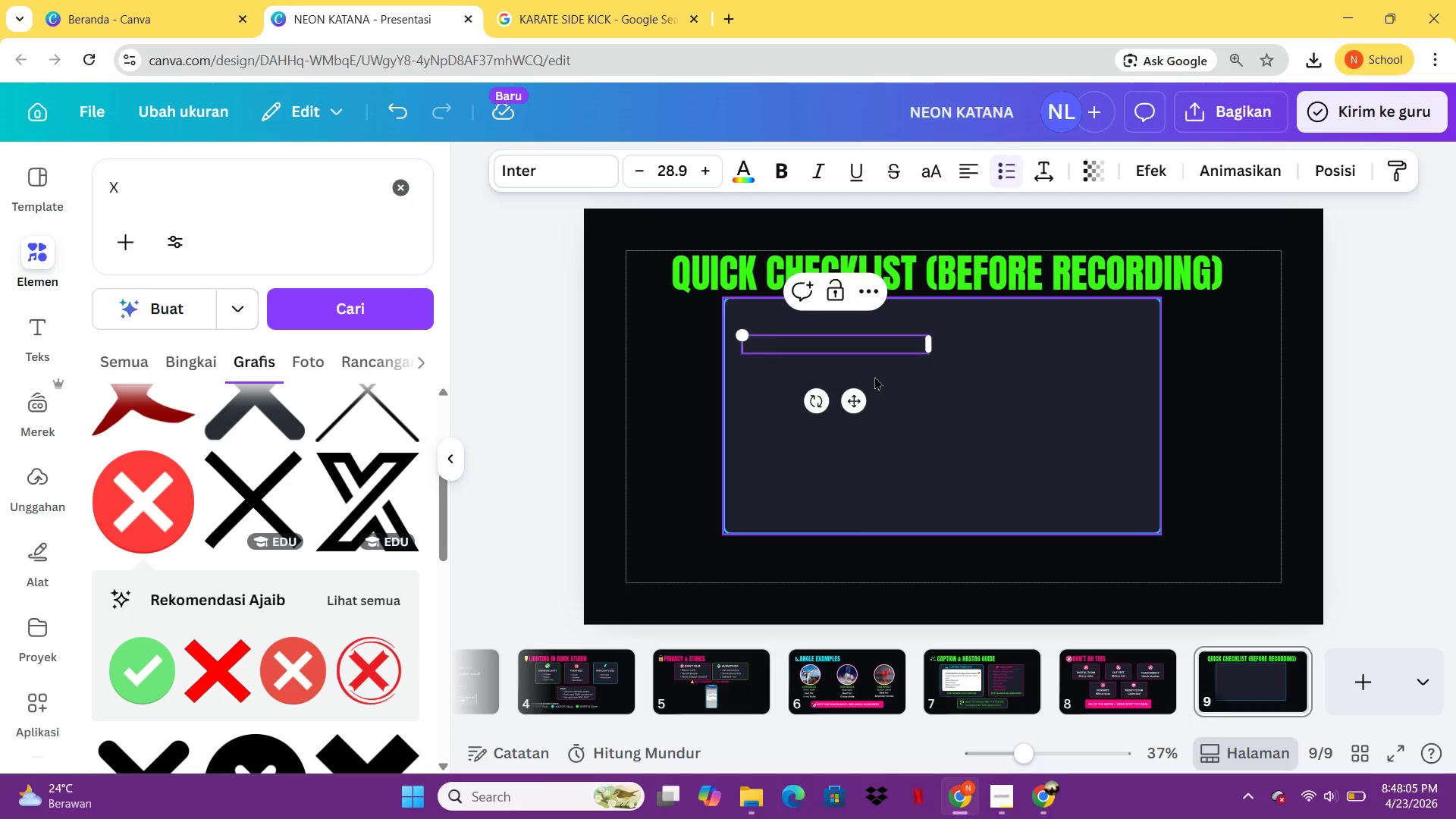 
key(Backspace)
 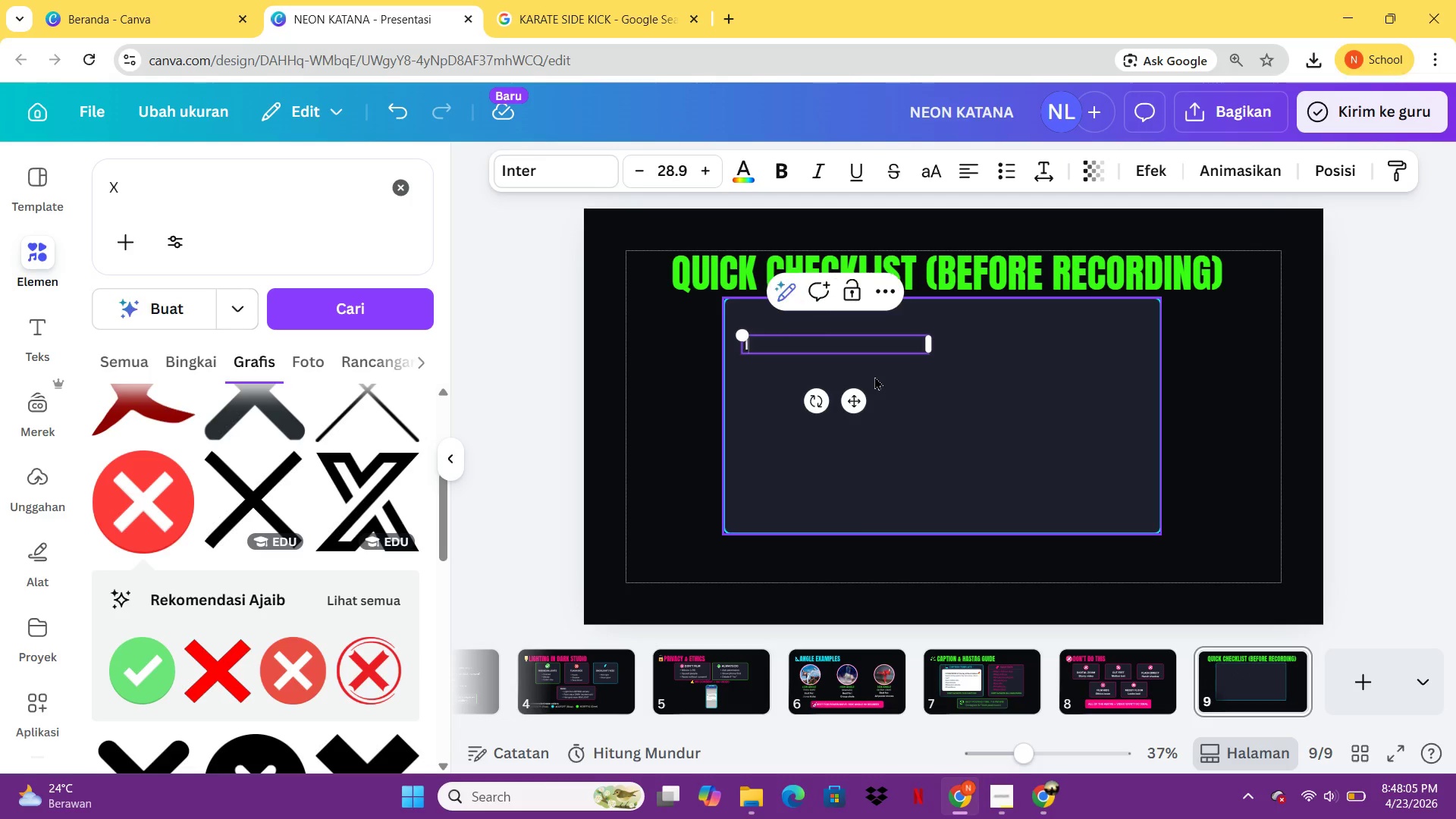 
key(1)
 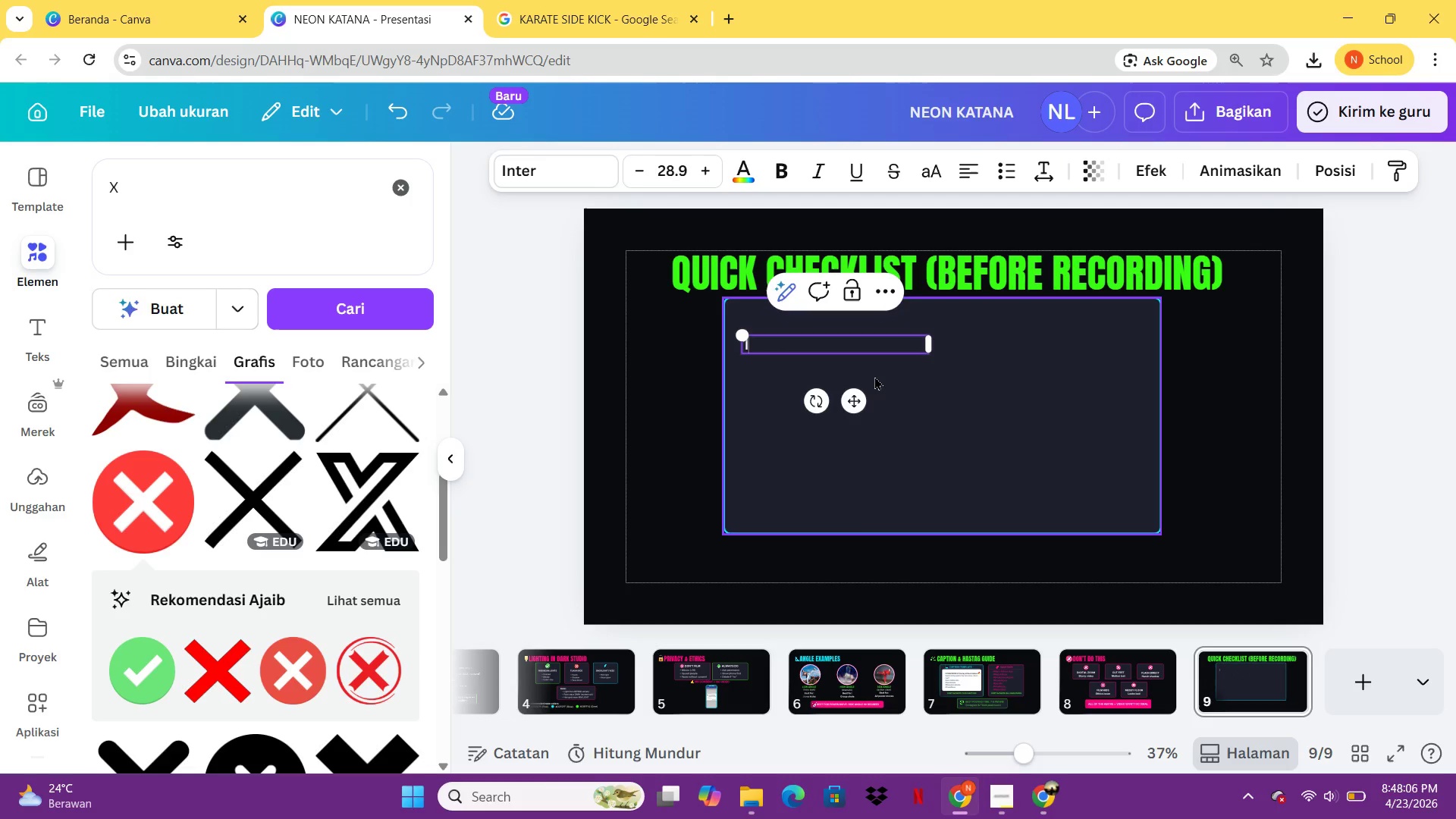 
key(Period)
 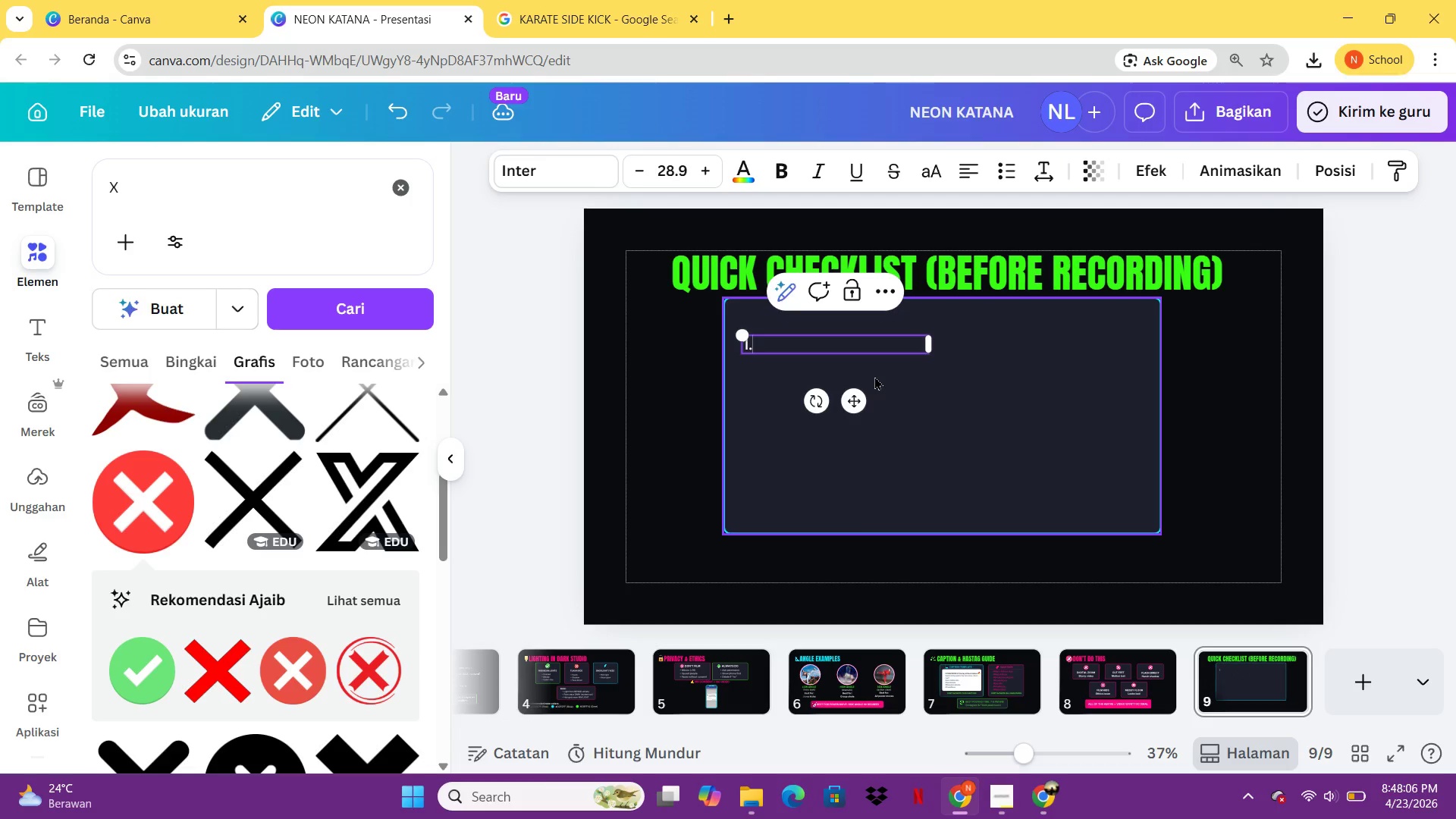 
key(Space)
 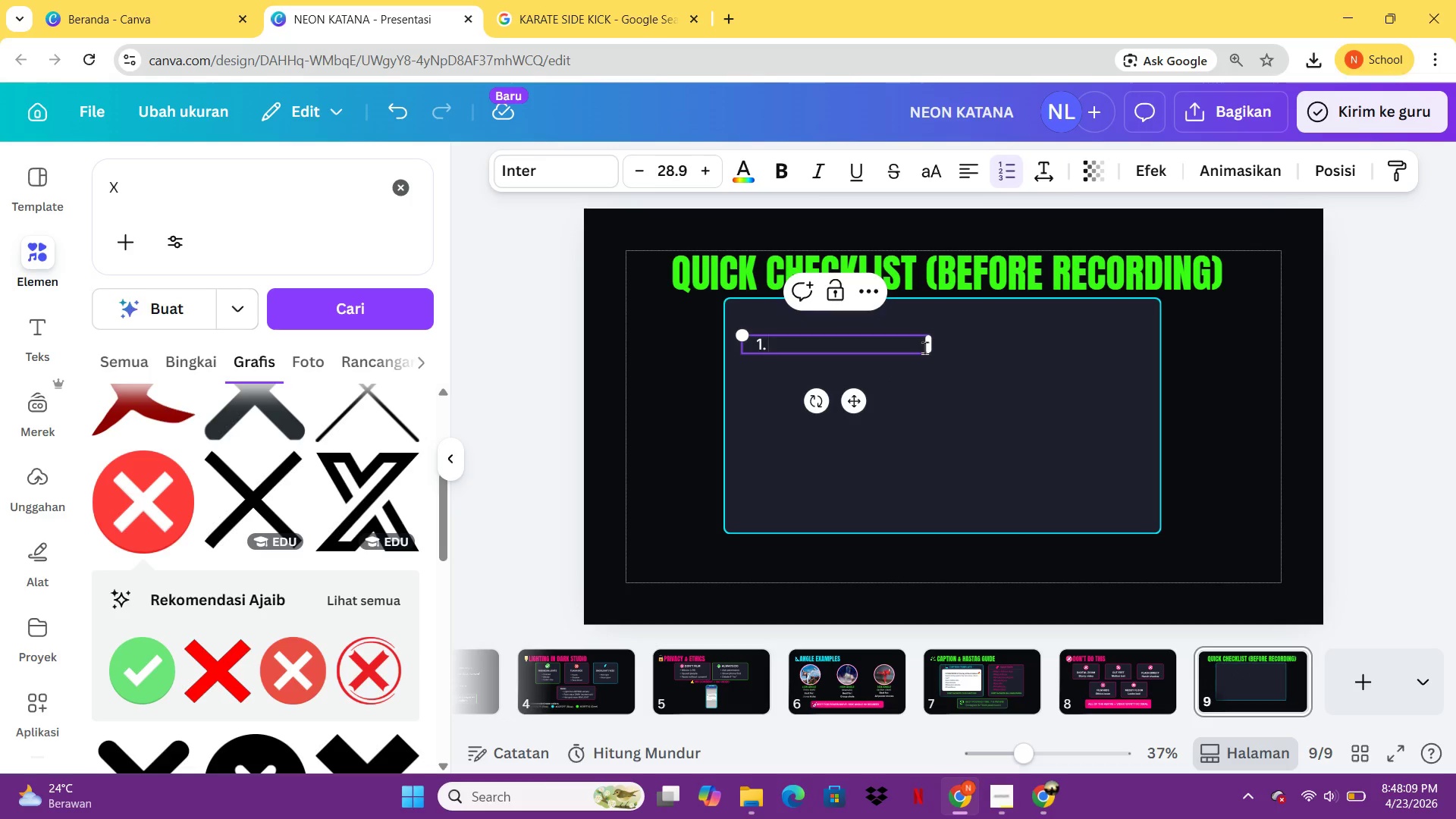 
left_click_drag(start_coordinate=[929, 347], to_coordinate=[1146, 345])
 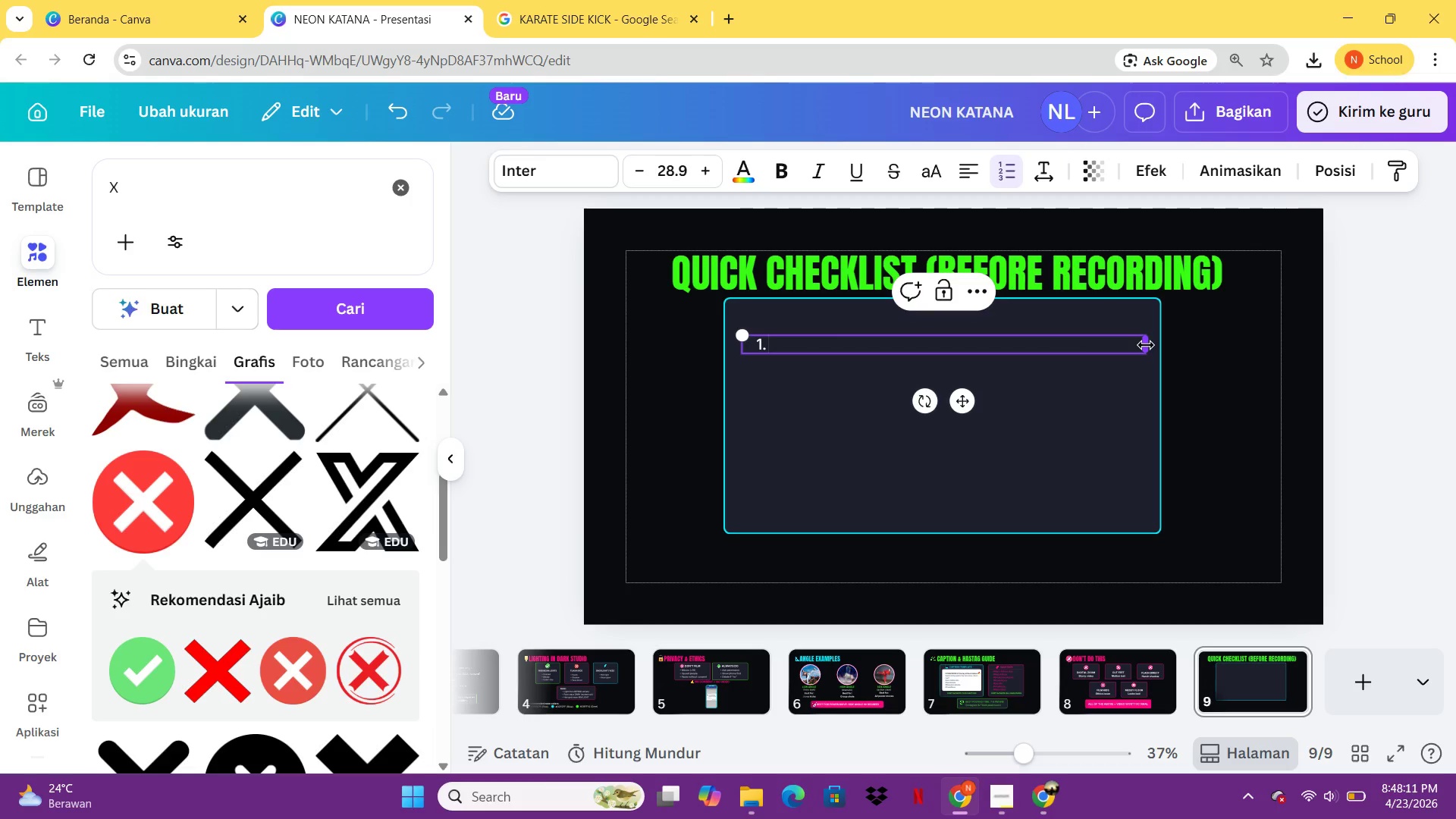 
type(Battery at least 50%)
 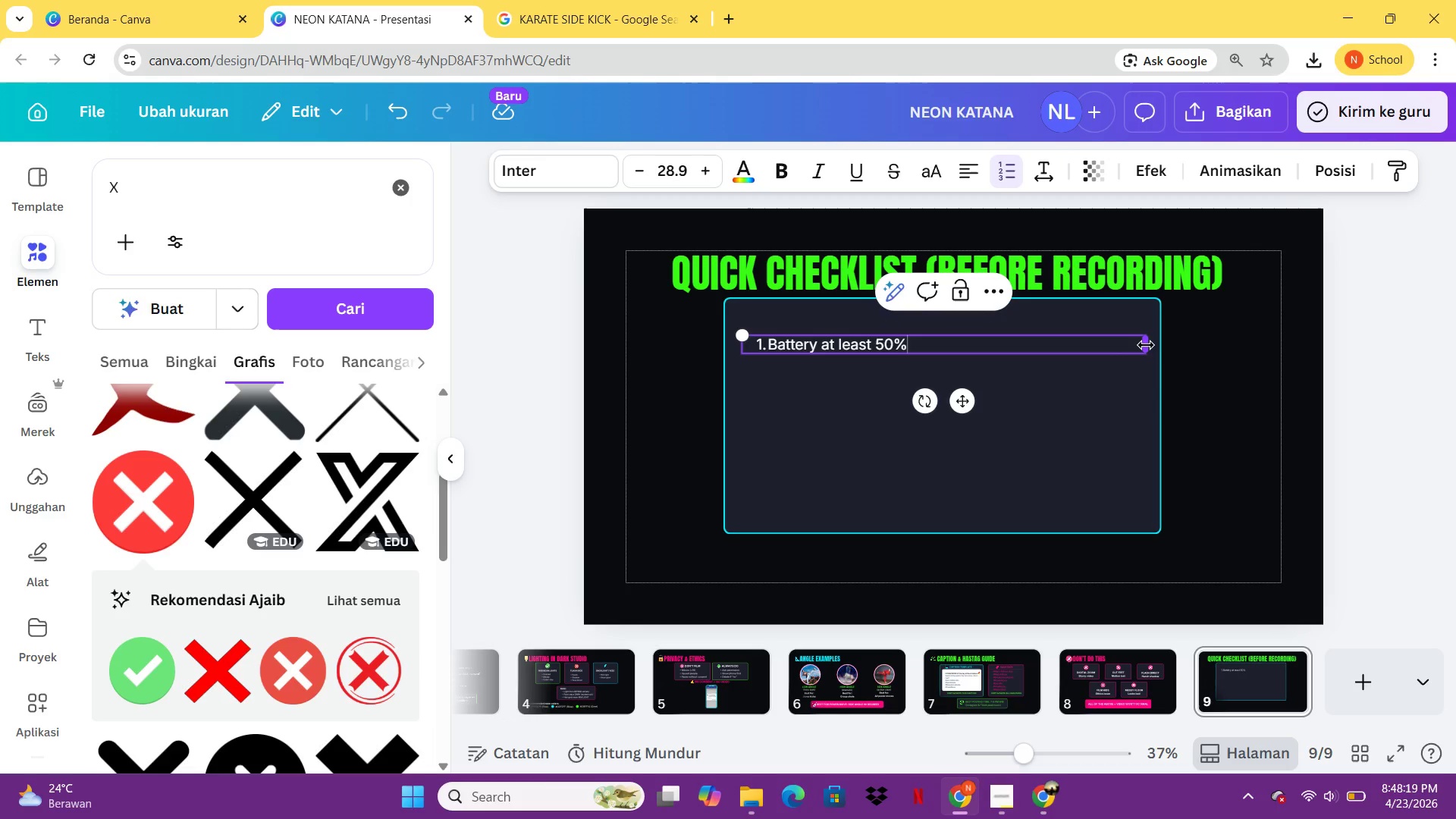 
key(Enter)
 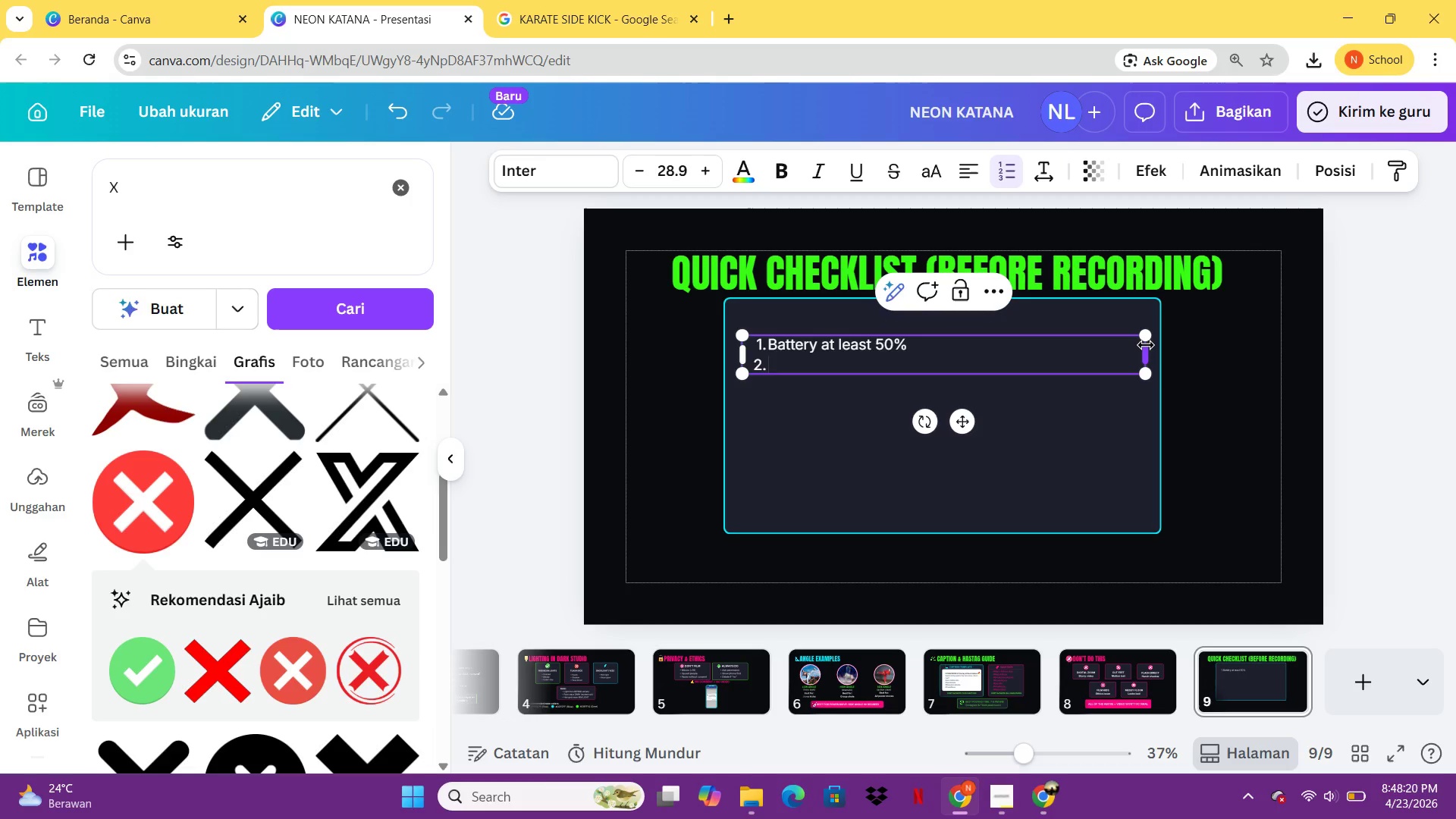 
type(3x3 Grid is Ac)
key(Backspace)
type(CTIVE)
 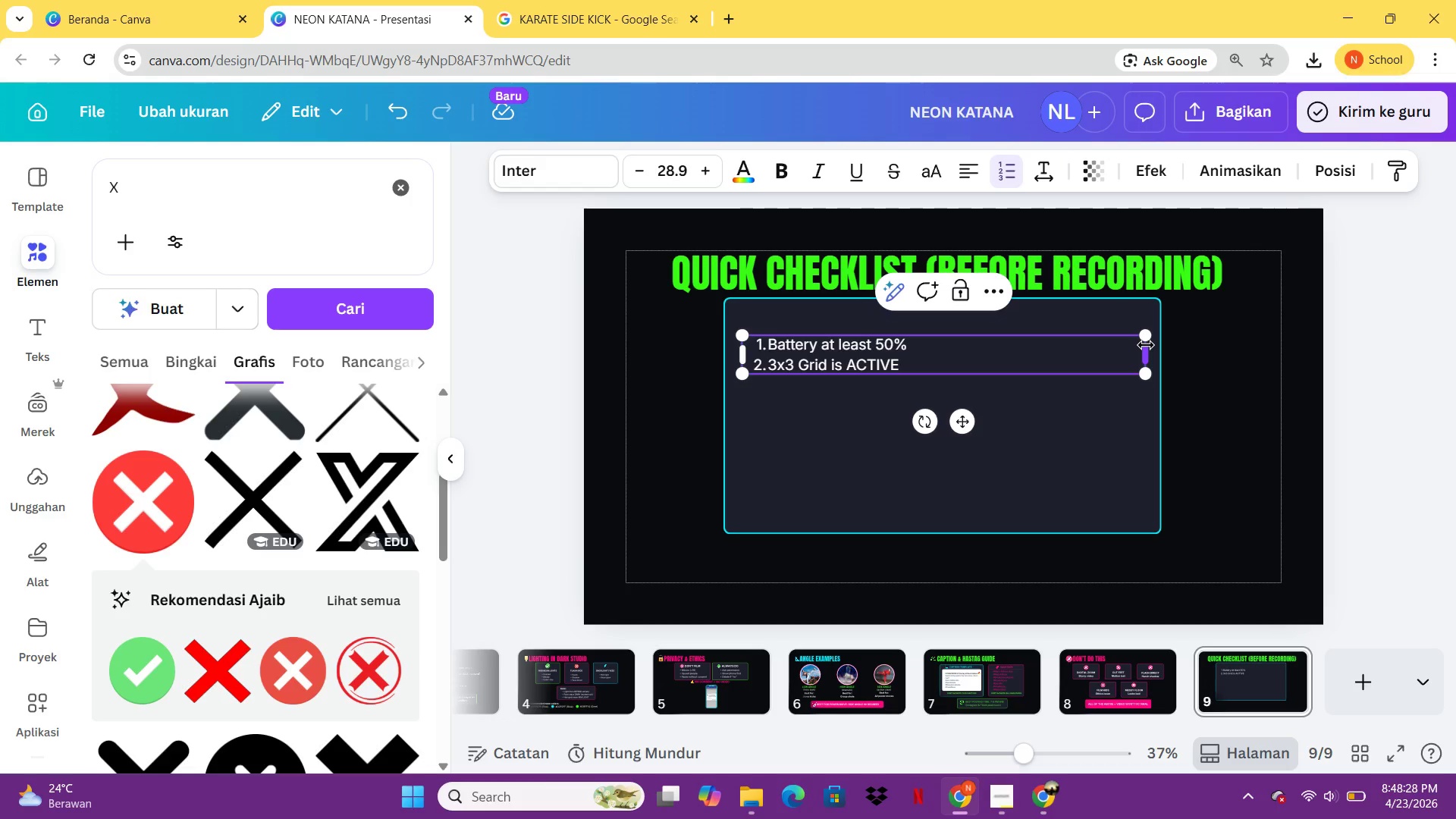 
key(Enter)
 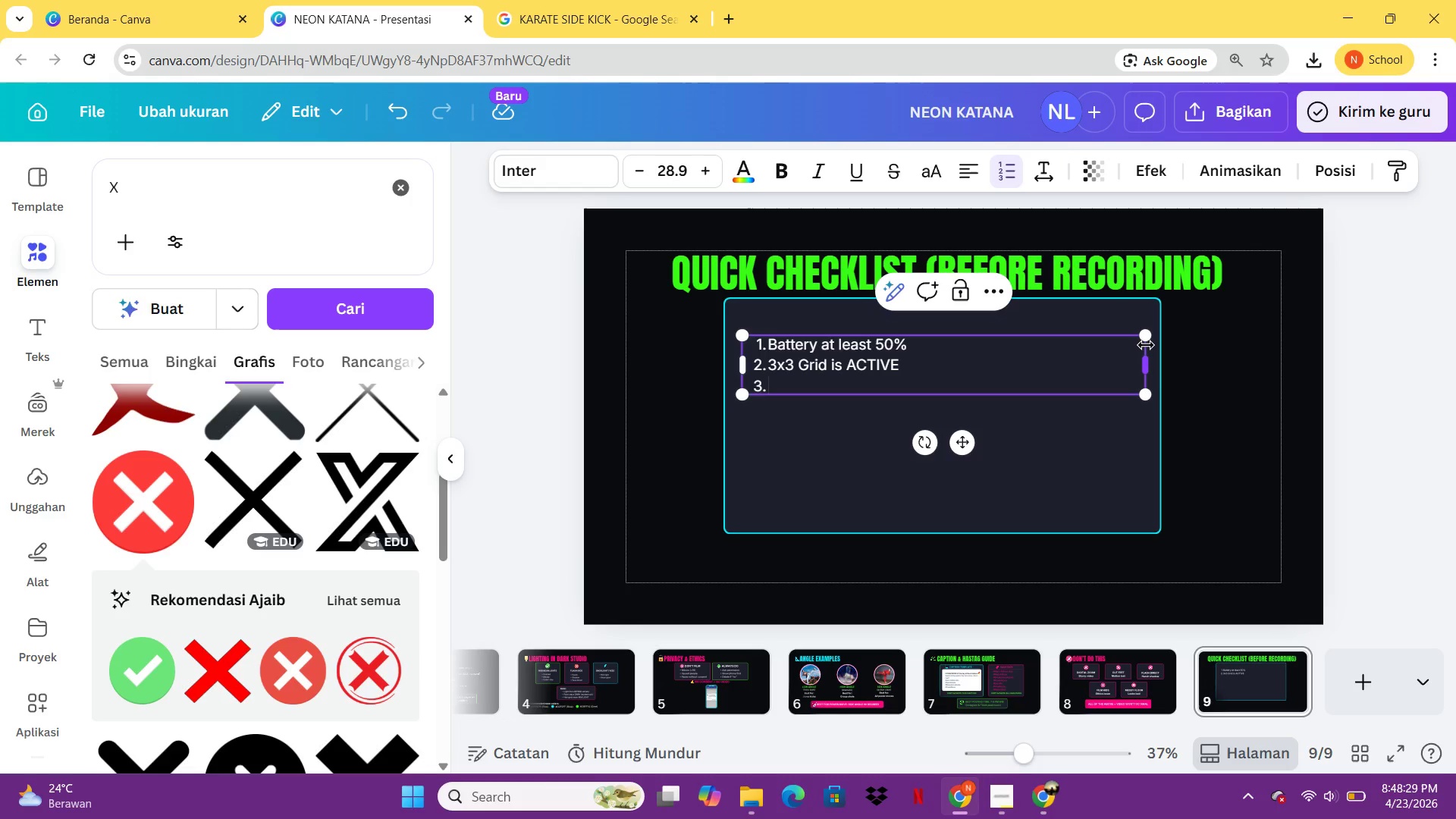 
type(SIDE angle 90 degrees)
 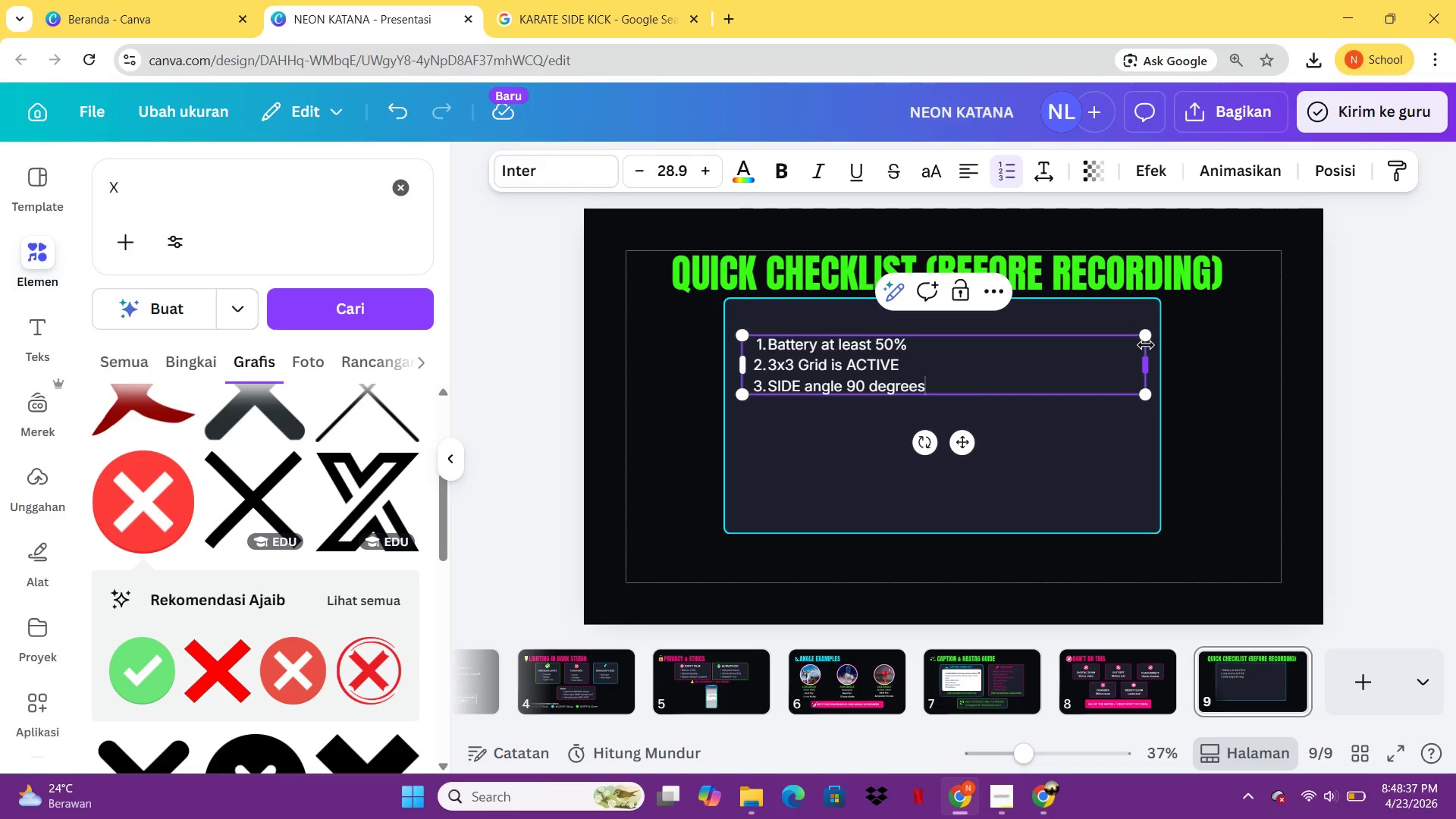 
key(Enter)
 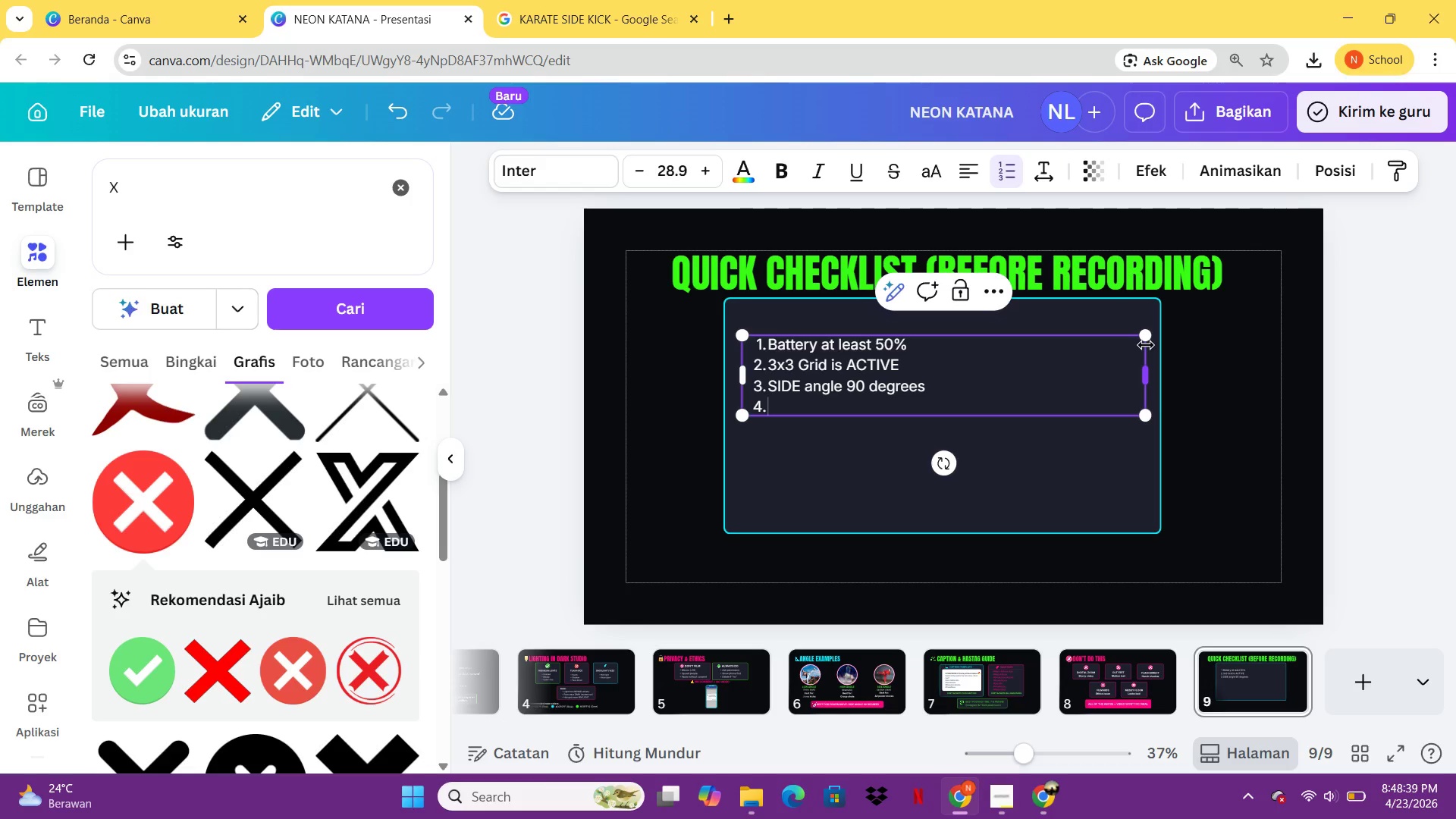 
type(RGB light from BEHIND athe)
key(Backspace)
type(e)
key(Backspace)
type(lete)
 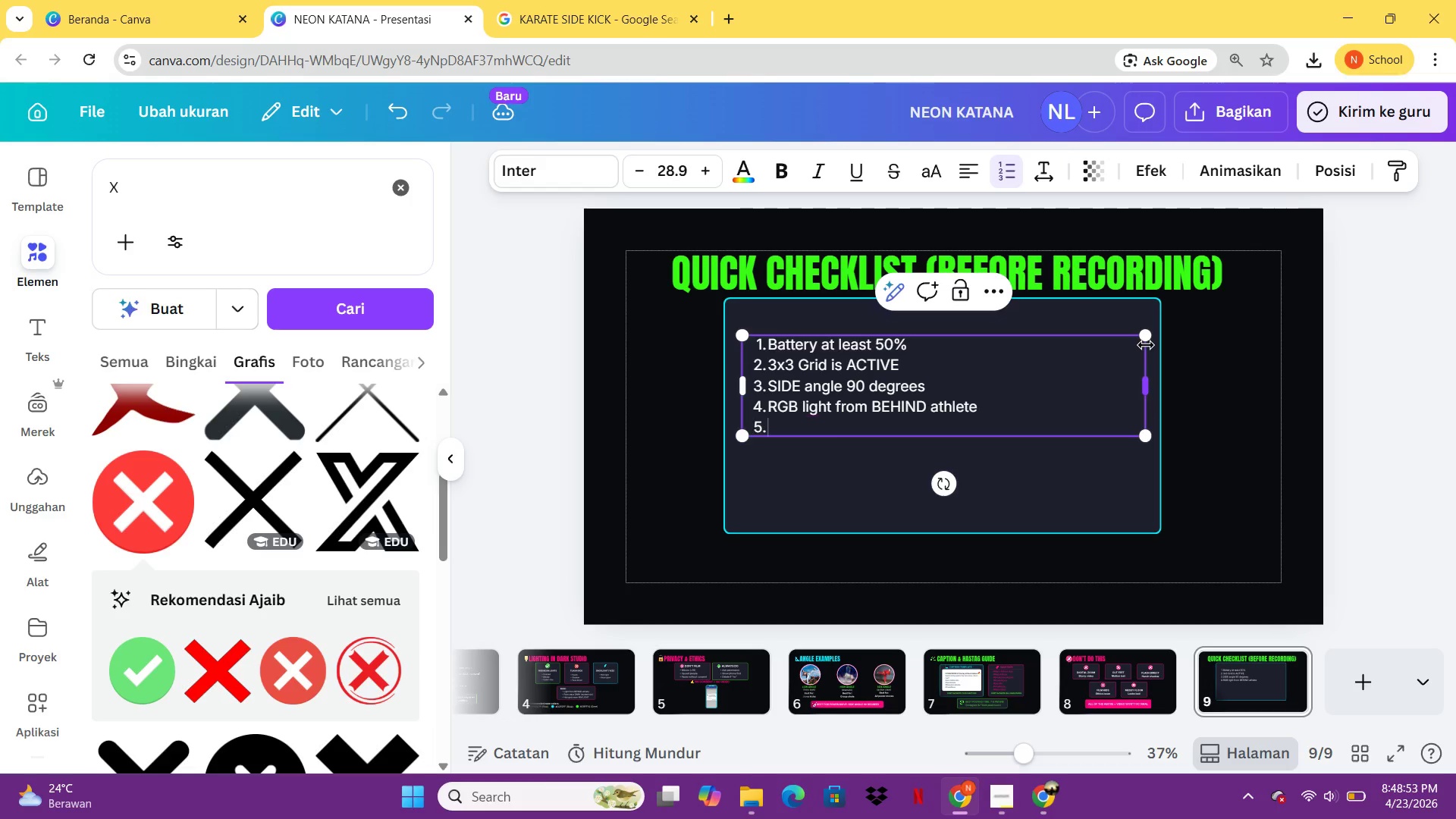 
 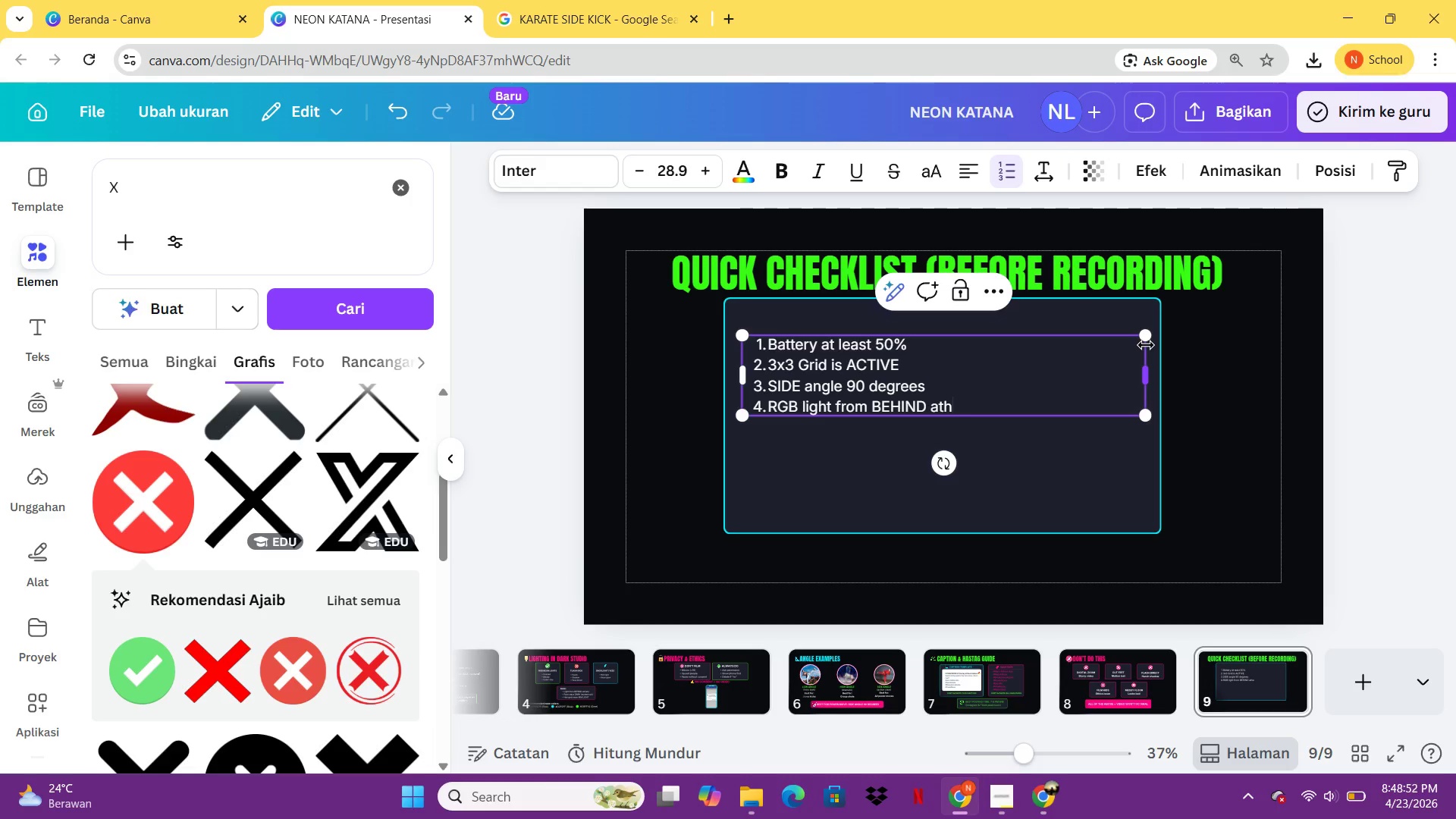 
key(Enter)
 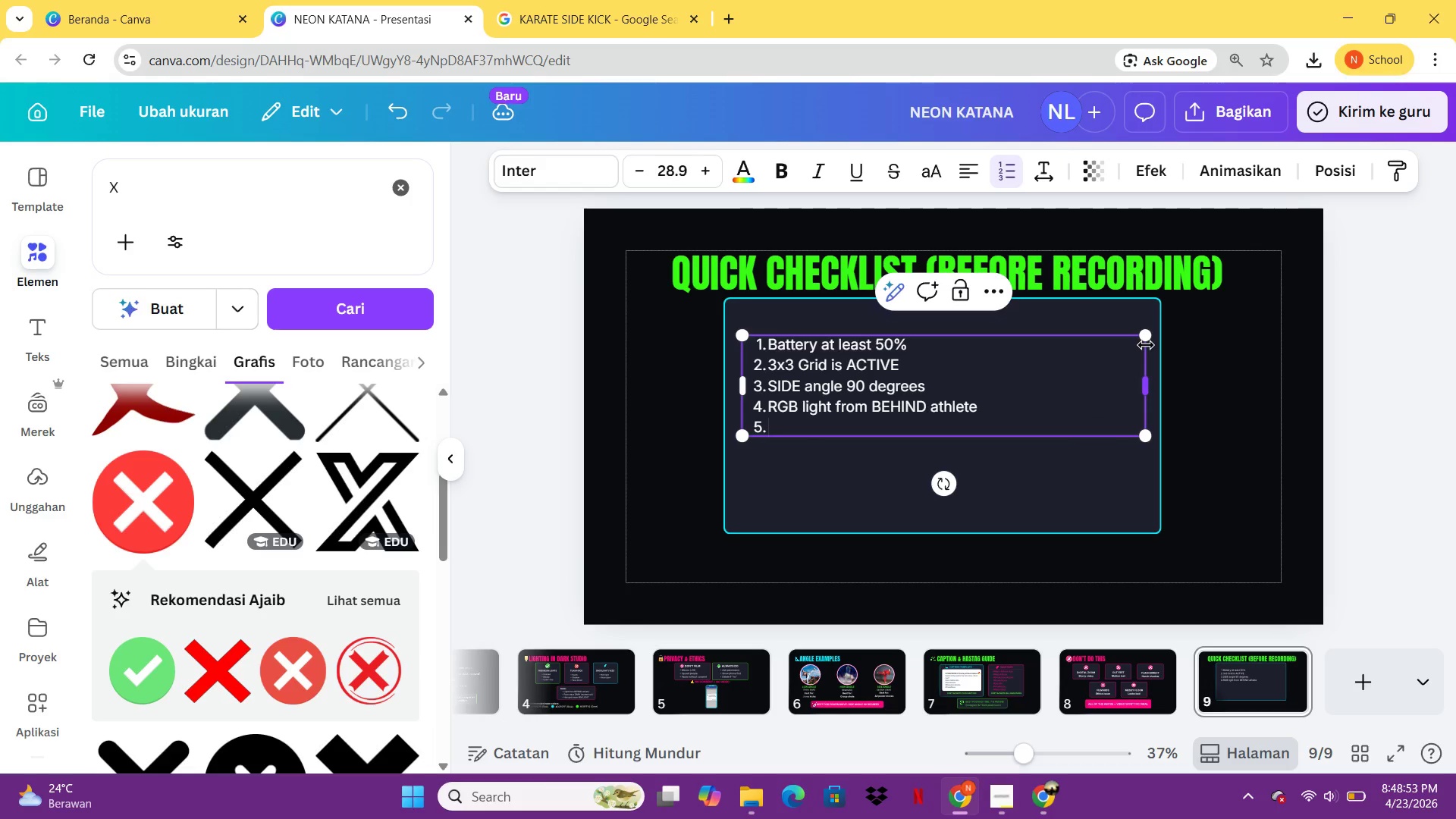 
type(Permi)
 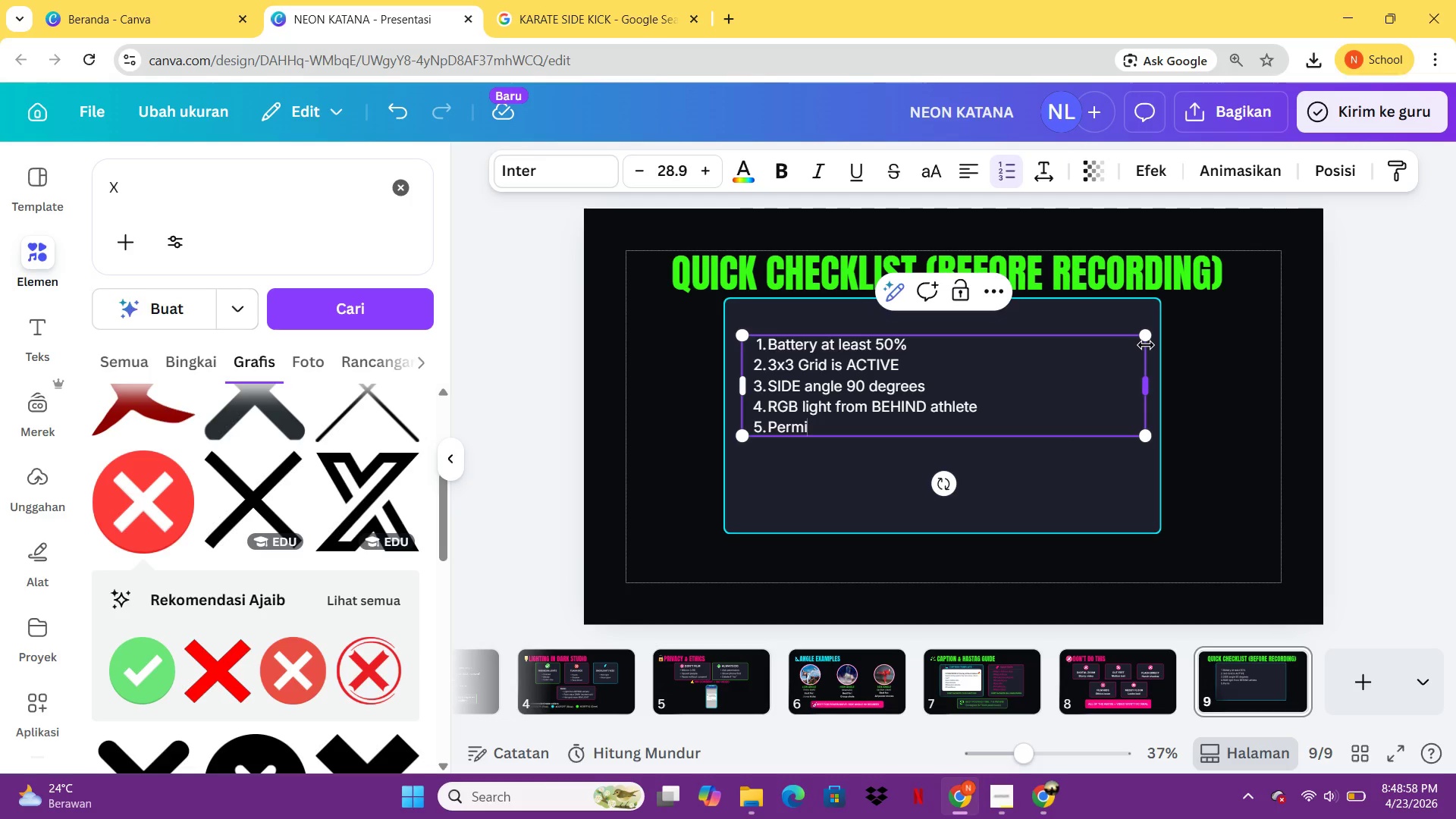 
type(ssion asked & granted (verbal))
 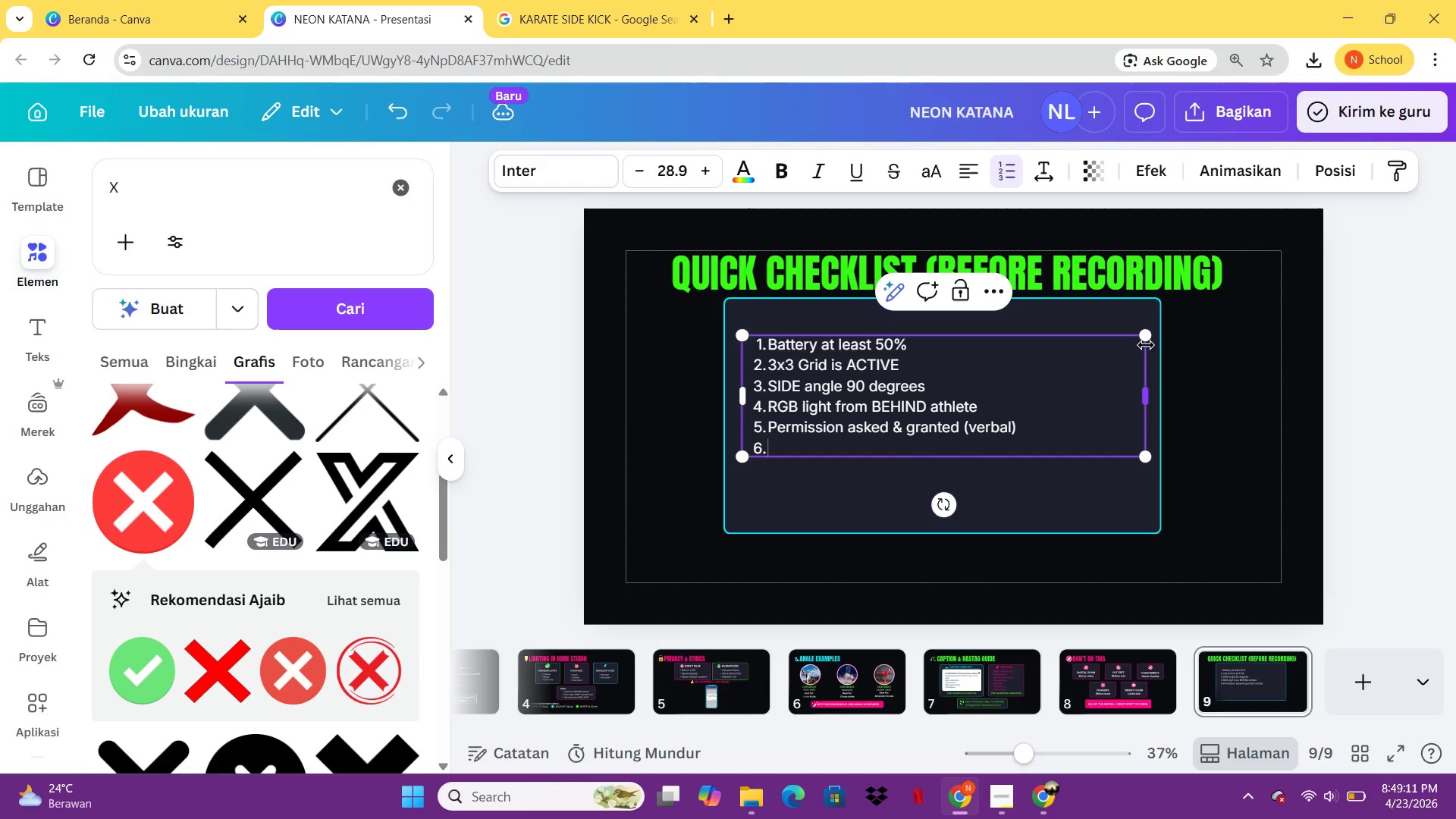 
 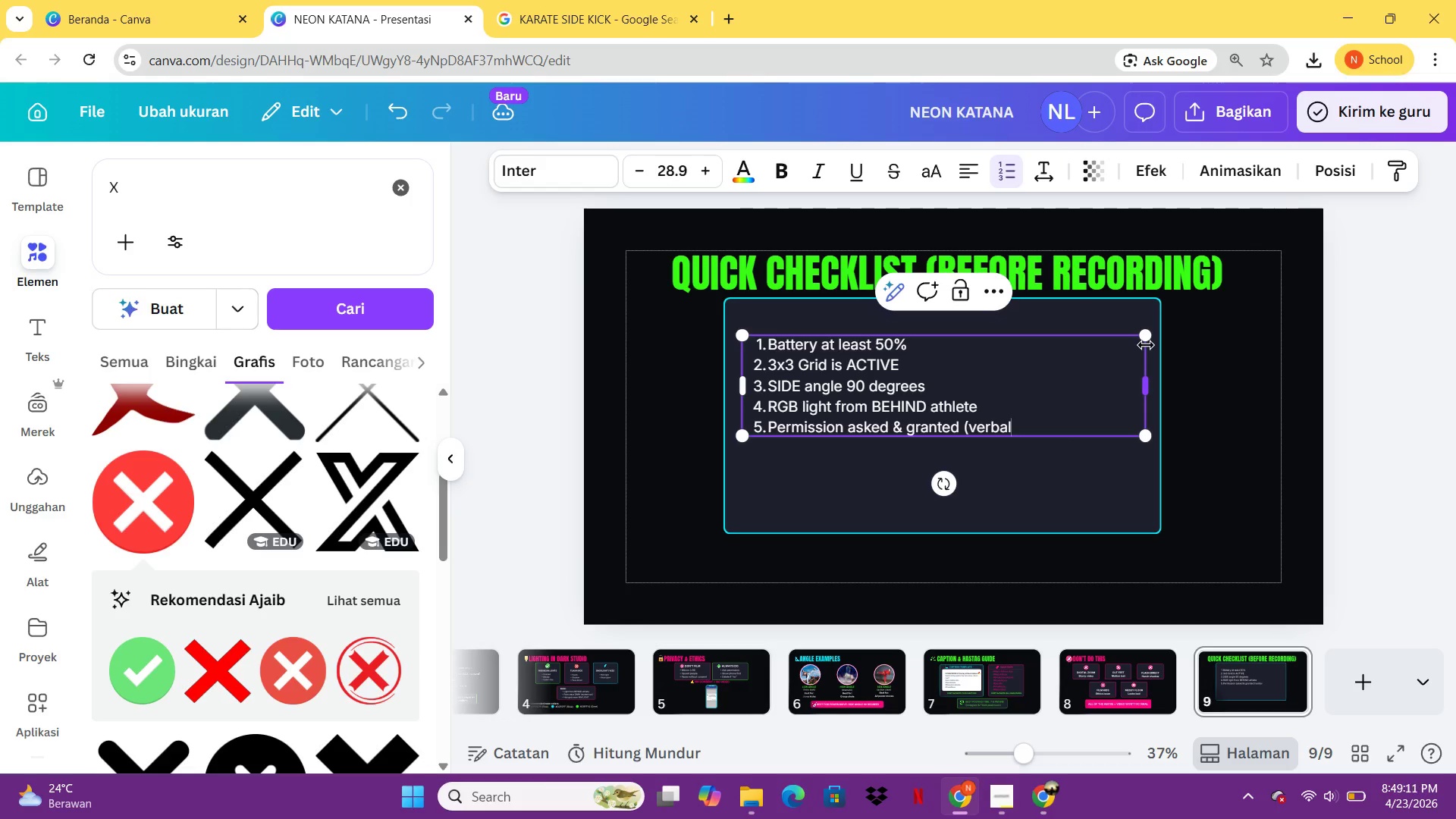 
key(Enter)
 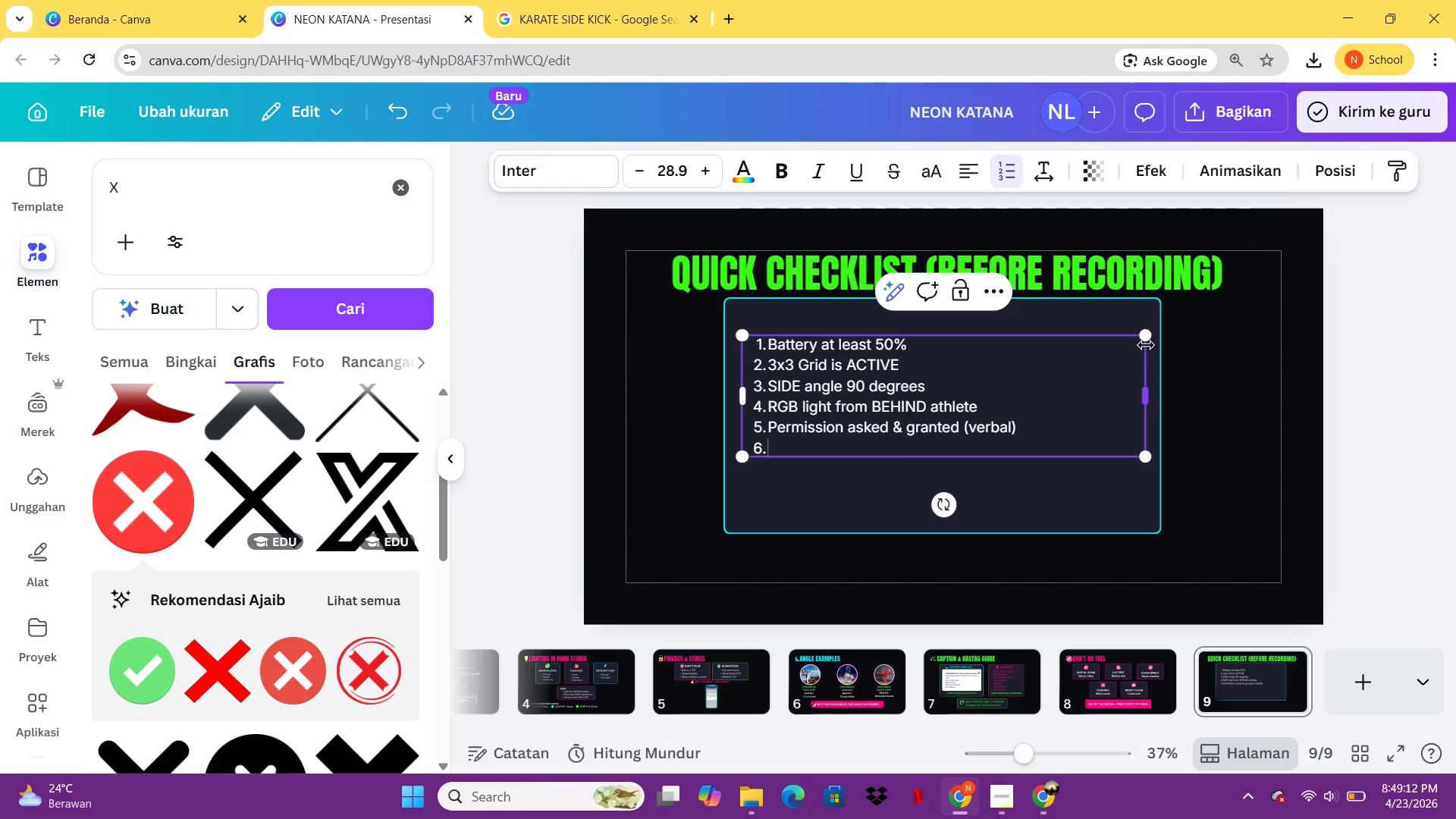 
type(Phone lens CE)
key(Backspace)
type(LEANEd)
key(Backspace)
type(D)
 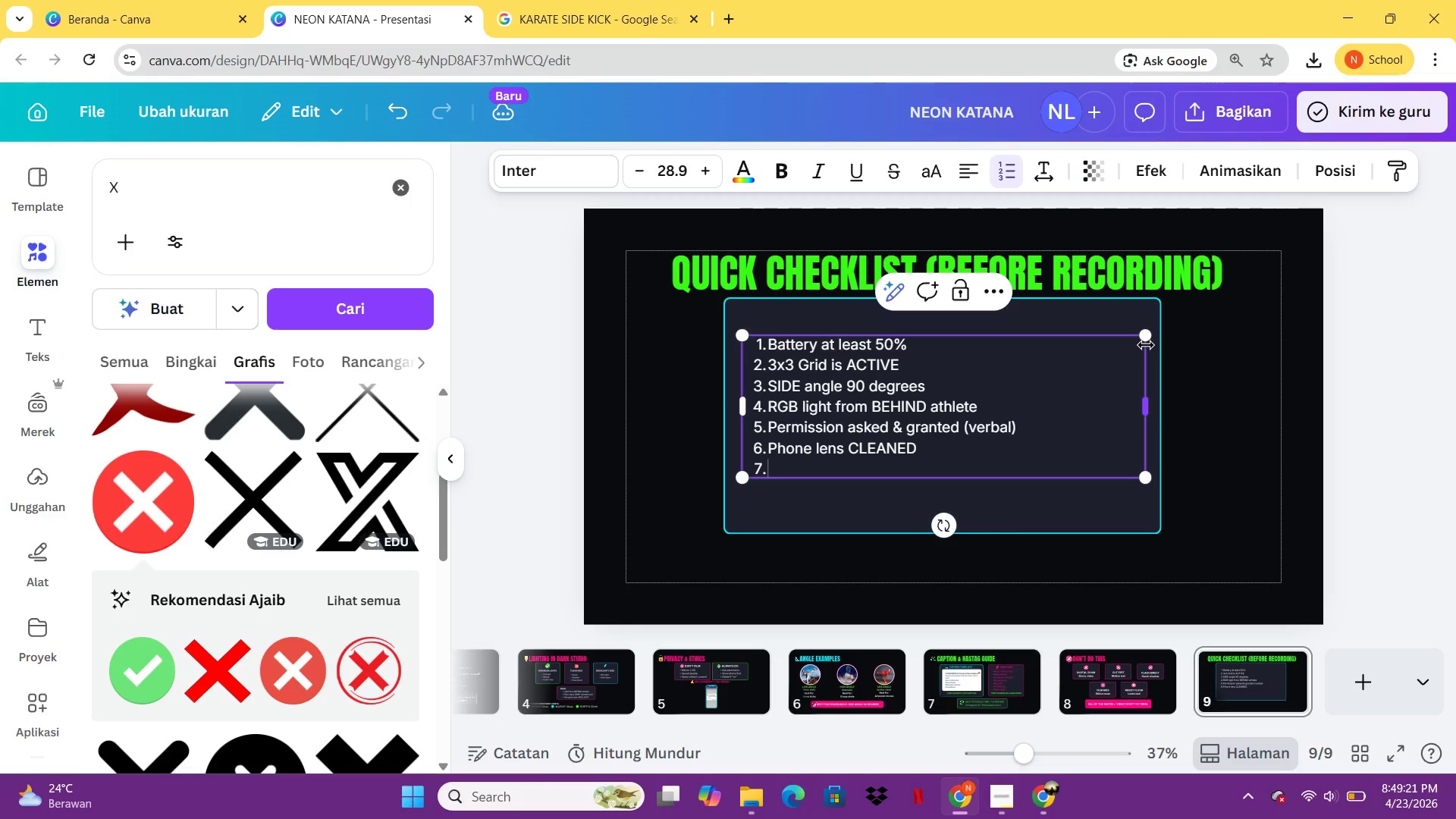 
key(Shift+Enter)
 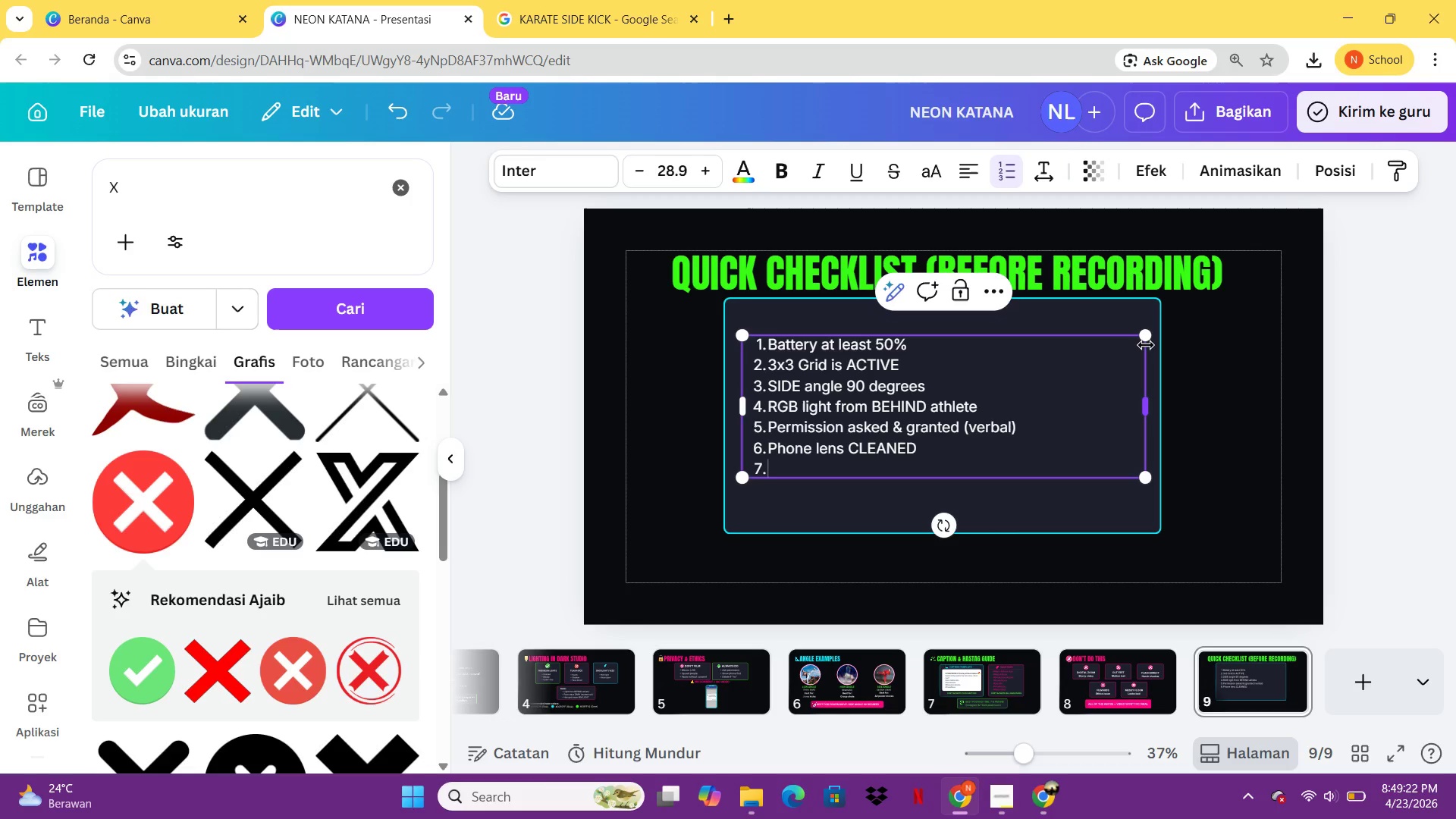 
type(Video mode: $L )
key(Backspace)
key(Backspace)
key(Backspace)
type($K)
key(Backspace)
key(Backspace)
type(4K at 60fps)
 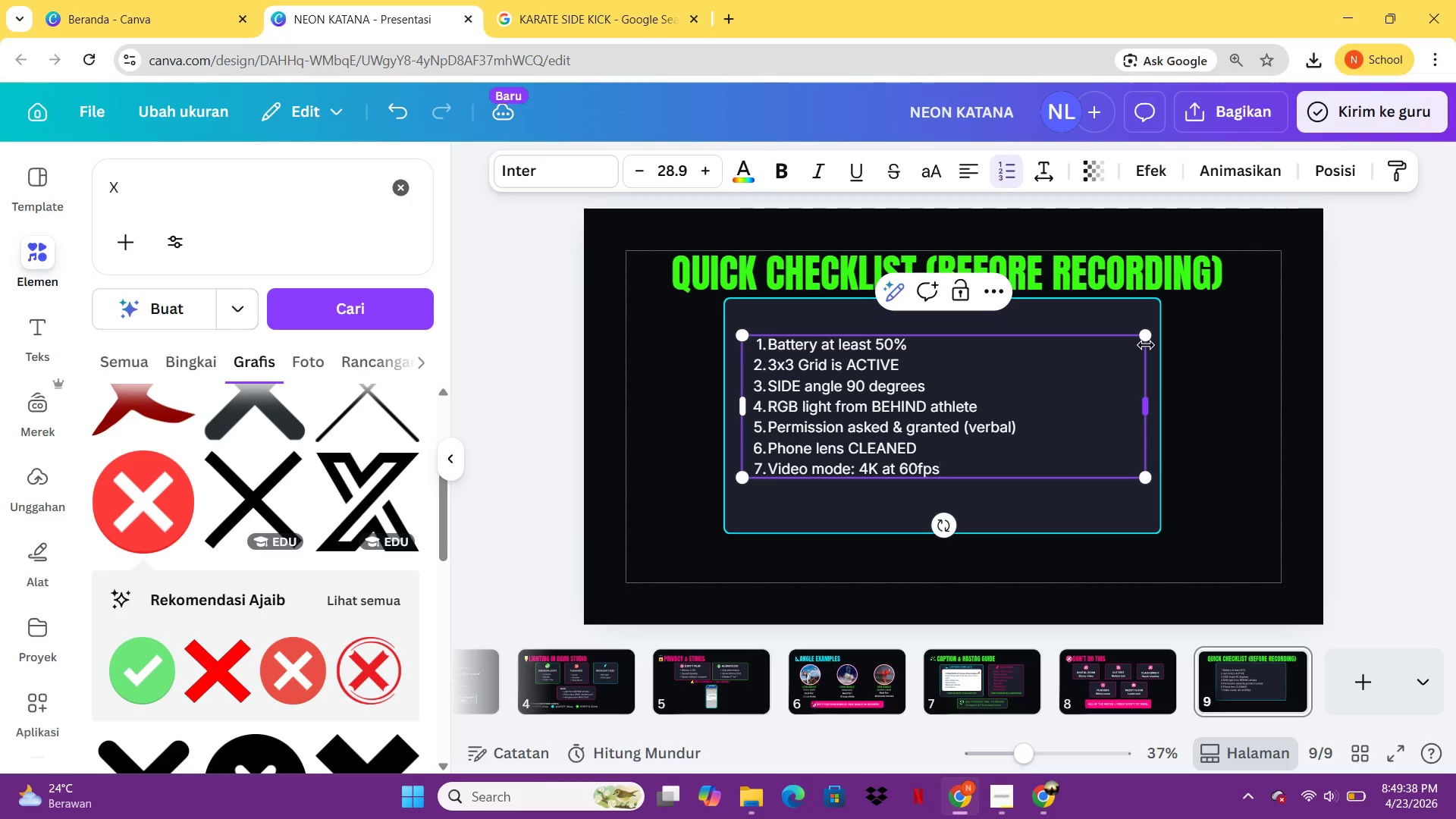 
key(Enter)
 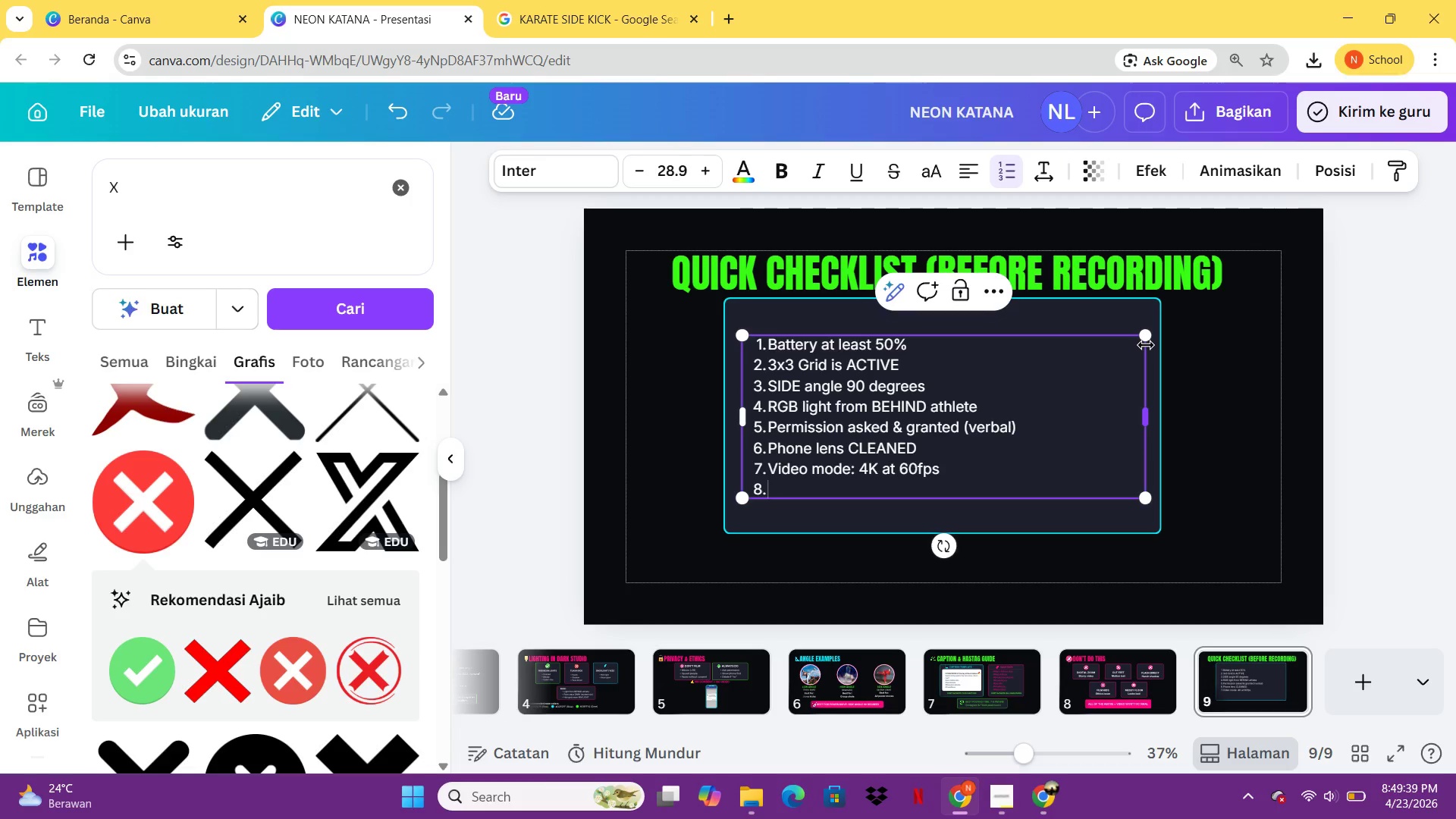 
type(Storage has 5g)
key(Backspace)
type(GB+ free space)
 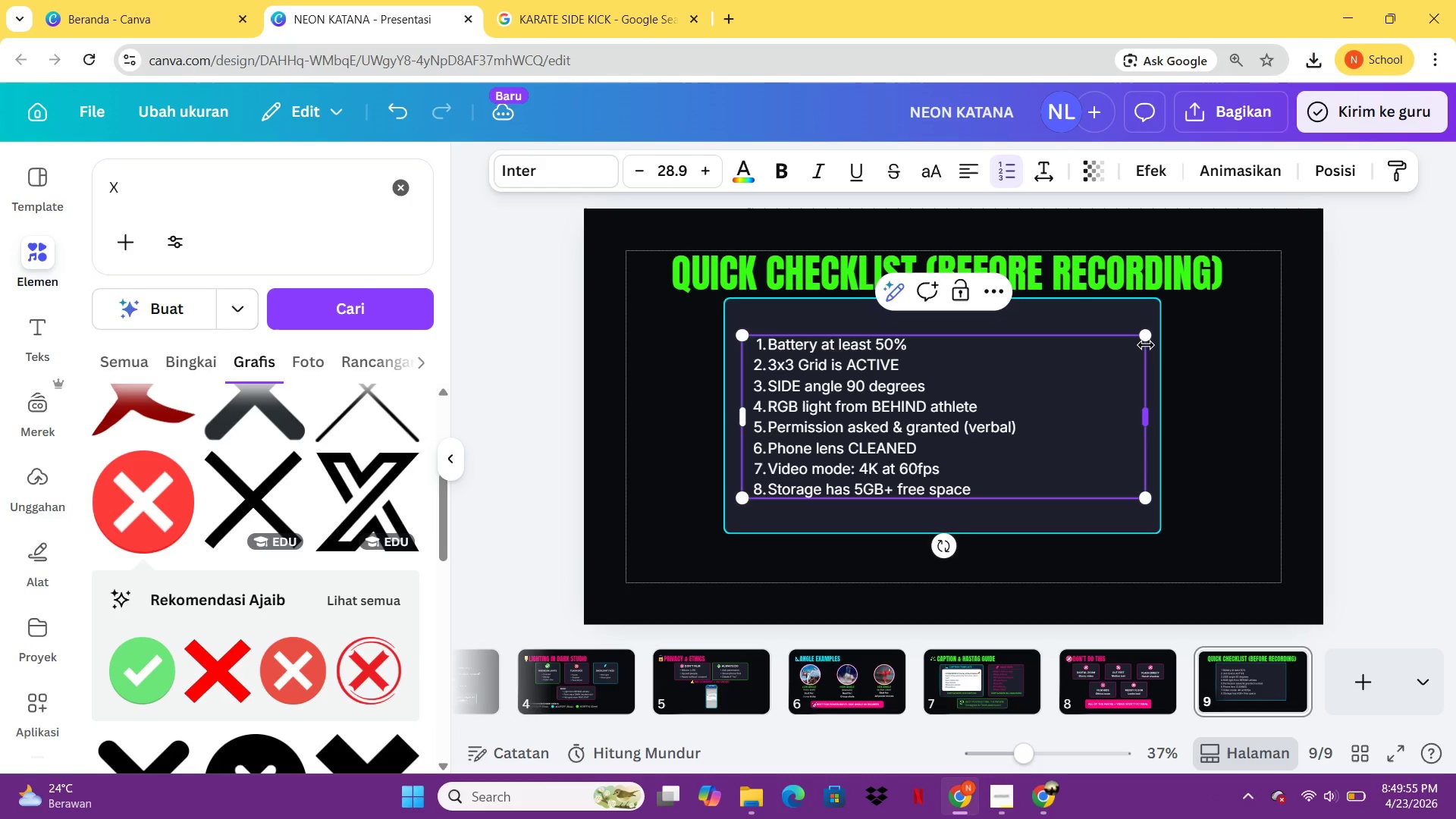 
key(Enter)
 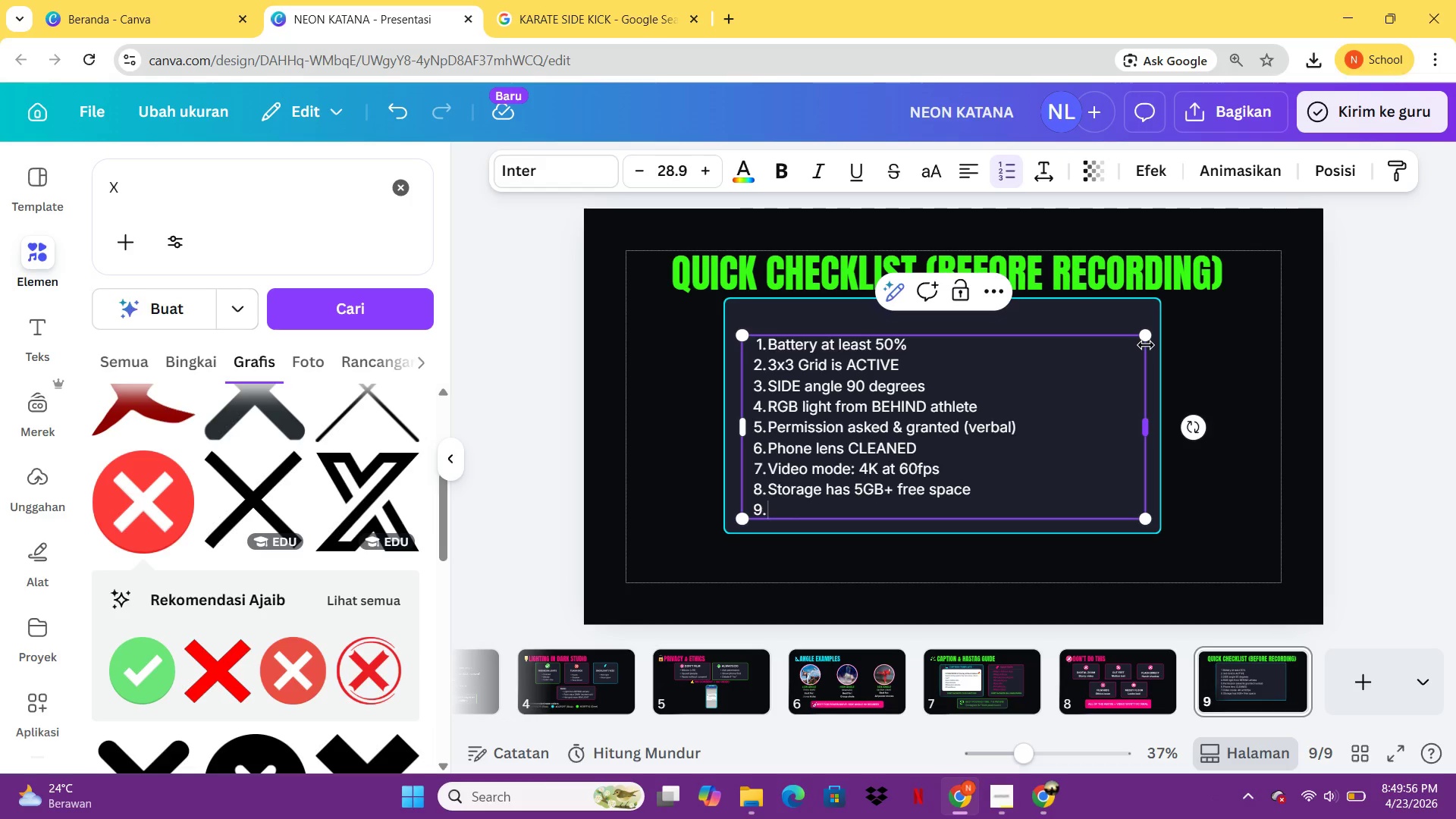 
type(Notifications OFF (F)
key(Backspace)
type(Do NO)
key(Backspace)
type(ot Disturb))
 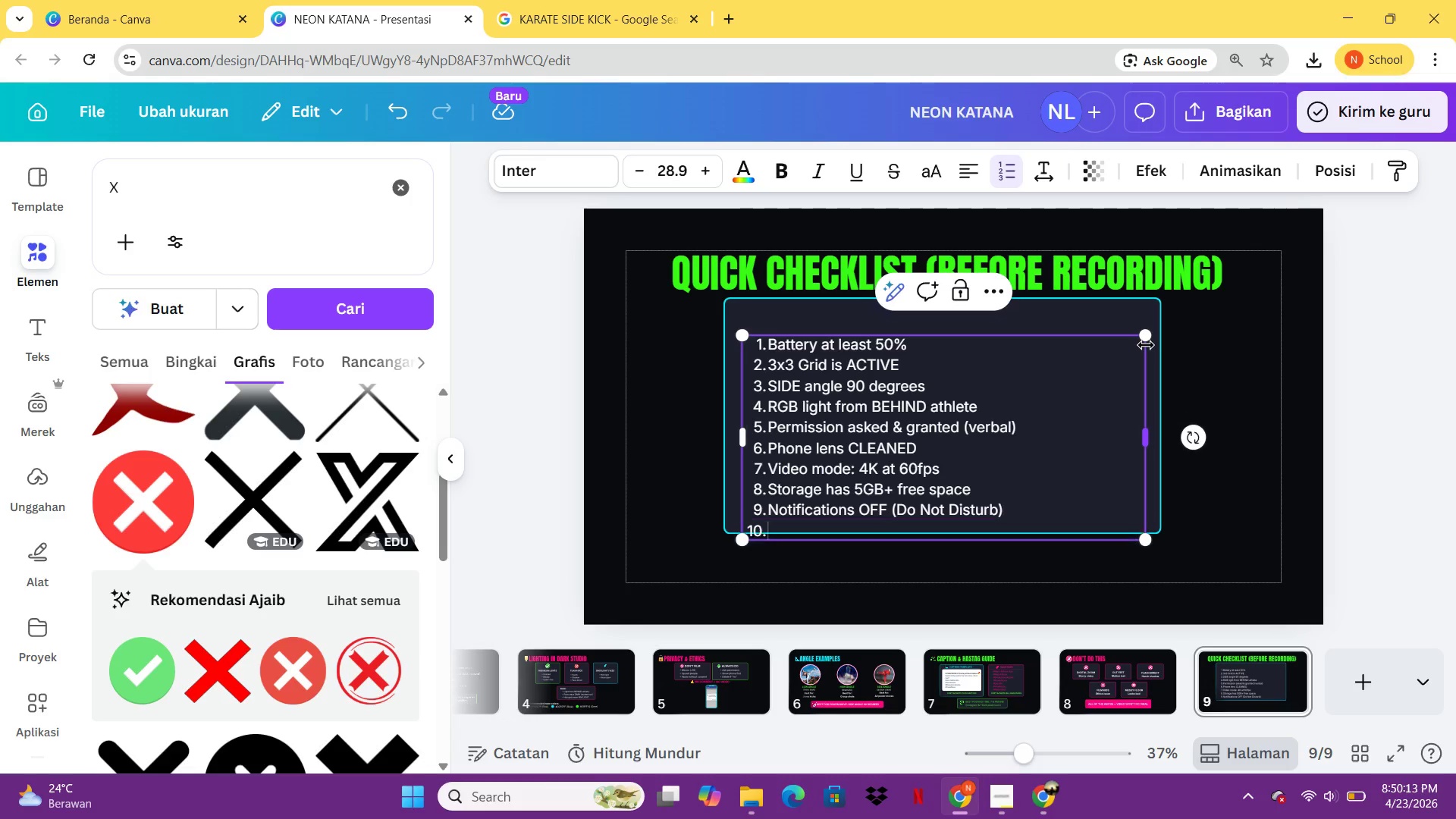 
 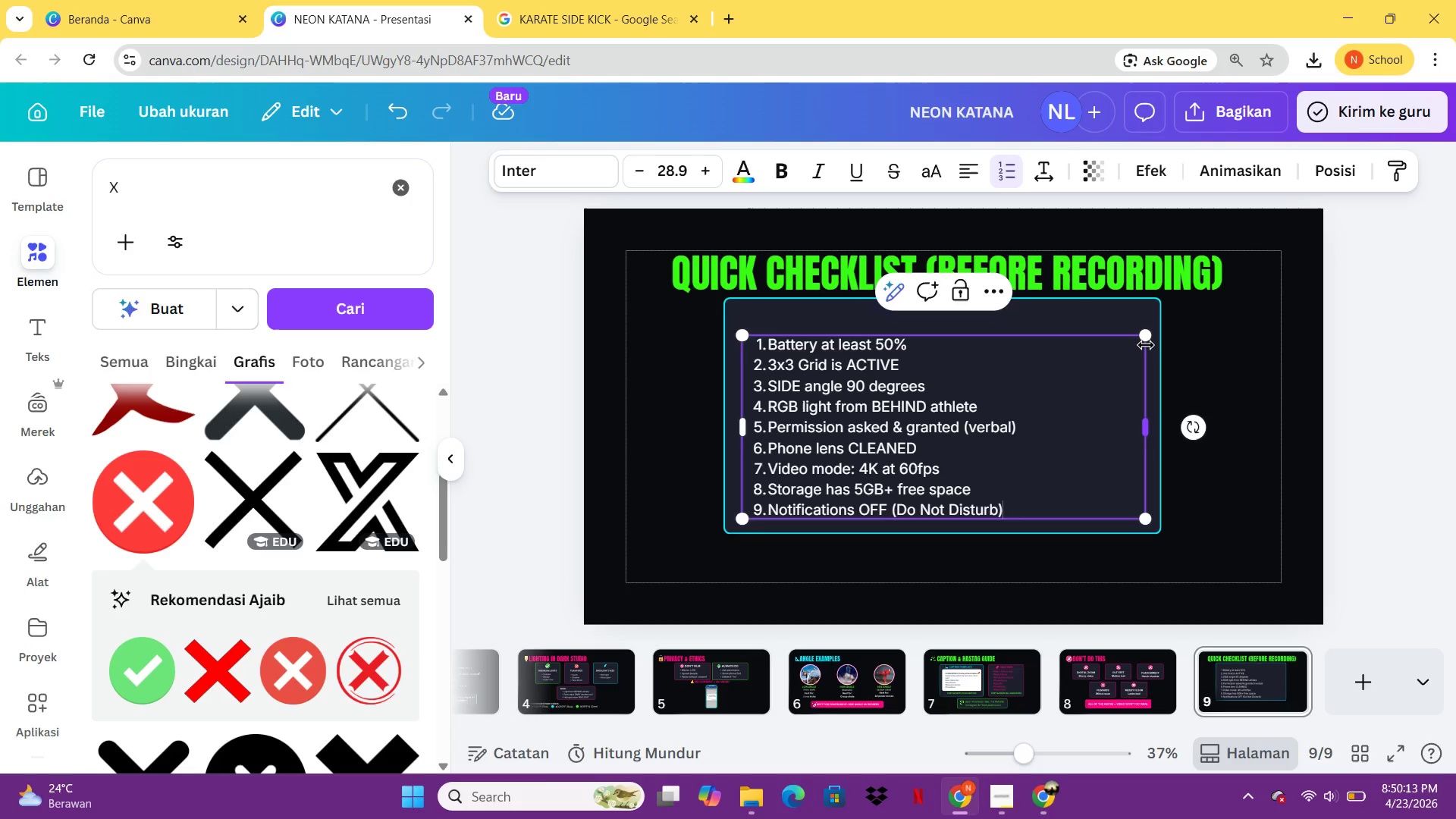 
key(Enter)
 